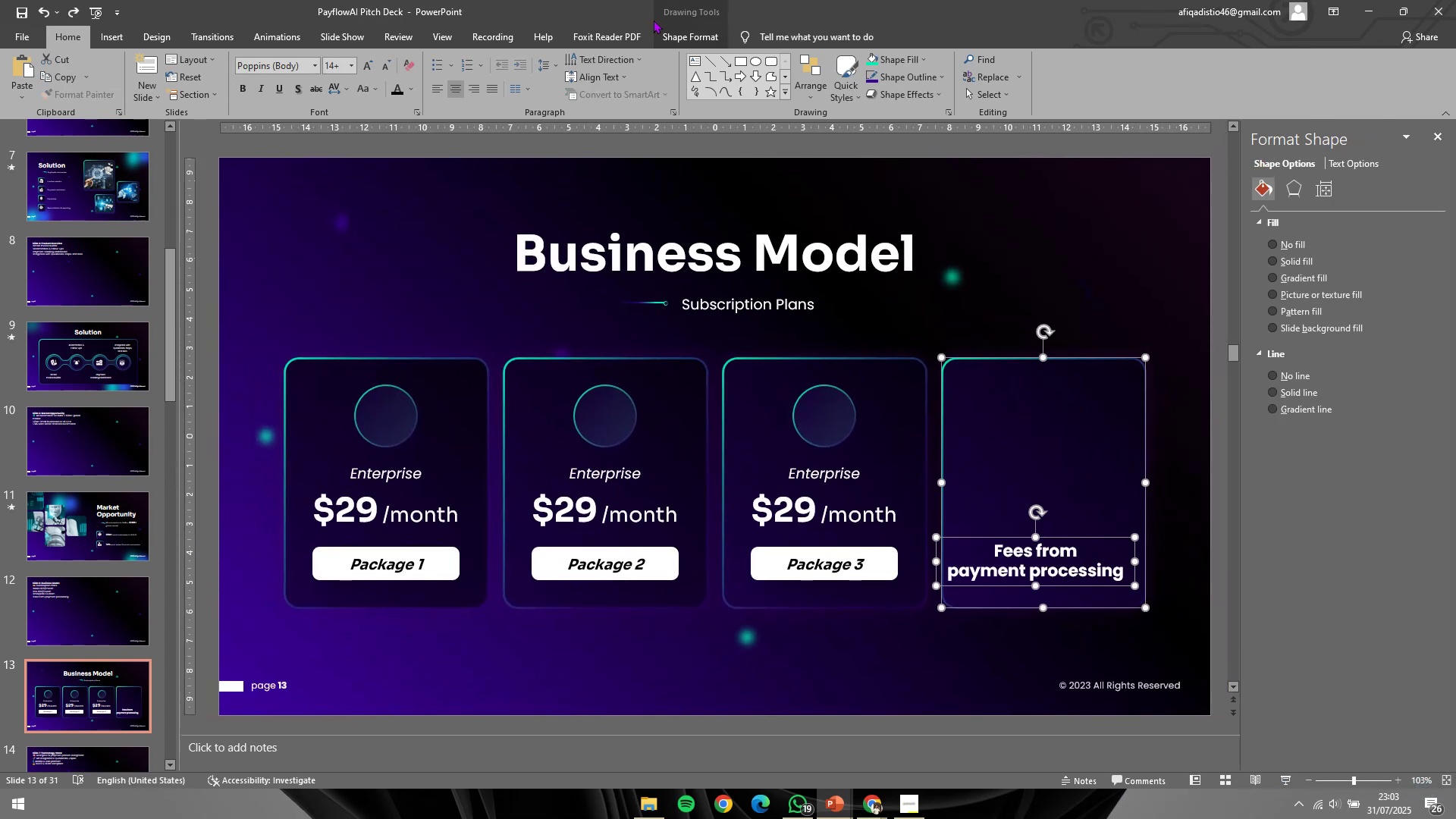 
left_click([695, 28])
 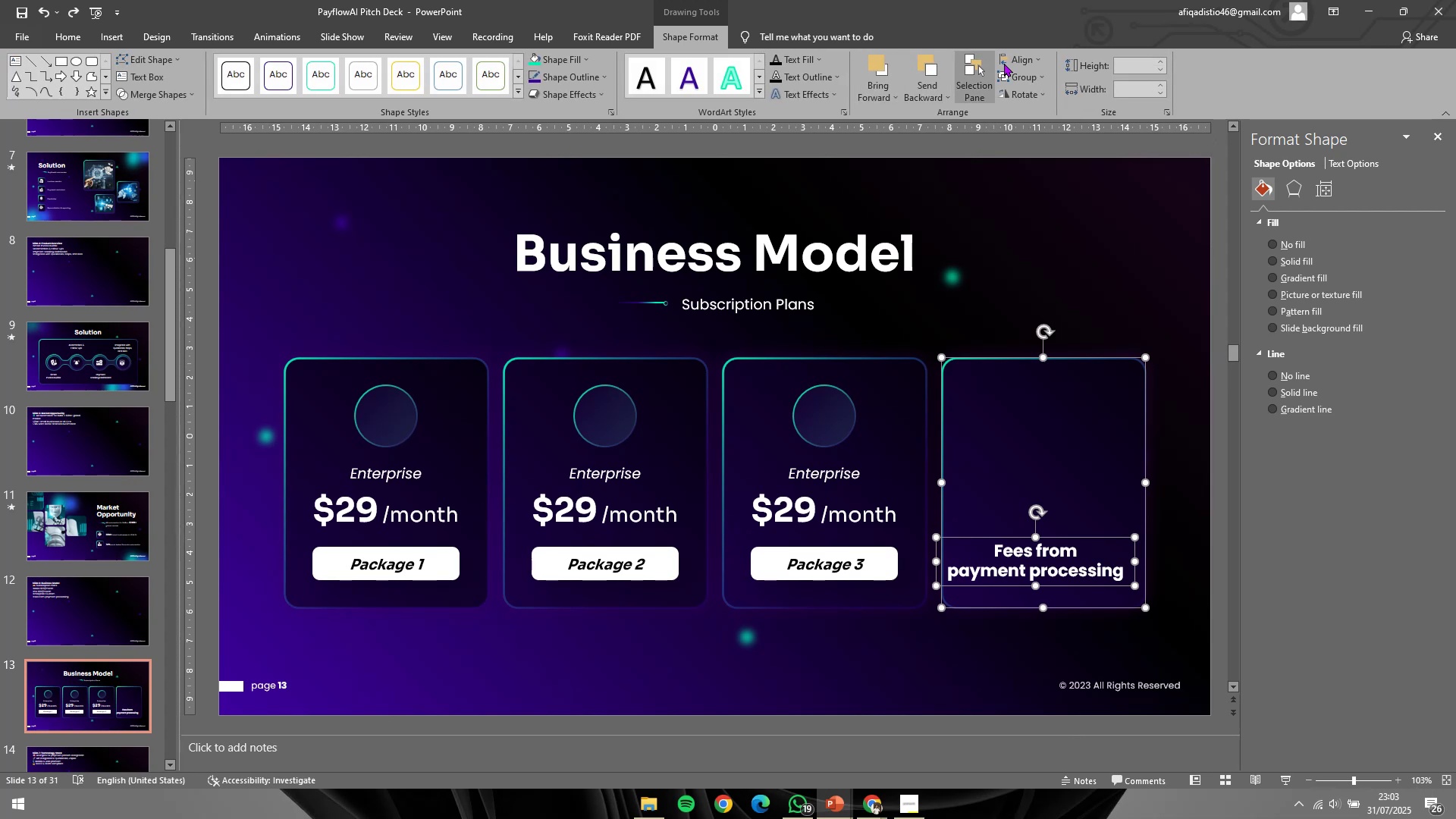 
left_click([1043, 62])
 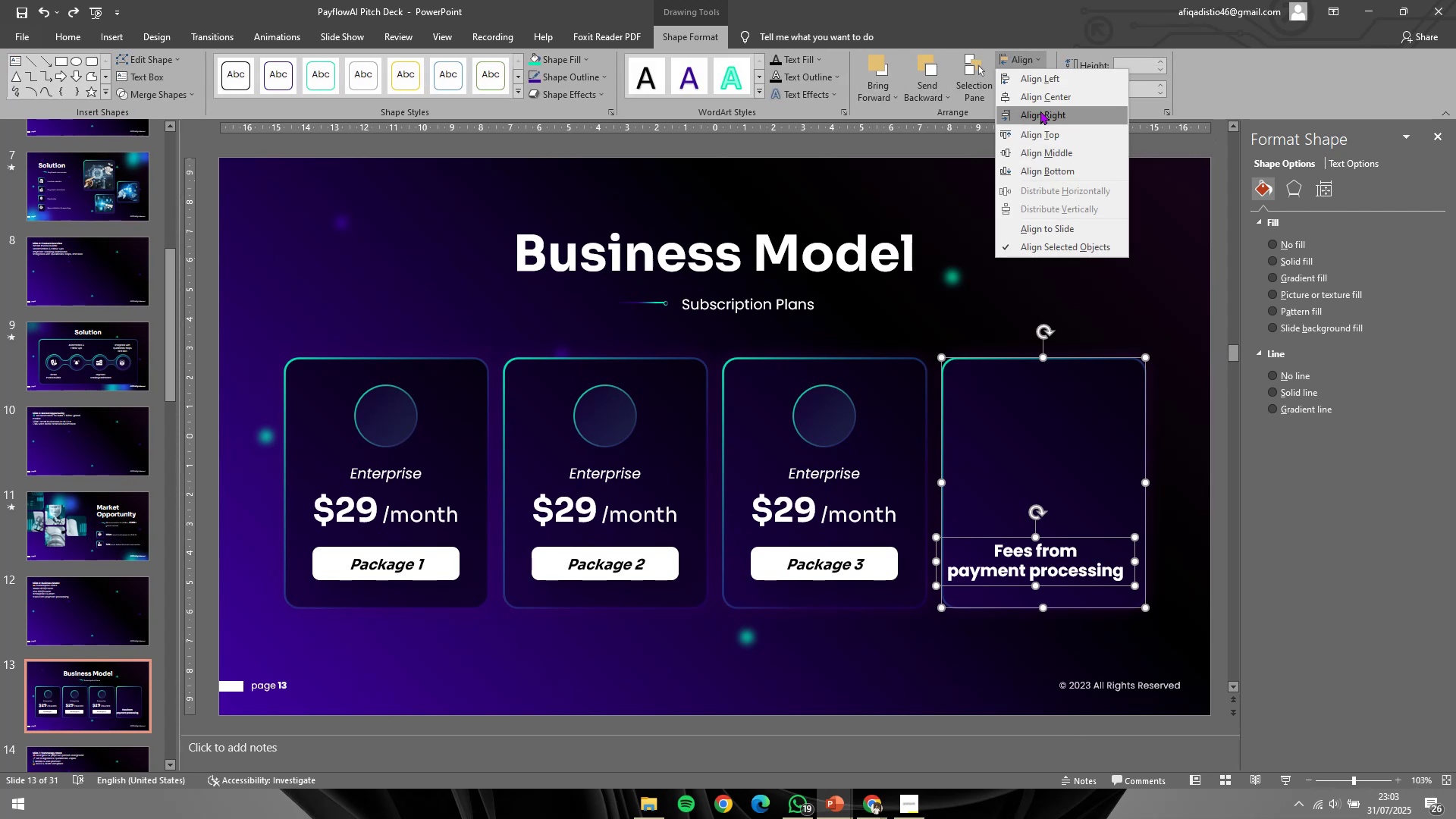 
left_click([1040, 111])
 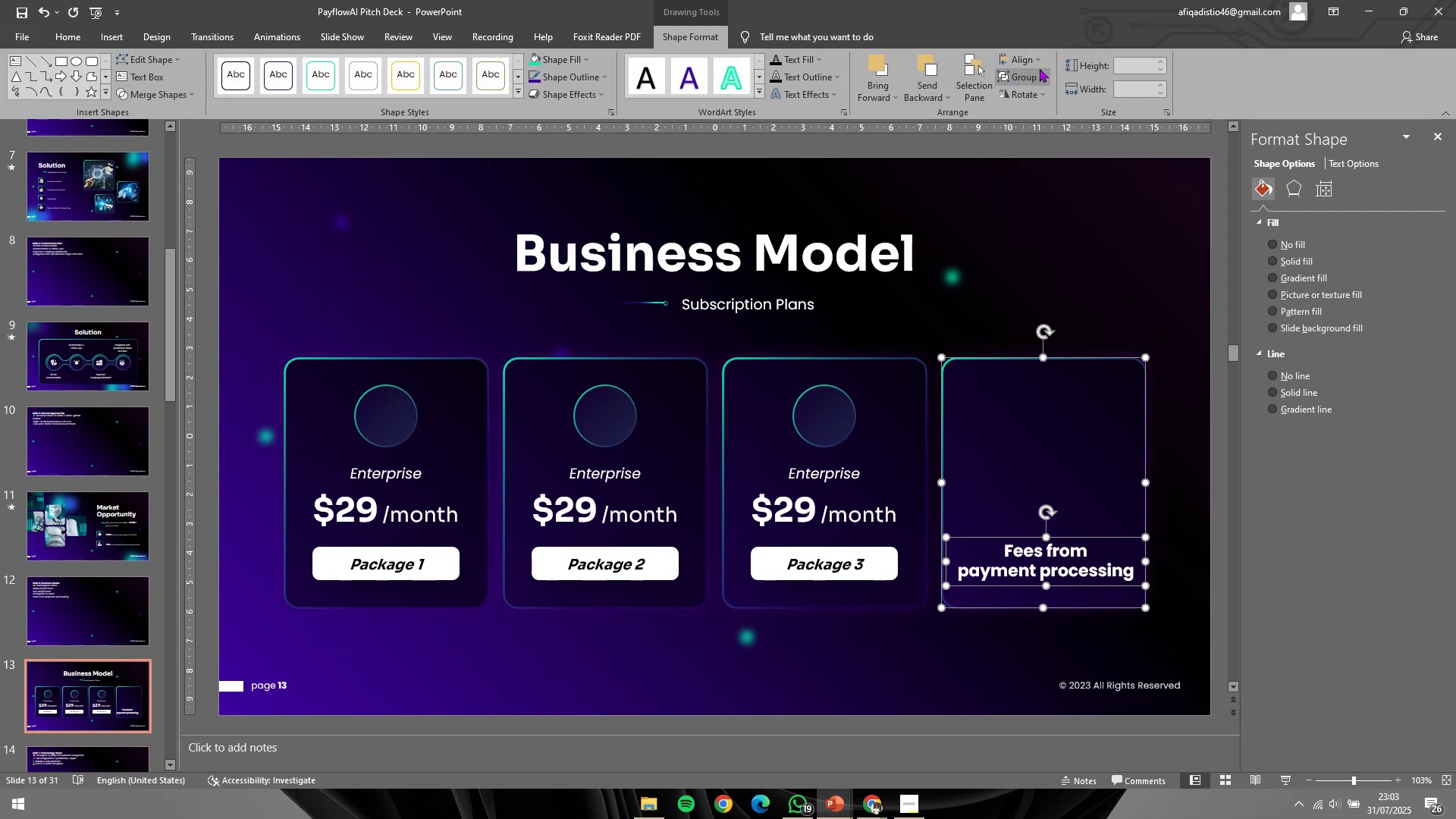 
left_click_drag(start_coordinate=[1040, 65], to_coordinate=[1044, 76])
 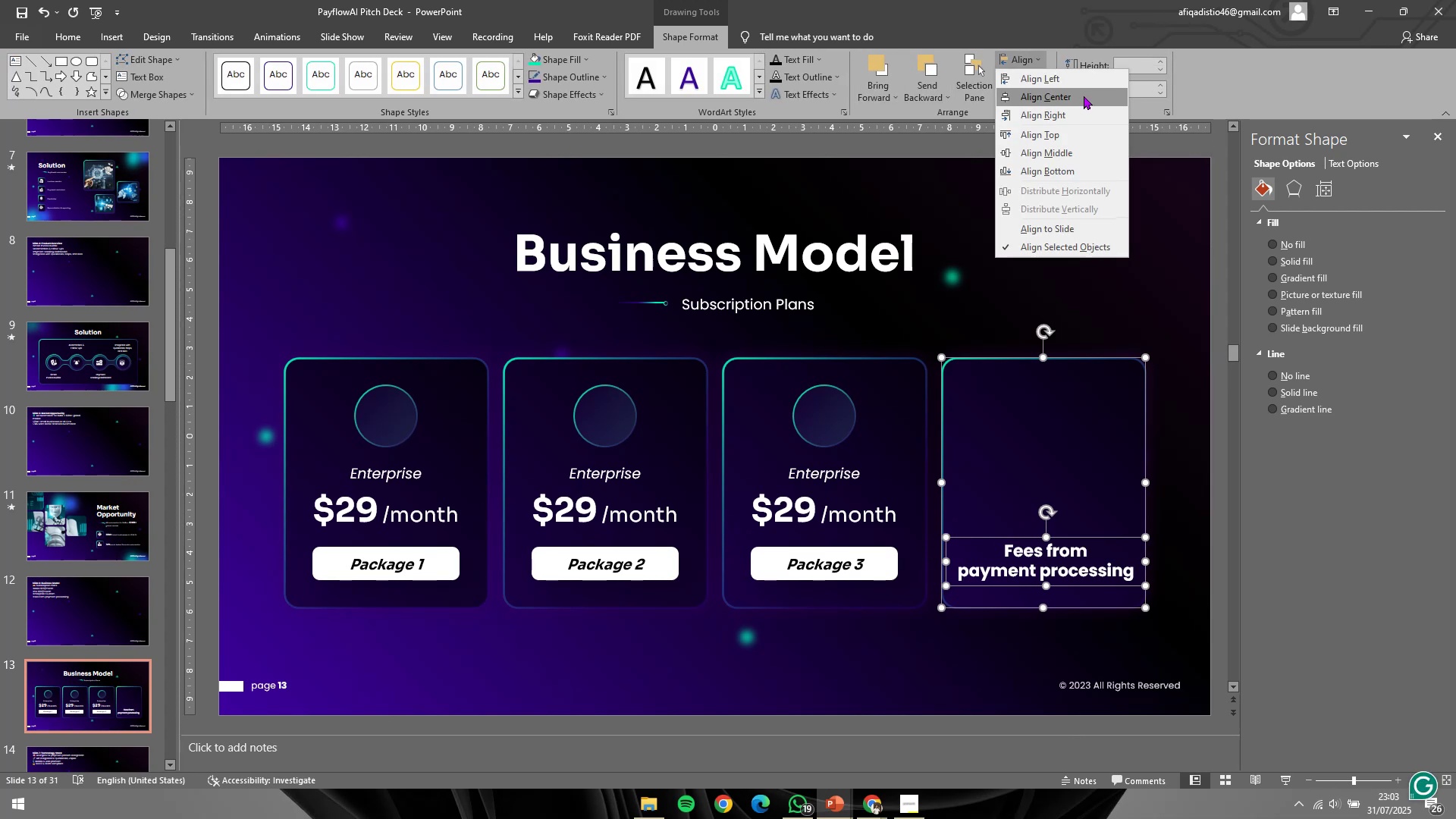 
left_click([1084, 96])
 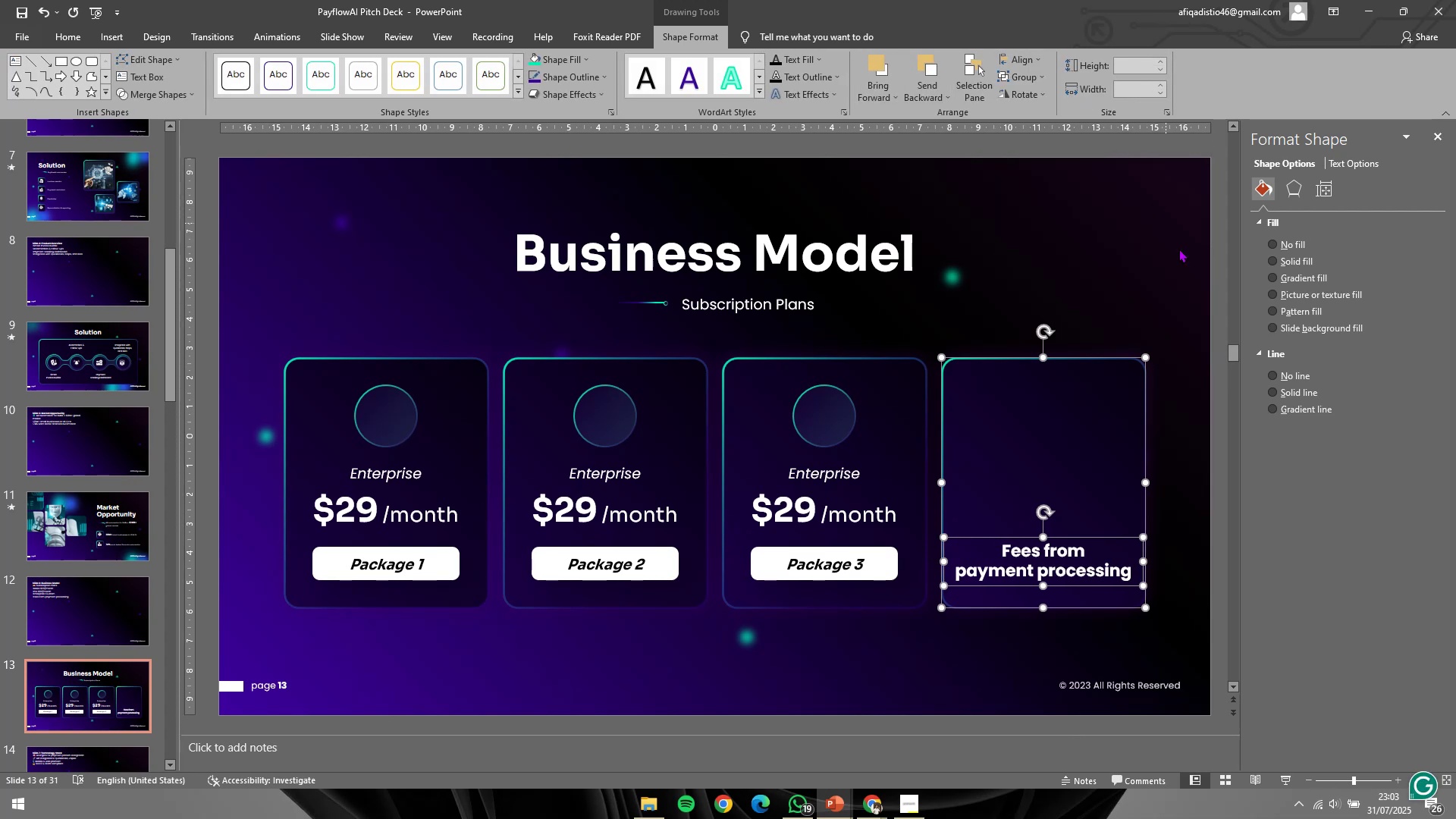 
left_click([1184, 259])
 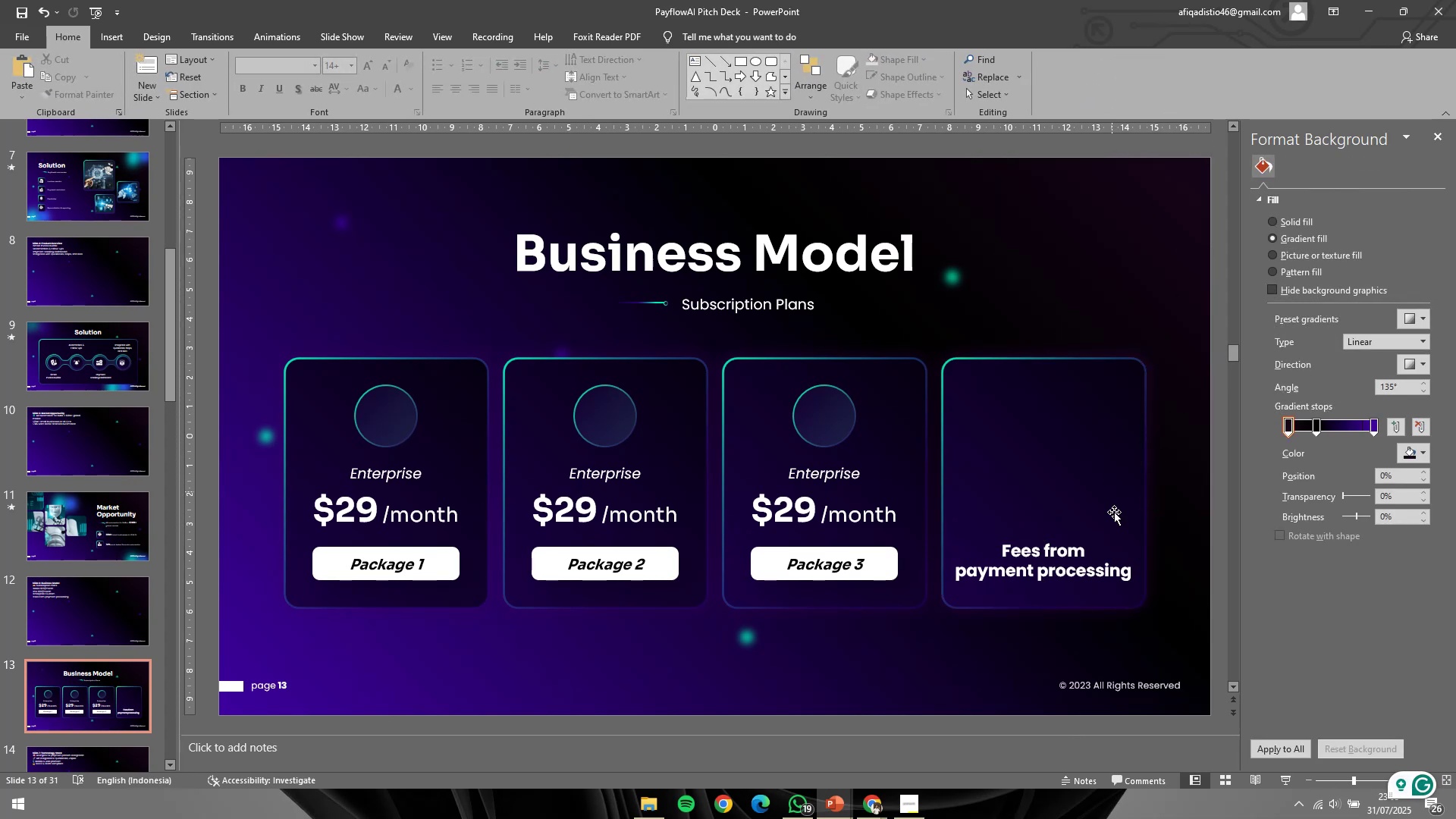 
left_click([1103, 557])
 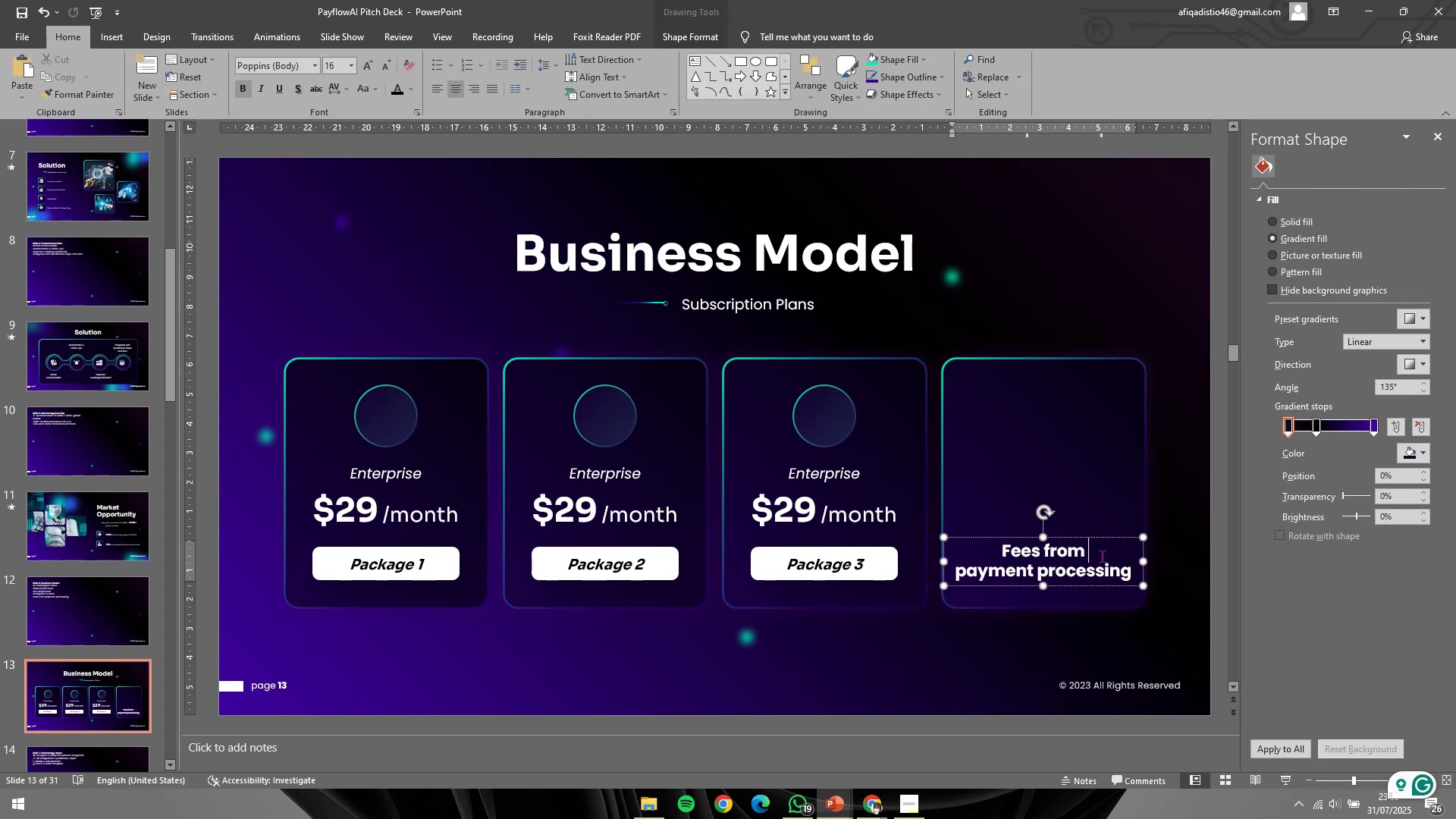 
key(Control+A)
 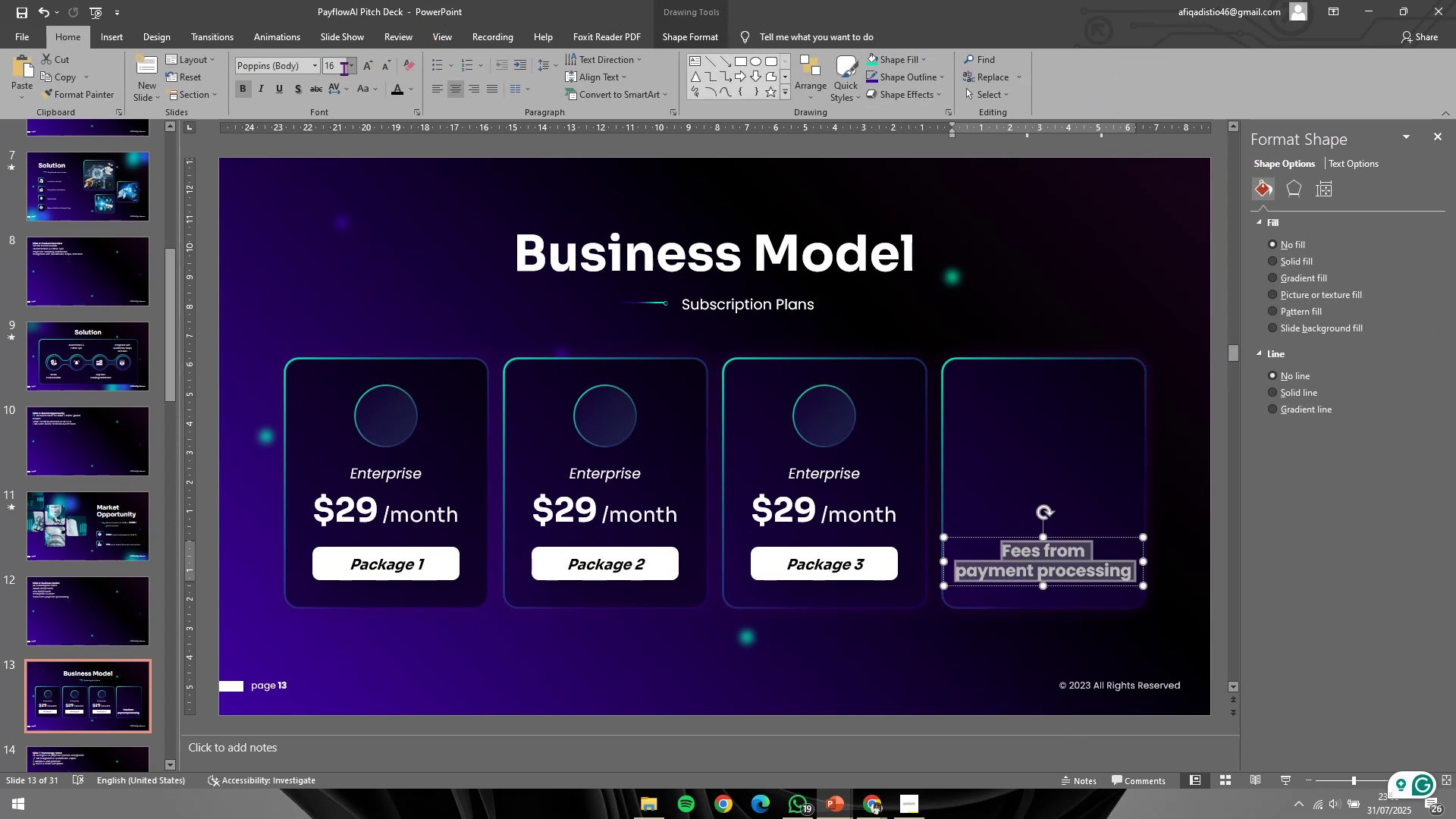 
left_click([344, 69])
 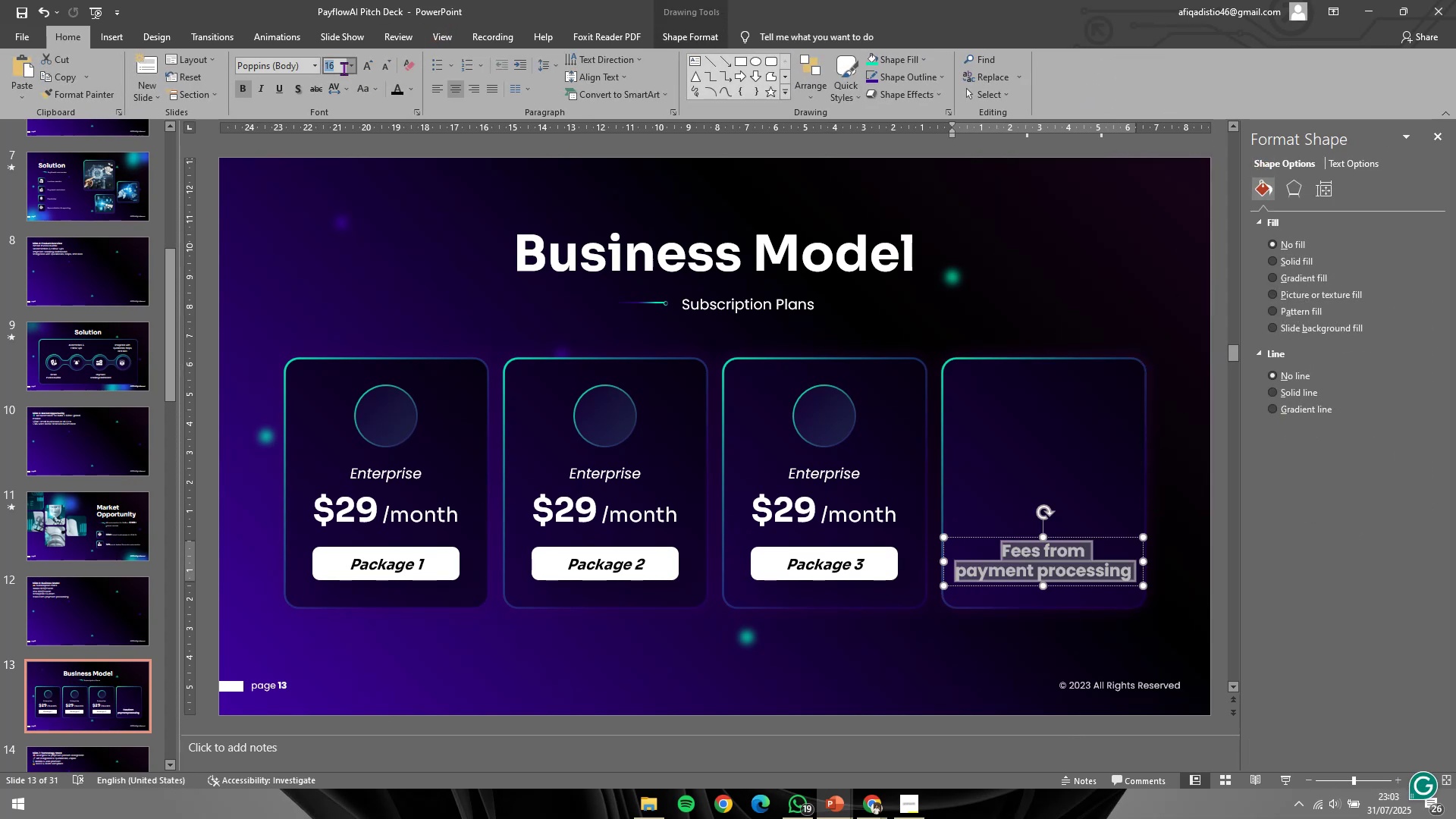 
key(Numpad1)
 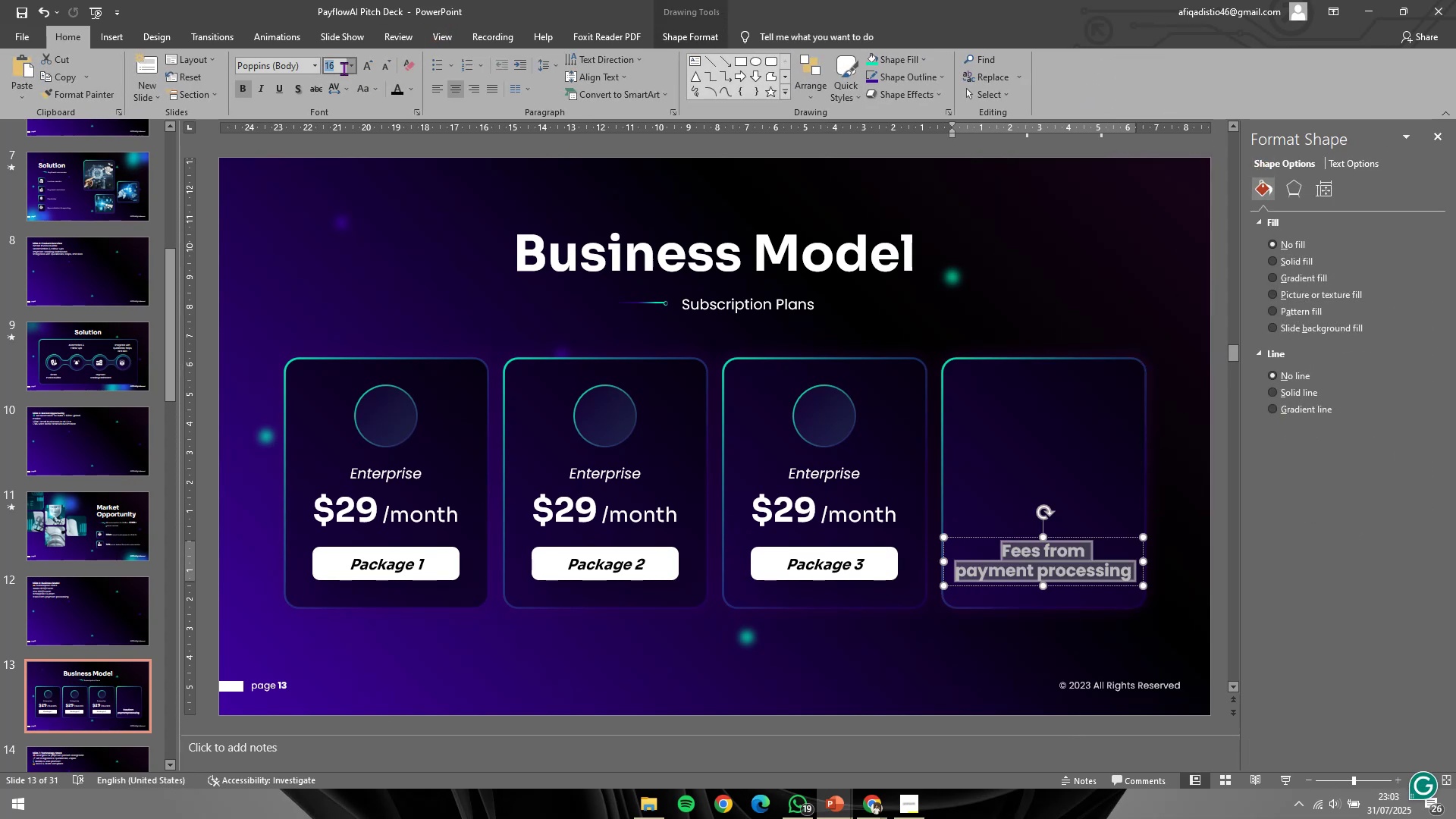 
key(Numpad5)
 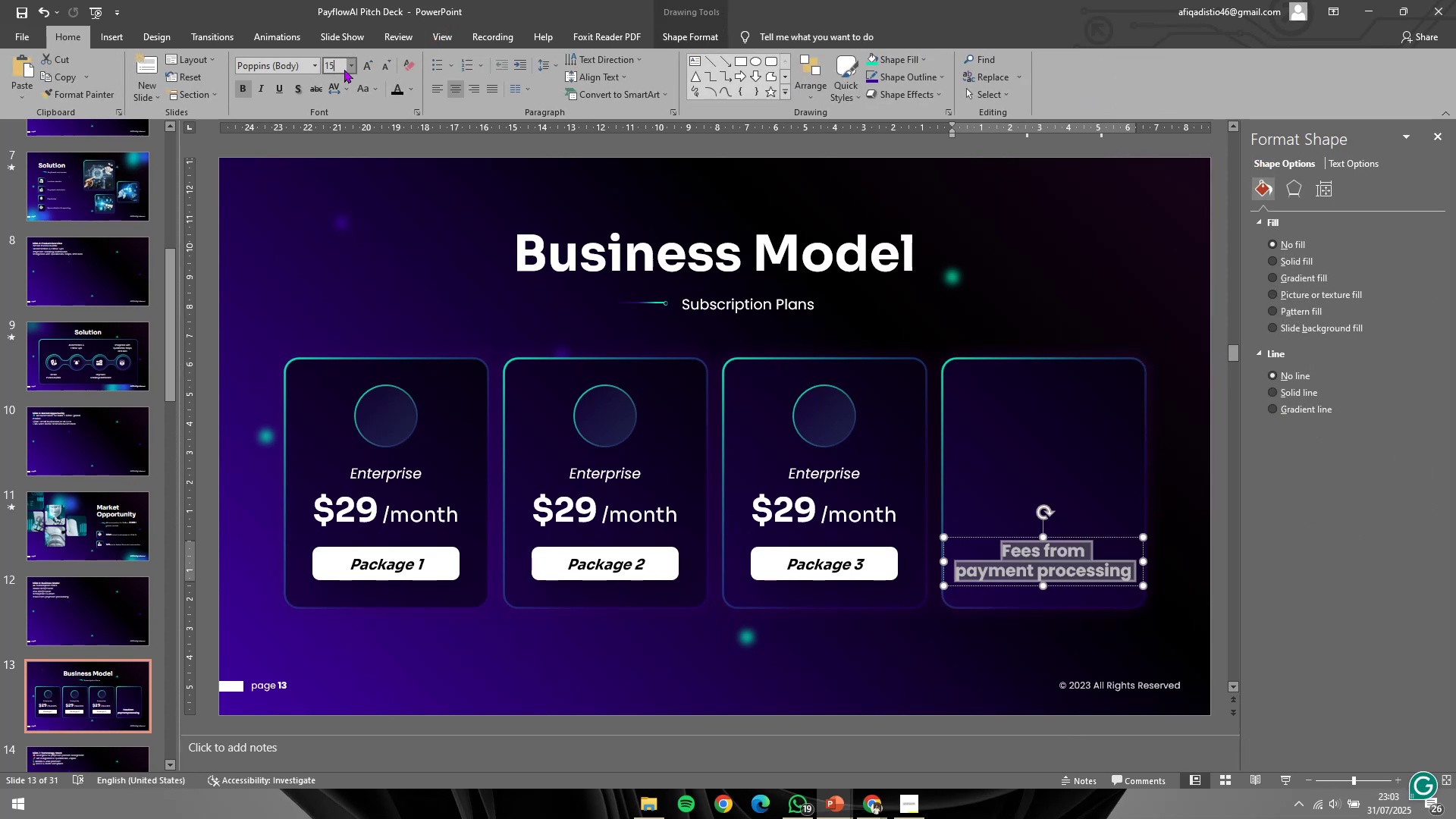 
key(NumpadEnter)
 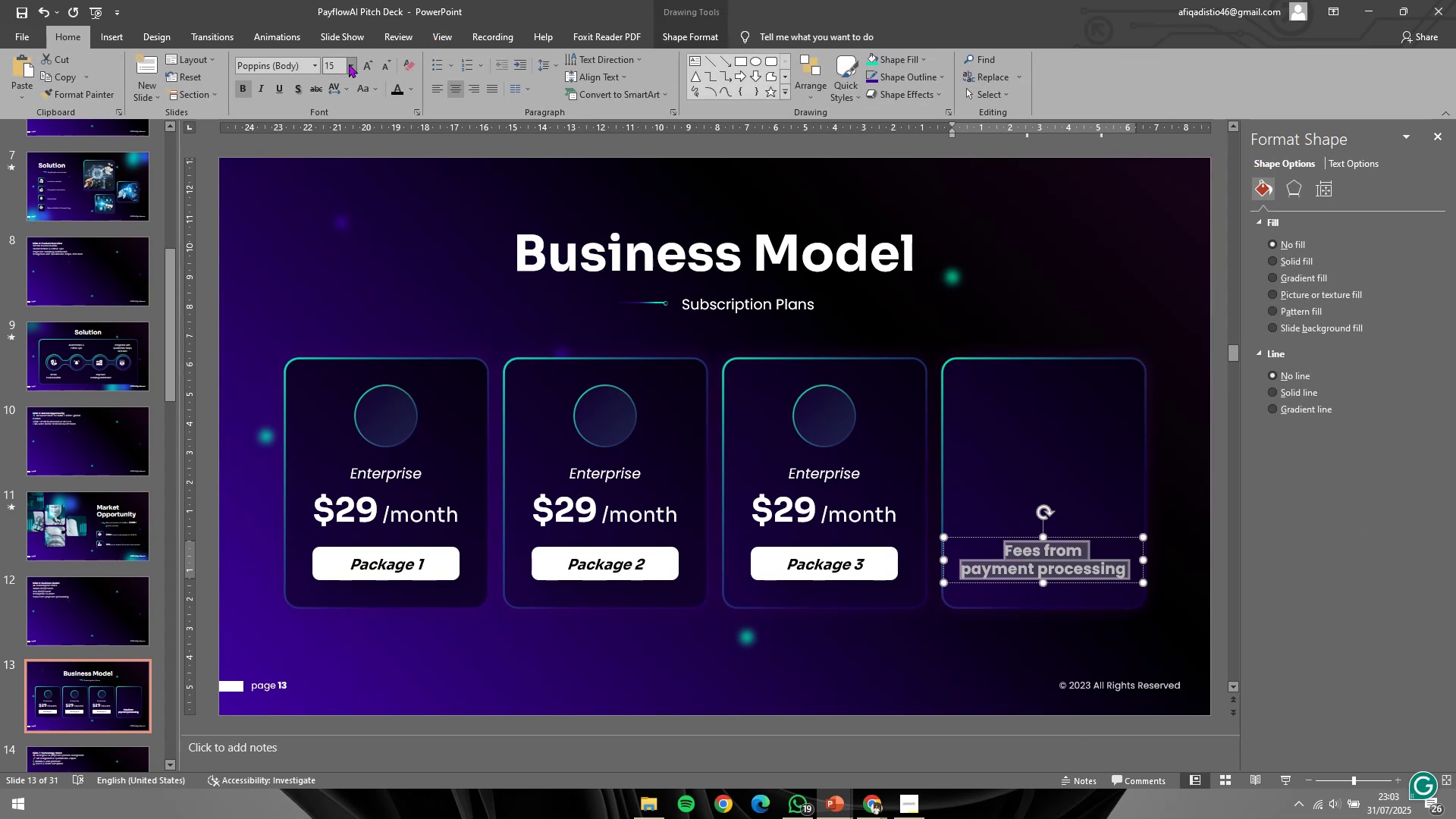 
hold_key(key=ControlLeft, duration=0.58)
scroll: coordinate [1068, 575], scroll_direction: up, amount: 3.0
 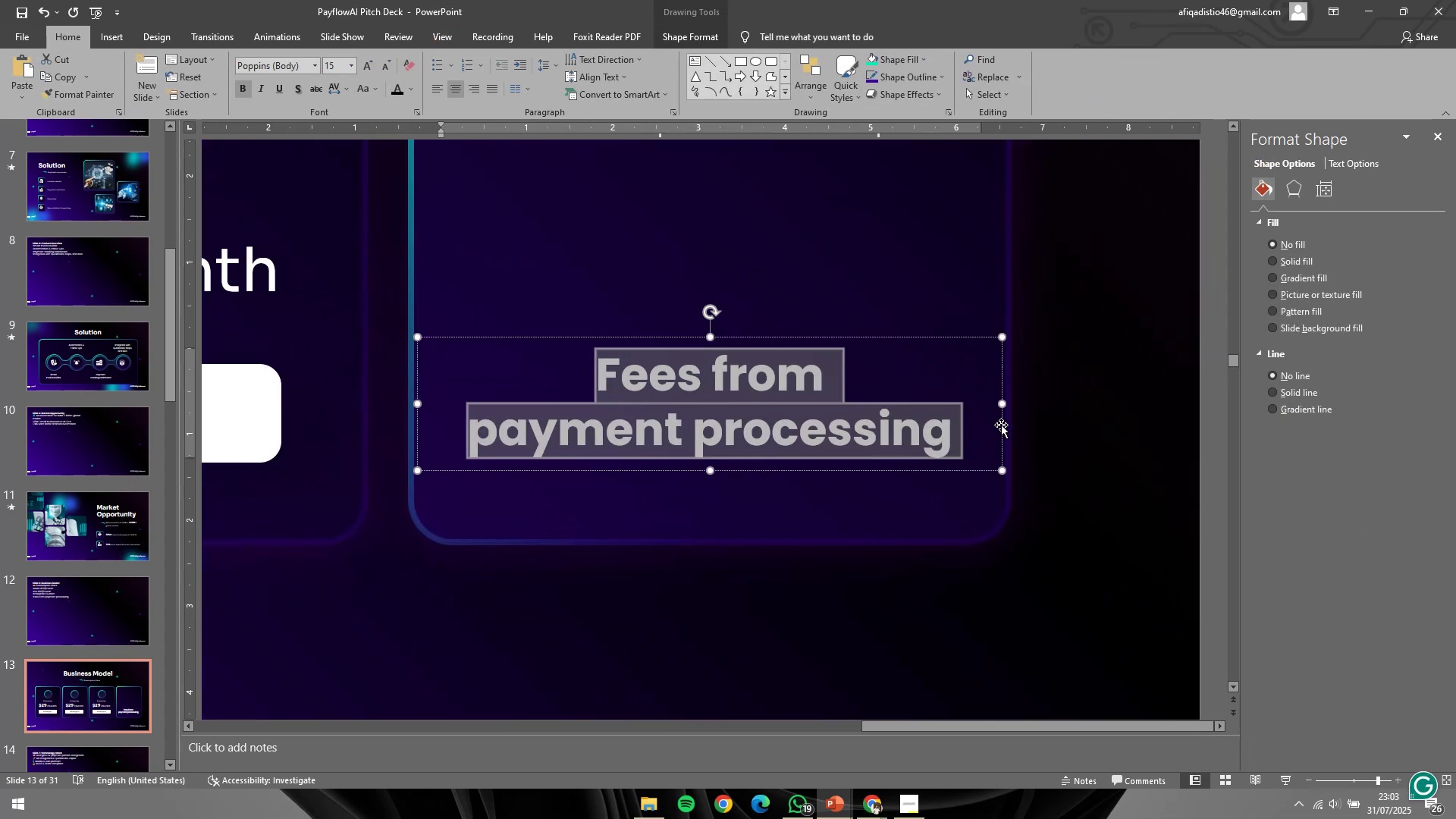 
hold_key(key=ControlLeft, duration=1.18)
hold_key(key=ShiftLeft, duration=1.11)
left_click_drag(start_coordinate=[1003, 406], to_coordinate=[978, 413])
 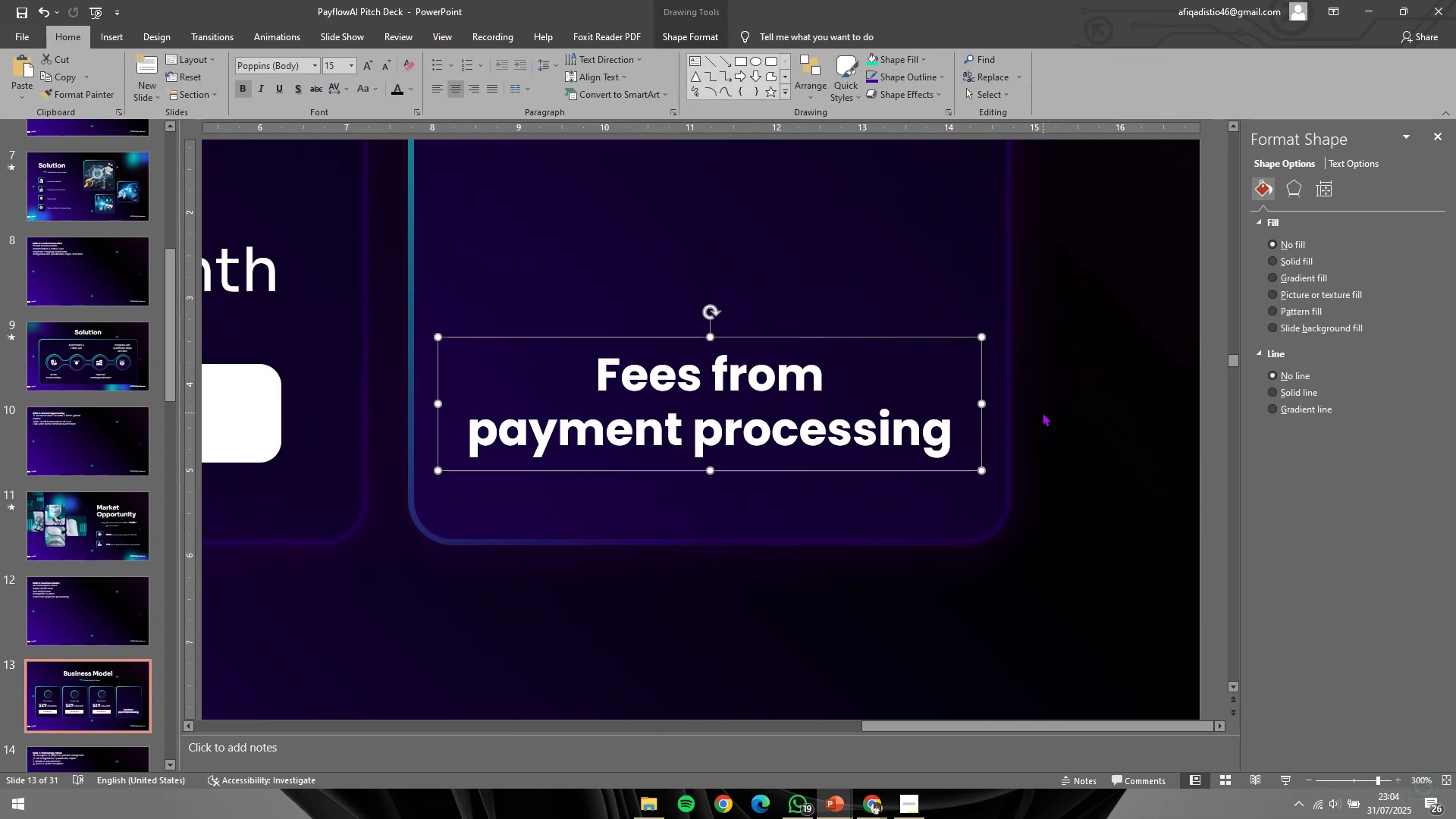 
left_click([1043, 412])
 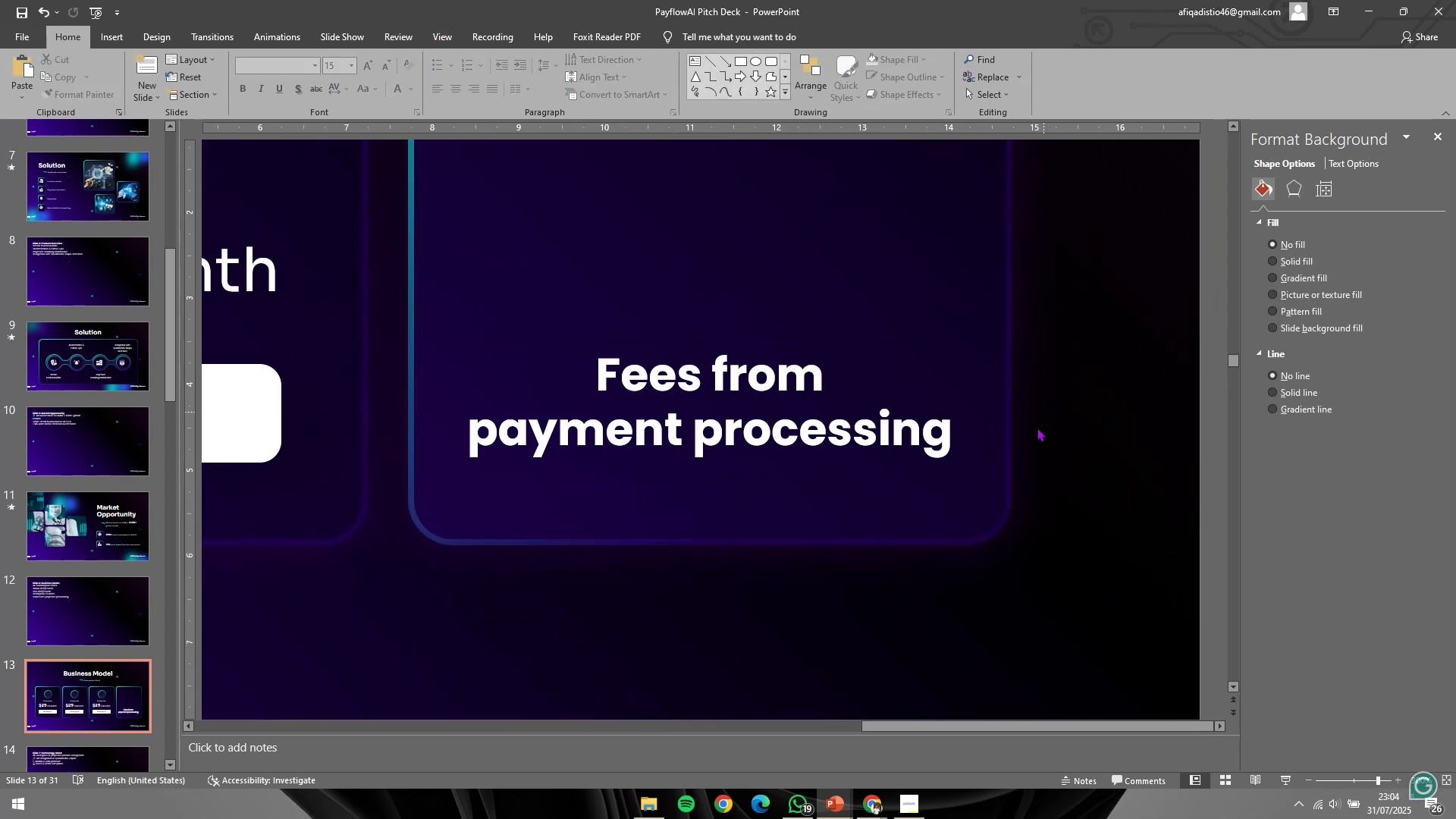 
hold_key(key=ControlLeft, duration=0.32)
scroll: coordinate [1038, 431], scroll_direction: down, amount: 2.0
 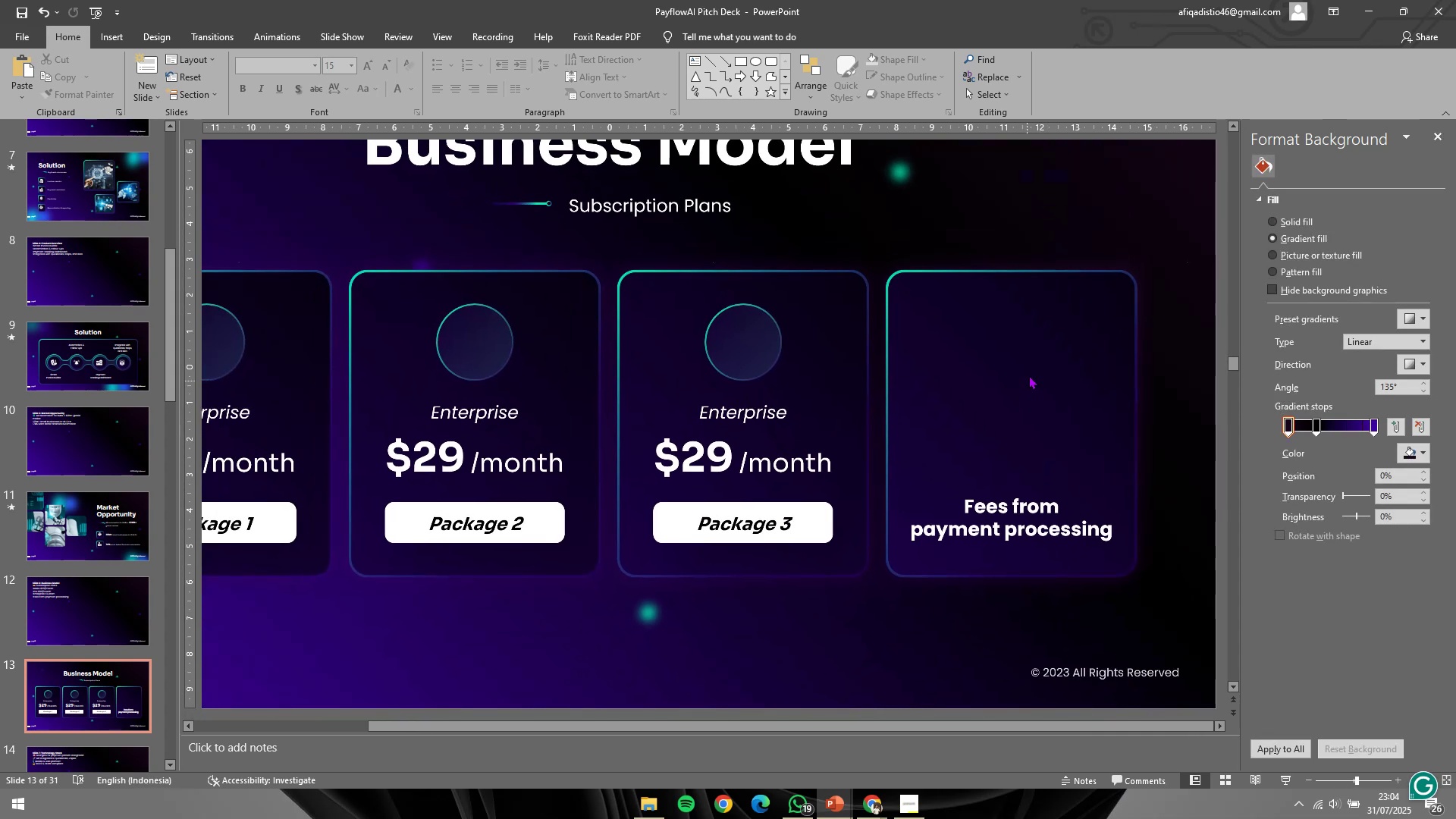 
left_click([1031, 374])
 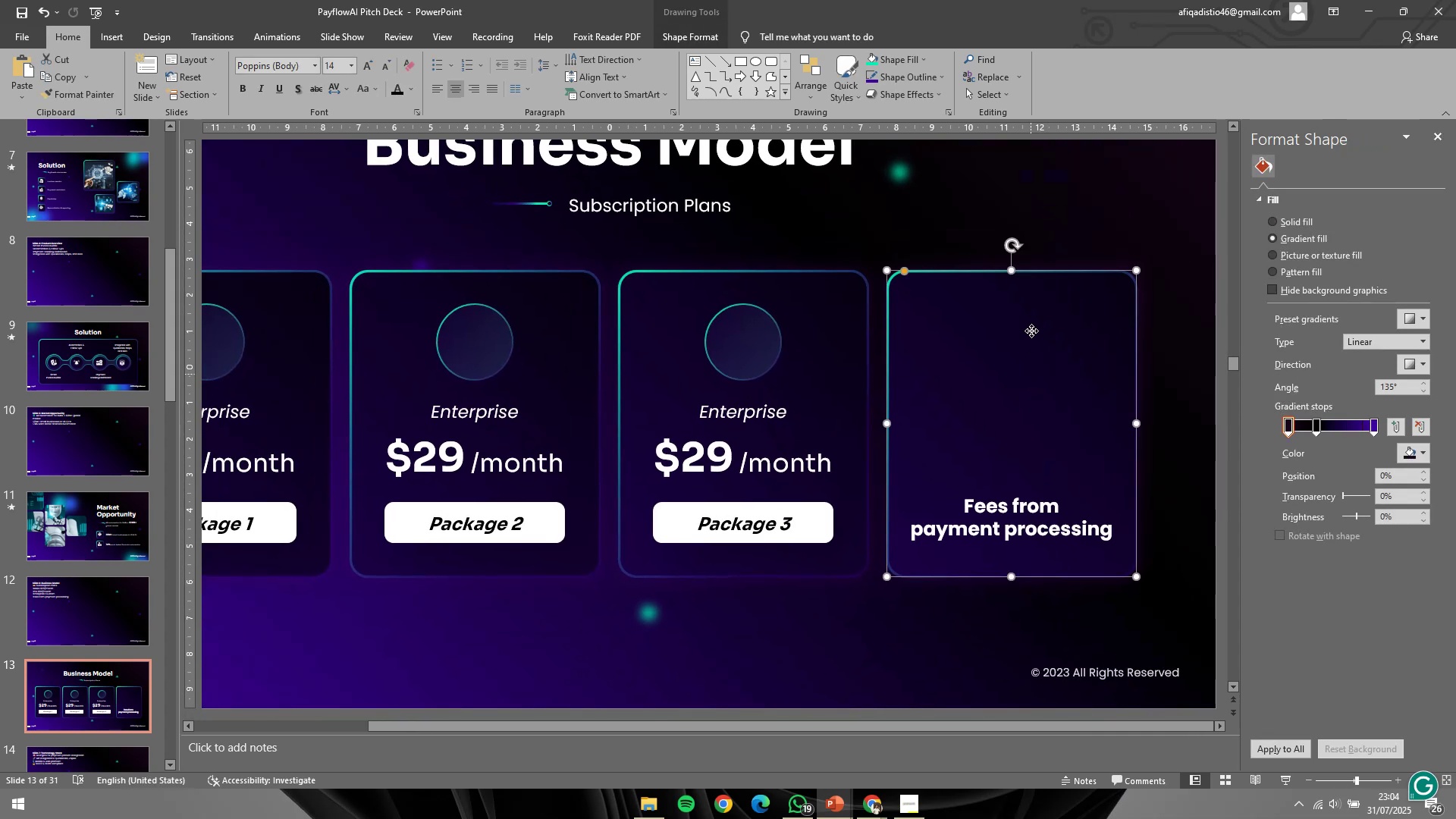 
hold_key(key=ControlLeft, duration=0.5)
hold_key(key=ShiftLeft, duration=1.51)
left_click_drag(start_coordinate=[1029, 328], to_coordinate=[1030, 368])
 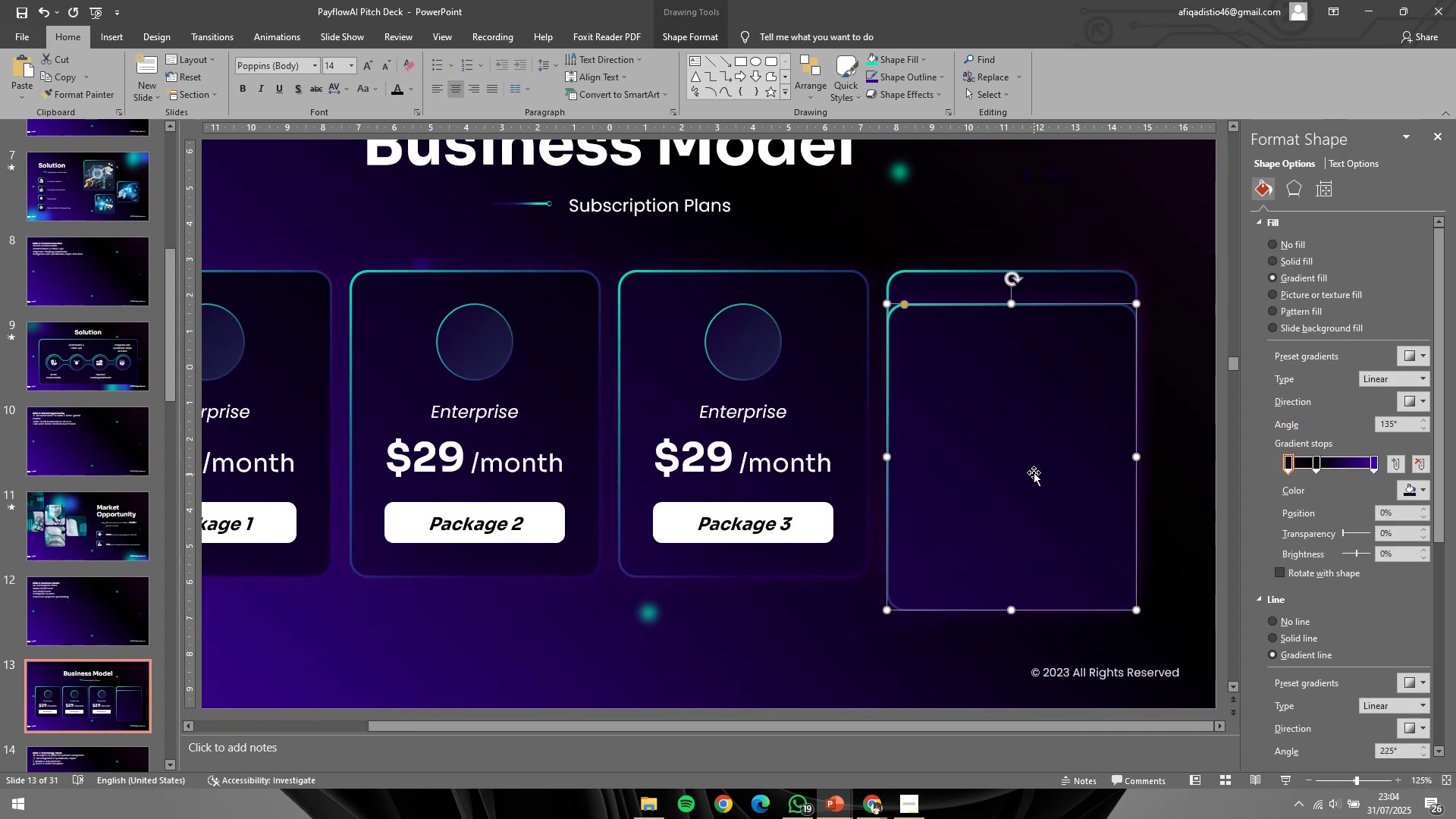 
hold_key(key=ShiftLeft, duration=0.45)
 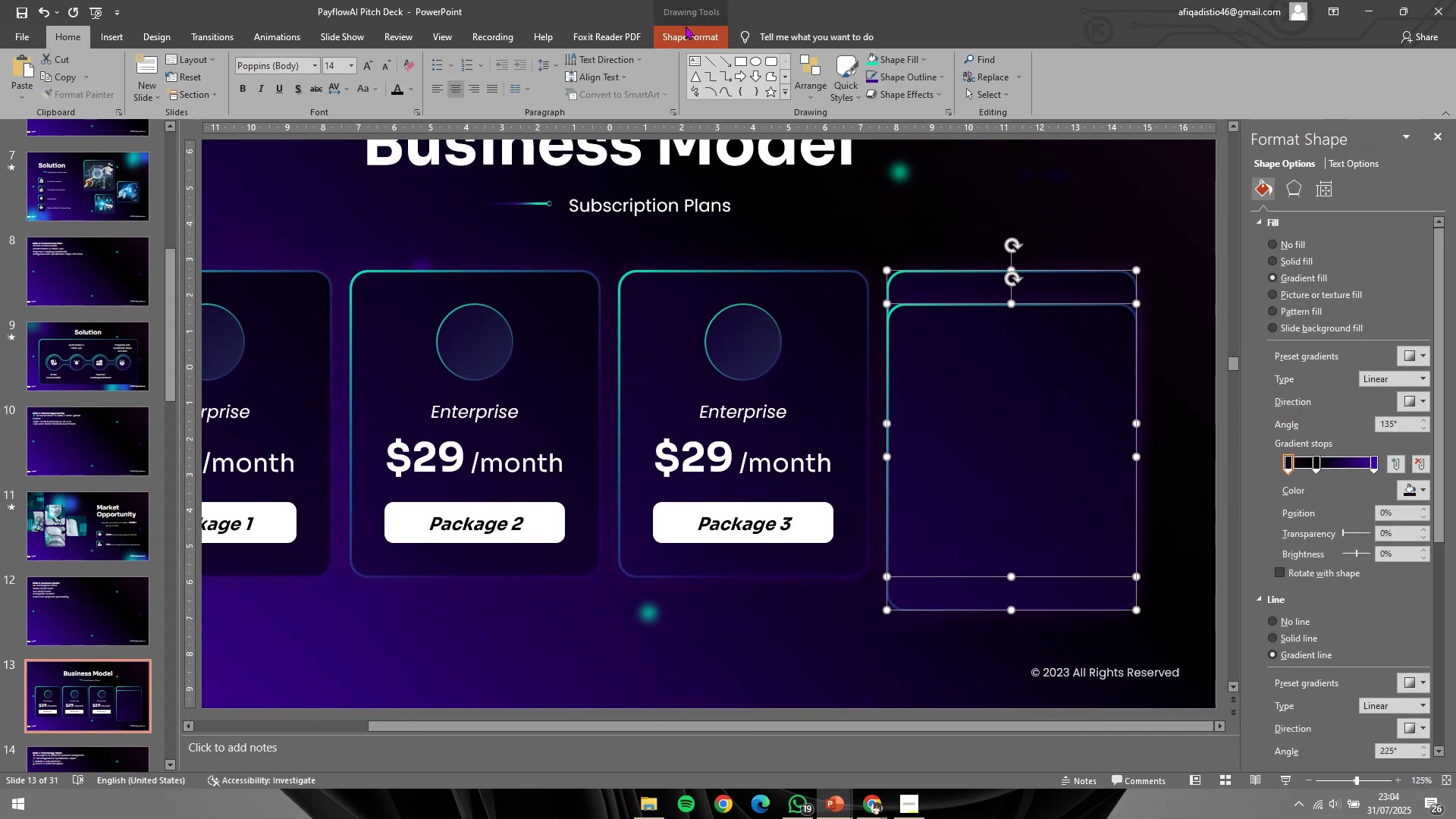 
left_click([678, 43])
 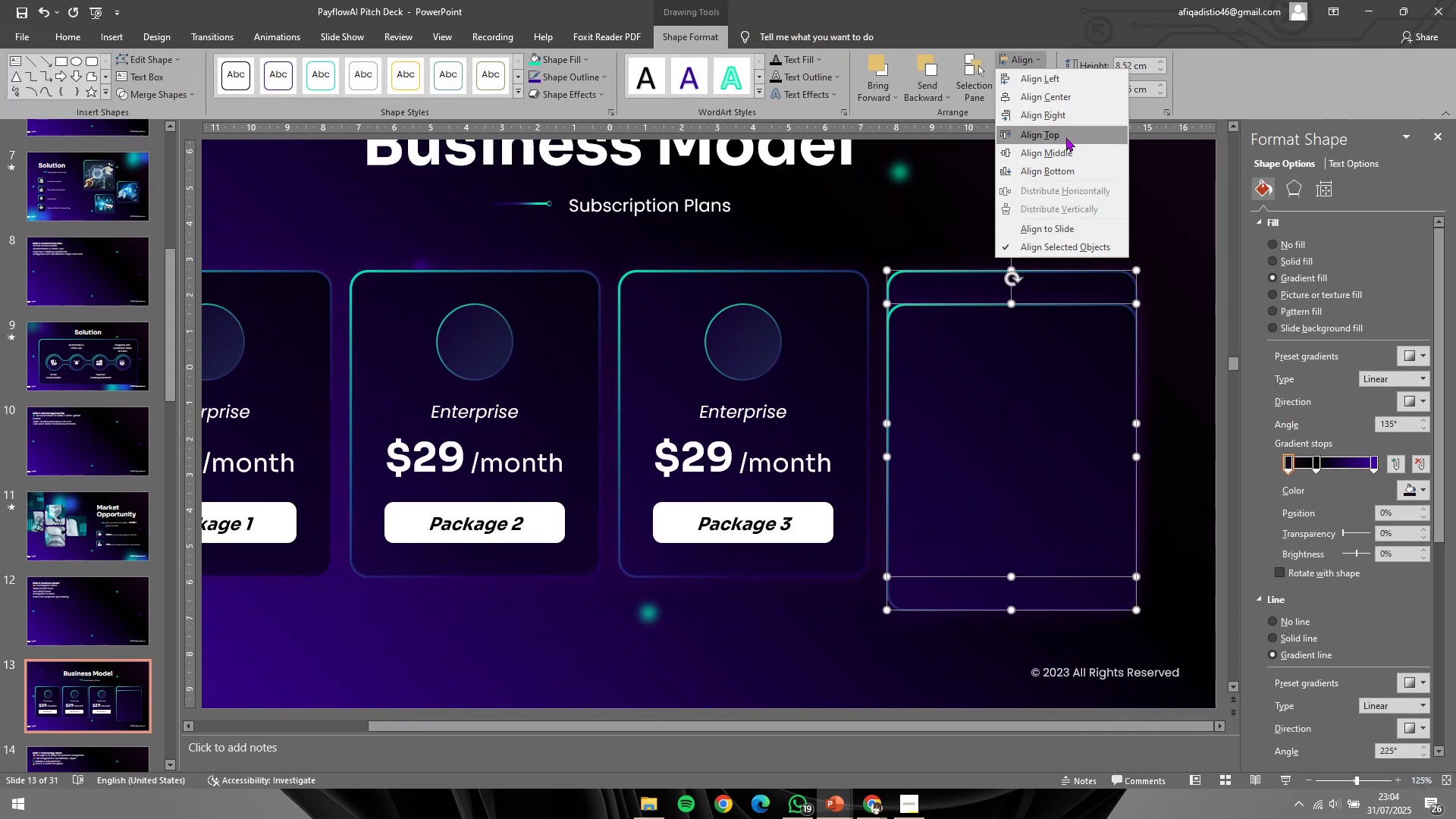 
double_click([1074, 215])
 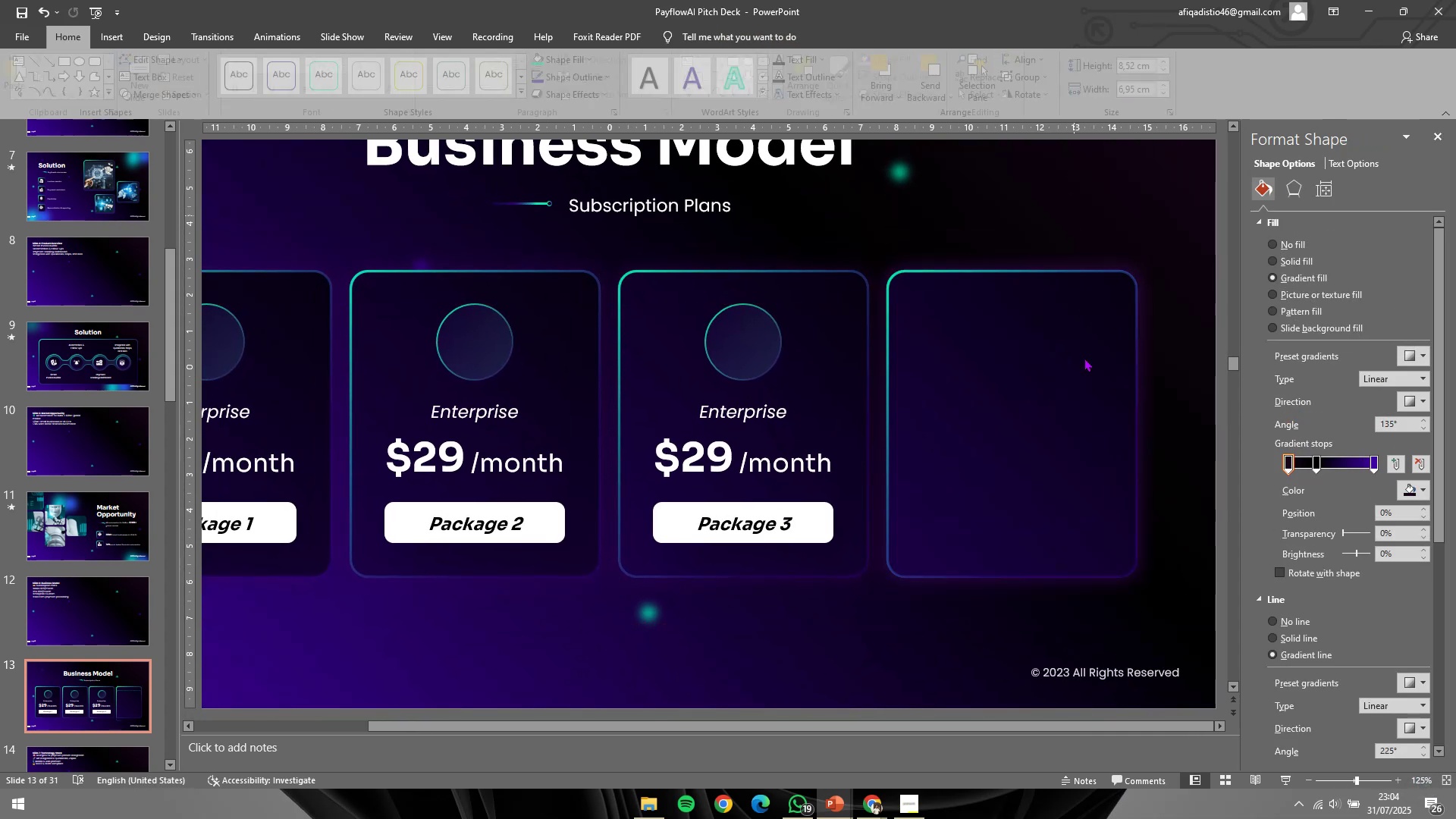 
triple_click([1084, 359])
 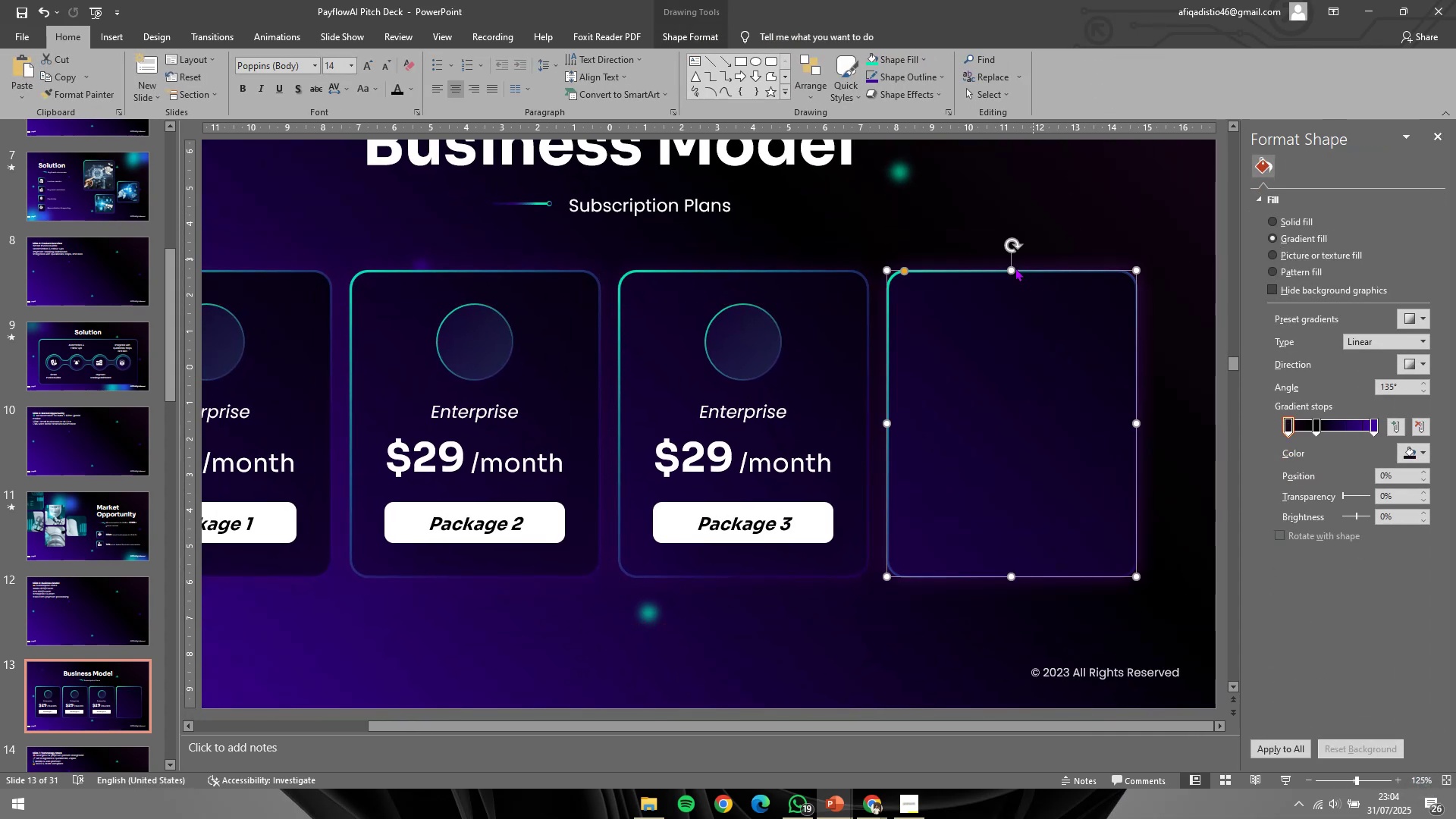 
hold_key(key=ShiftLeft, duration=7.47)
hold_key(key=ControlLeft, duration=1.53)
left_click_drag(start_coordinate=[1013, 268], to_coordinate=[1013, 294])
 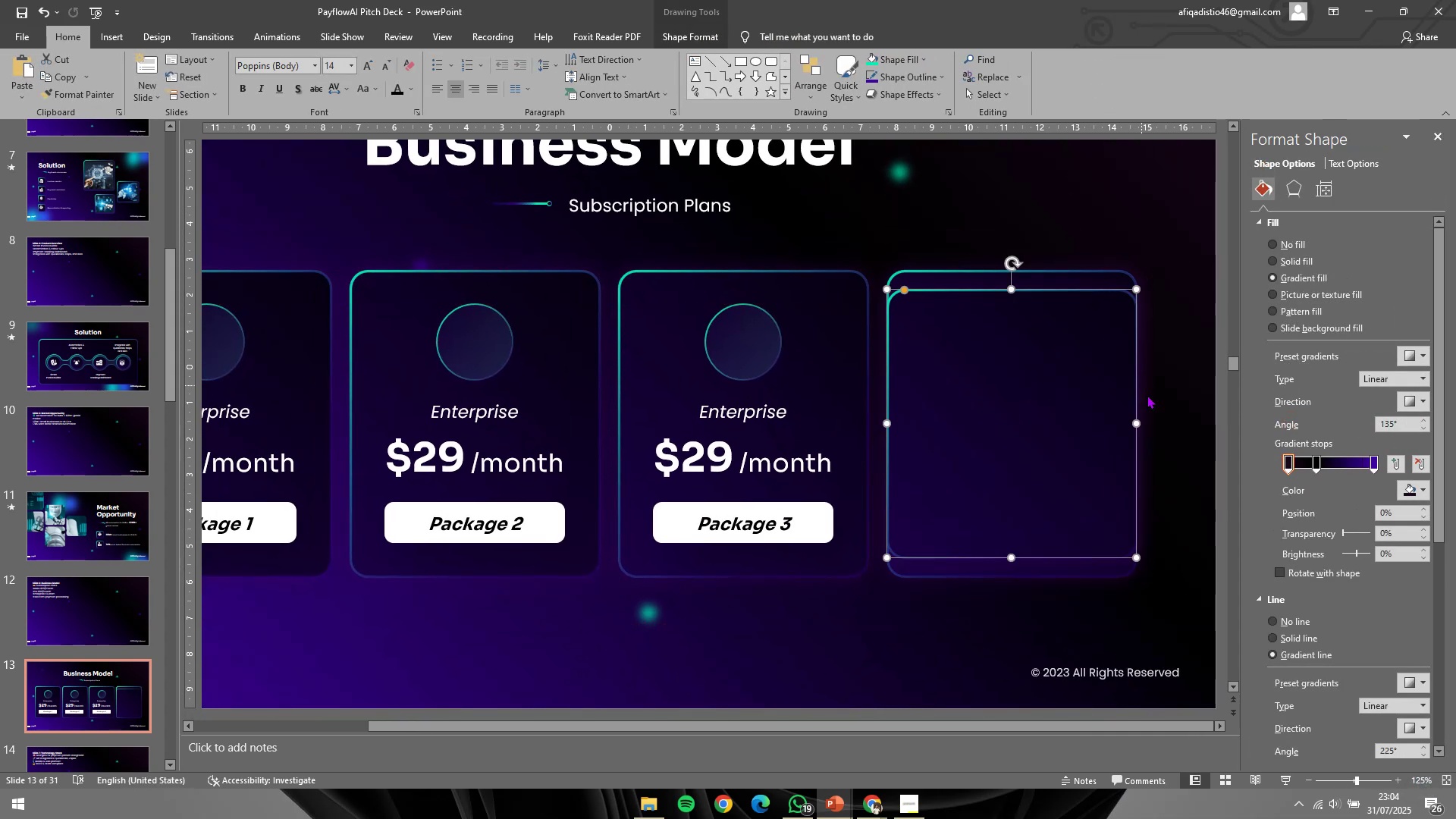 
hold_key(key=ControlLeft, duration=1.51)
 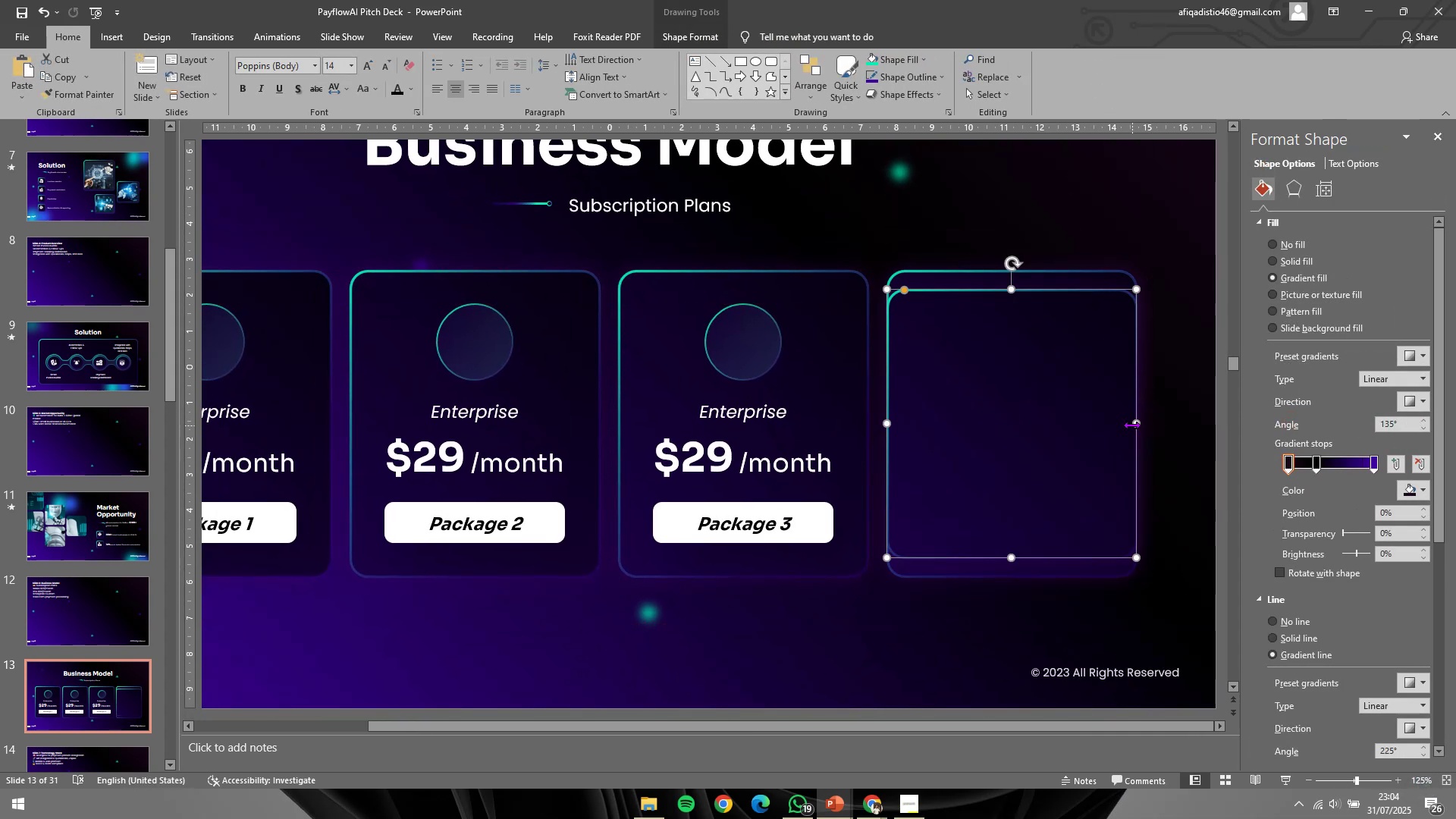 
hold_key(key=ControlLeft, duration=1.5)
left_click_drag(start_coordinate=[1132, 425], to_coordinate=[1117, 438])
 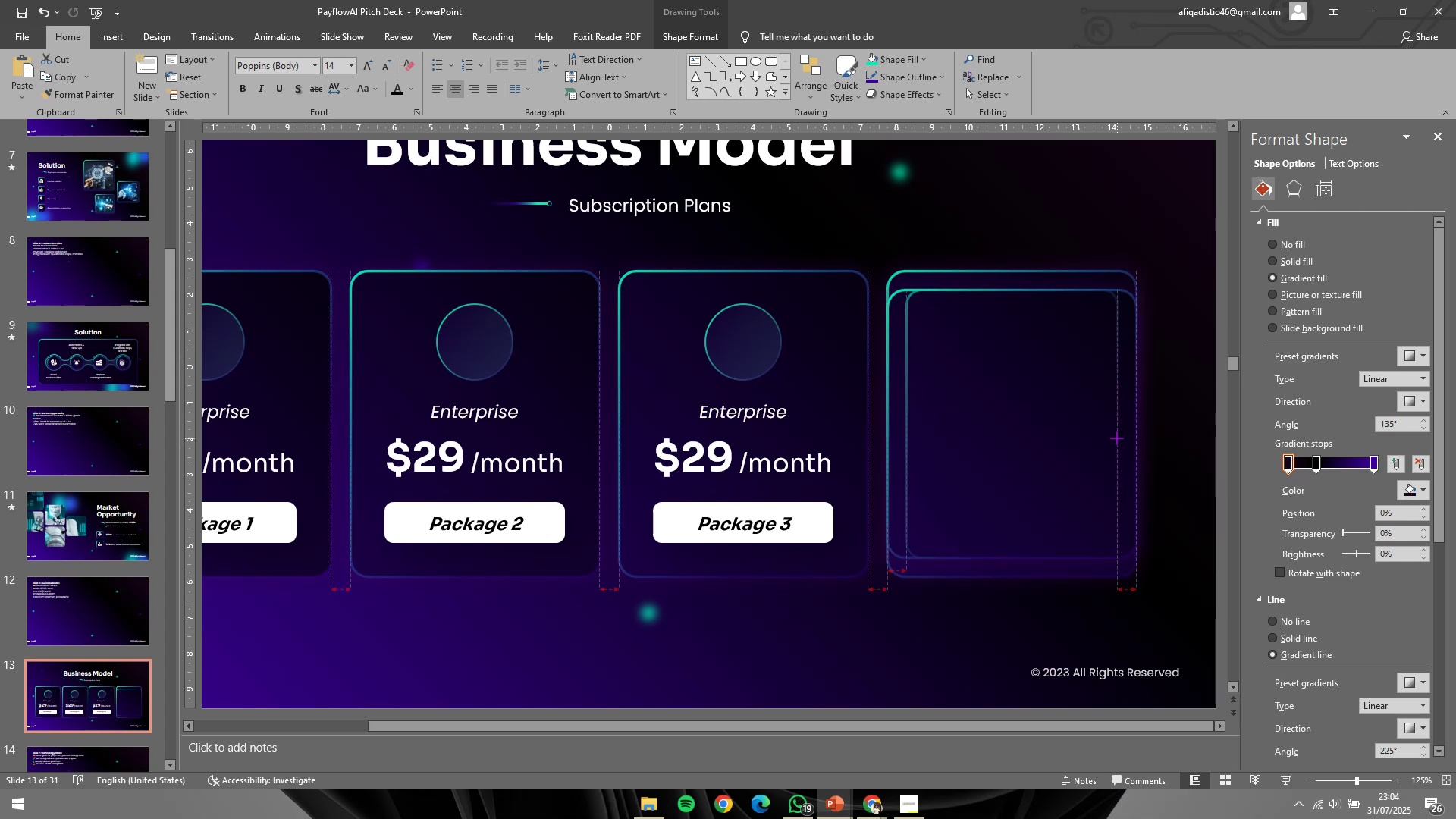 
hold_key(key=ControlLeft, duration=0.78)
 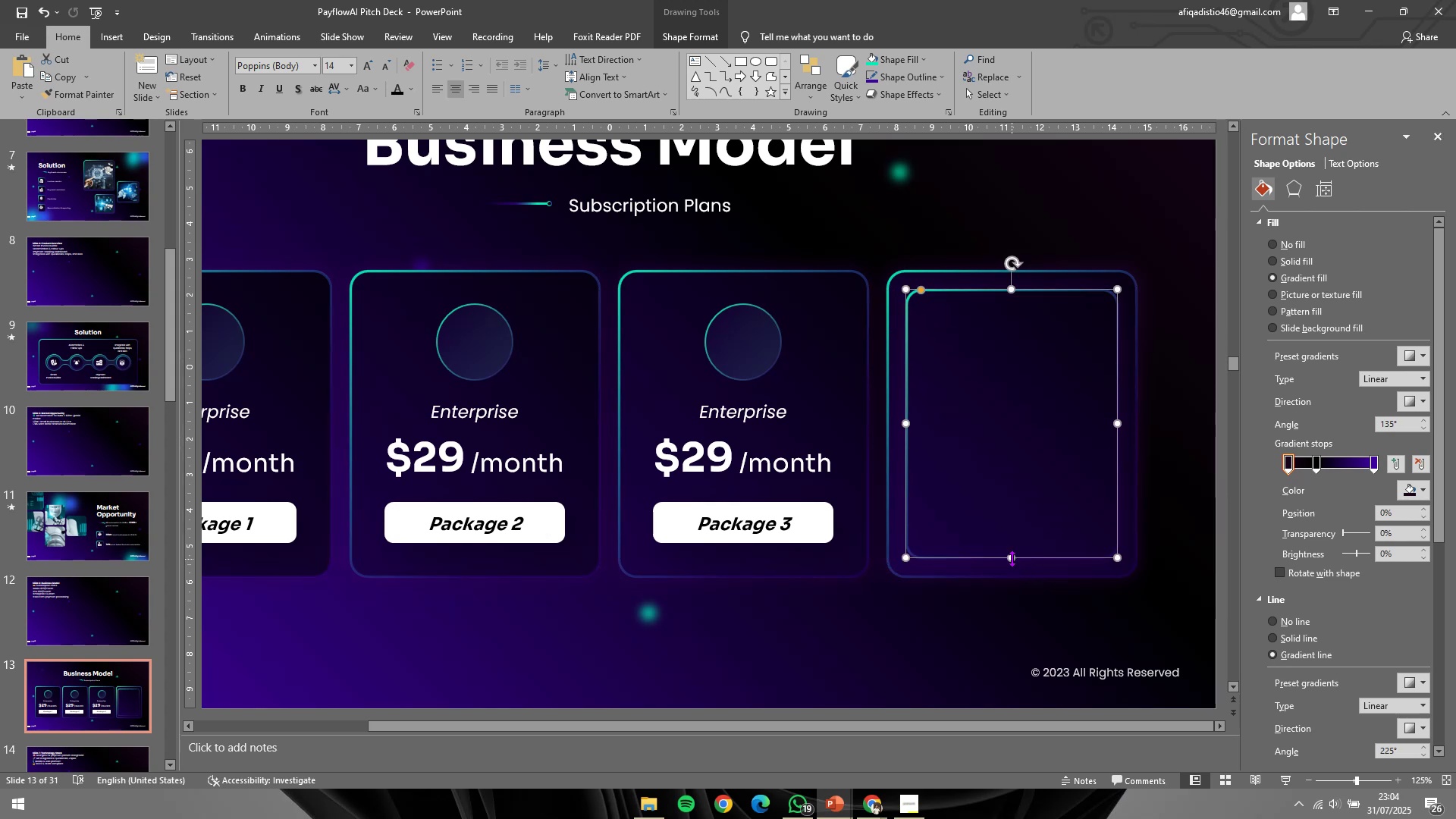 
left_click_drag(start_coordinate=[1013, 558], to_coordinate=[1005, 469])
 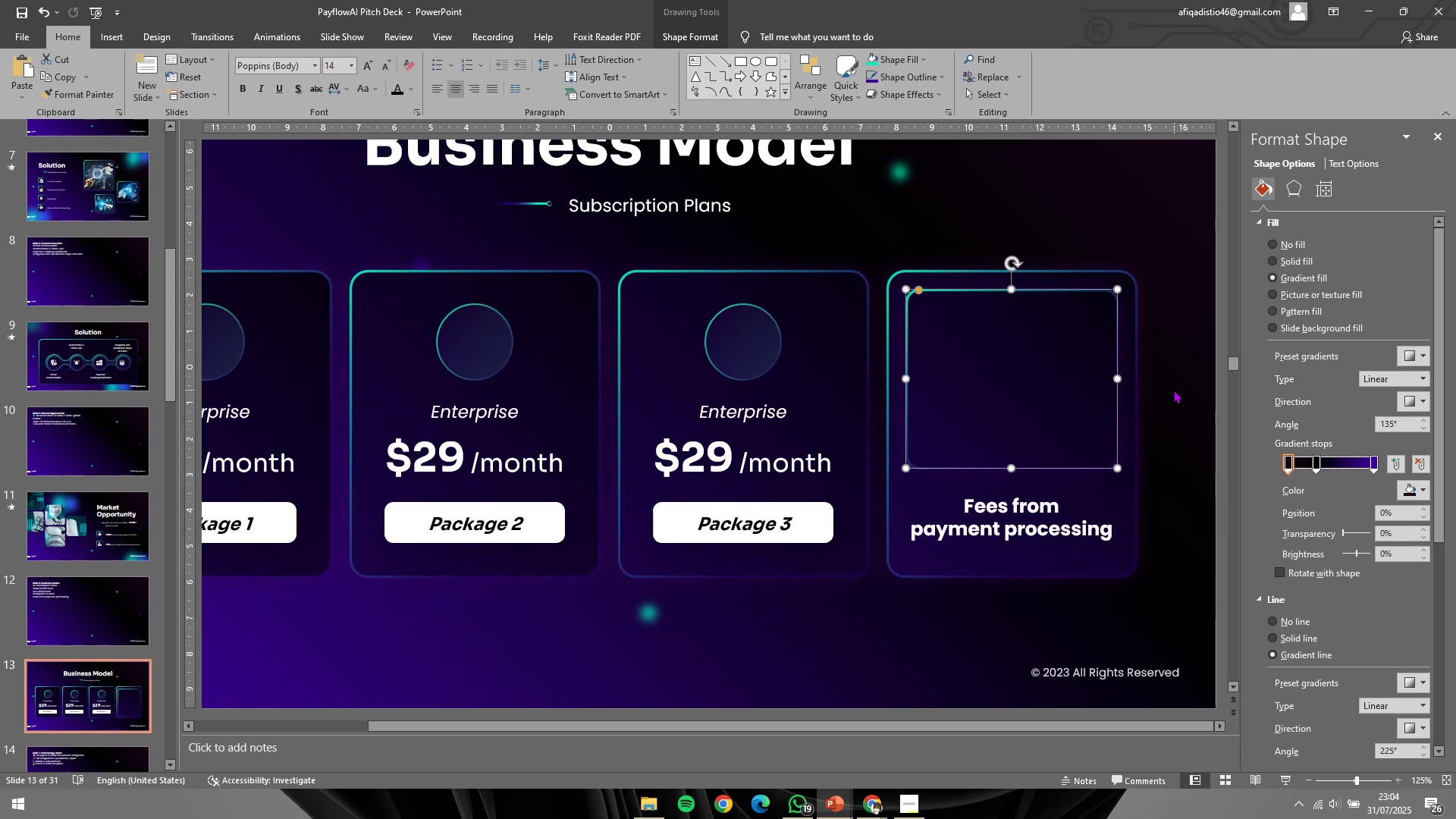 
double_click([1174, 390])
 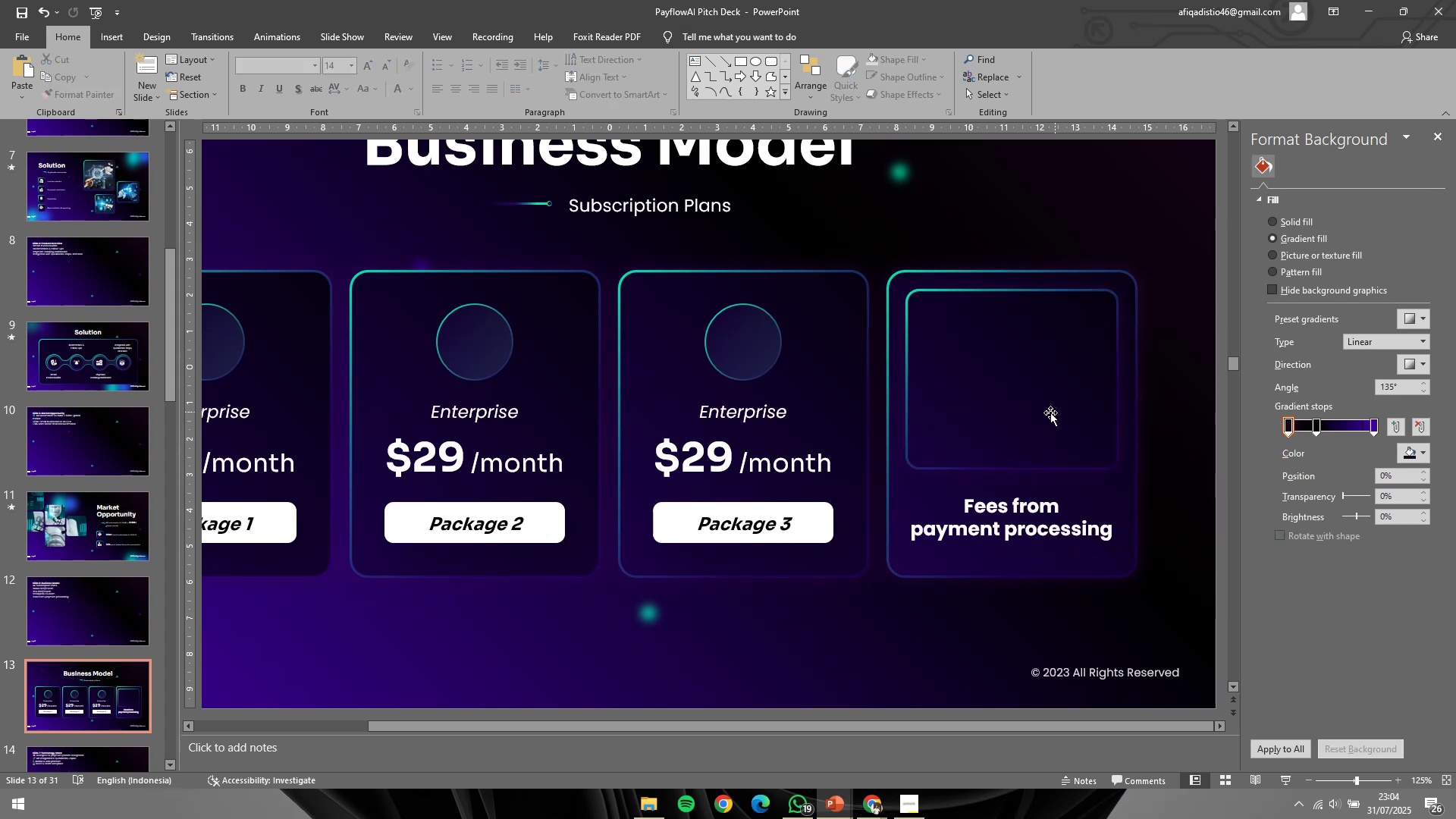 
left_click([1050, 413])
 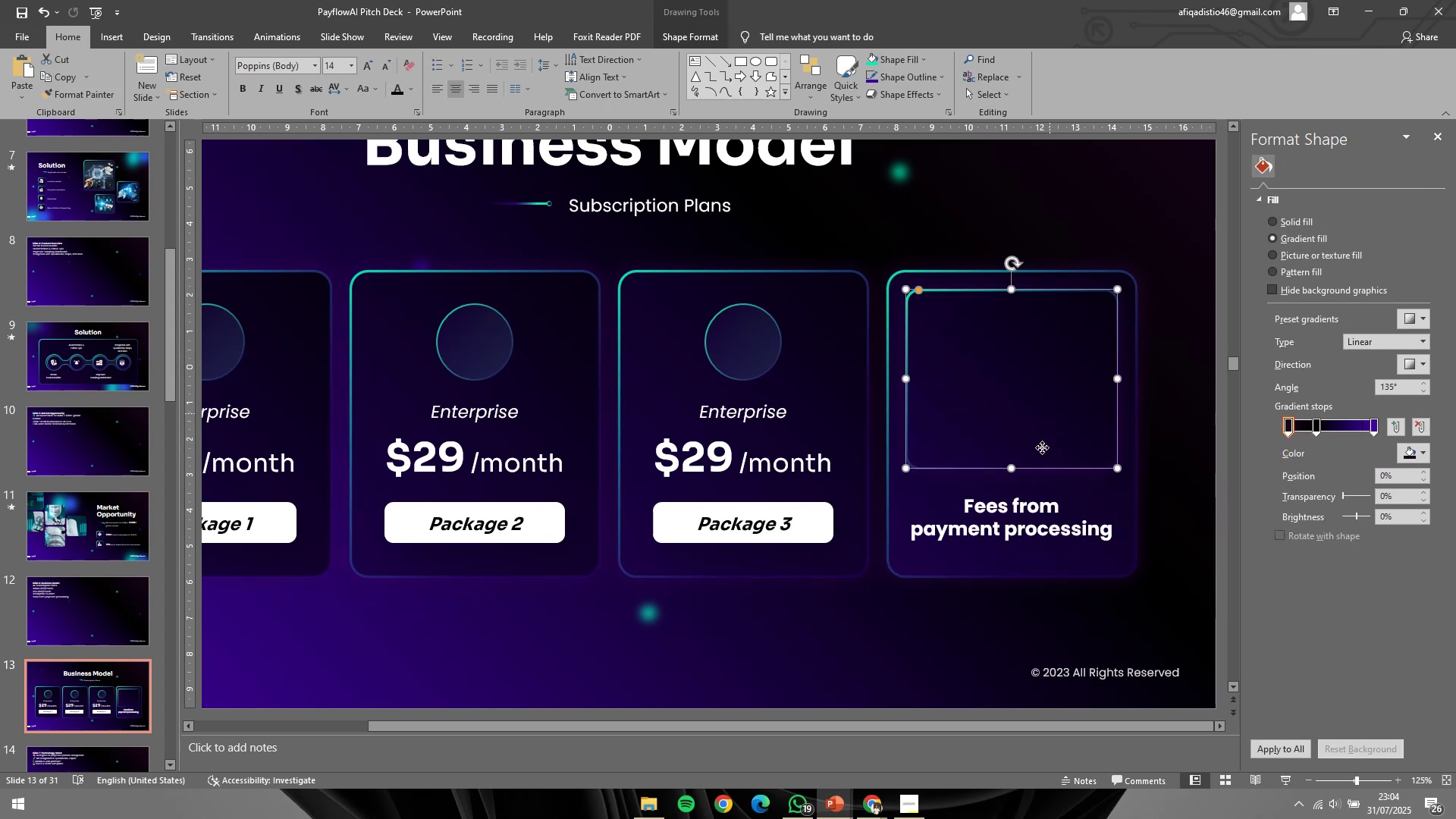 
hold_key(key=ShiftLeft, duration=0.71)
double_click([1042, 510])
 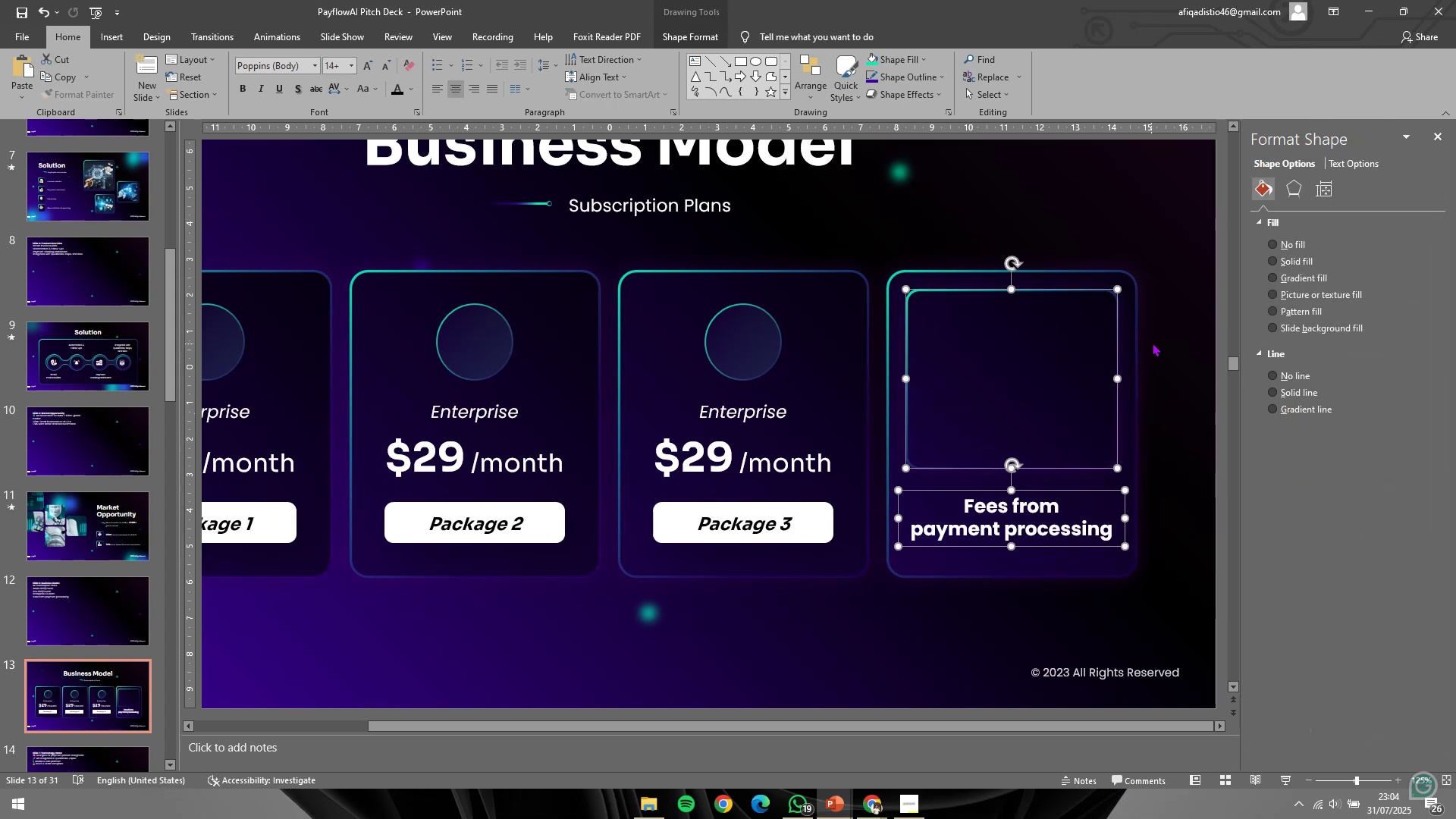 
left_click([1153, 342])
 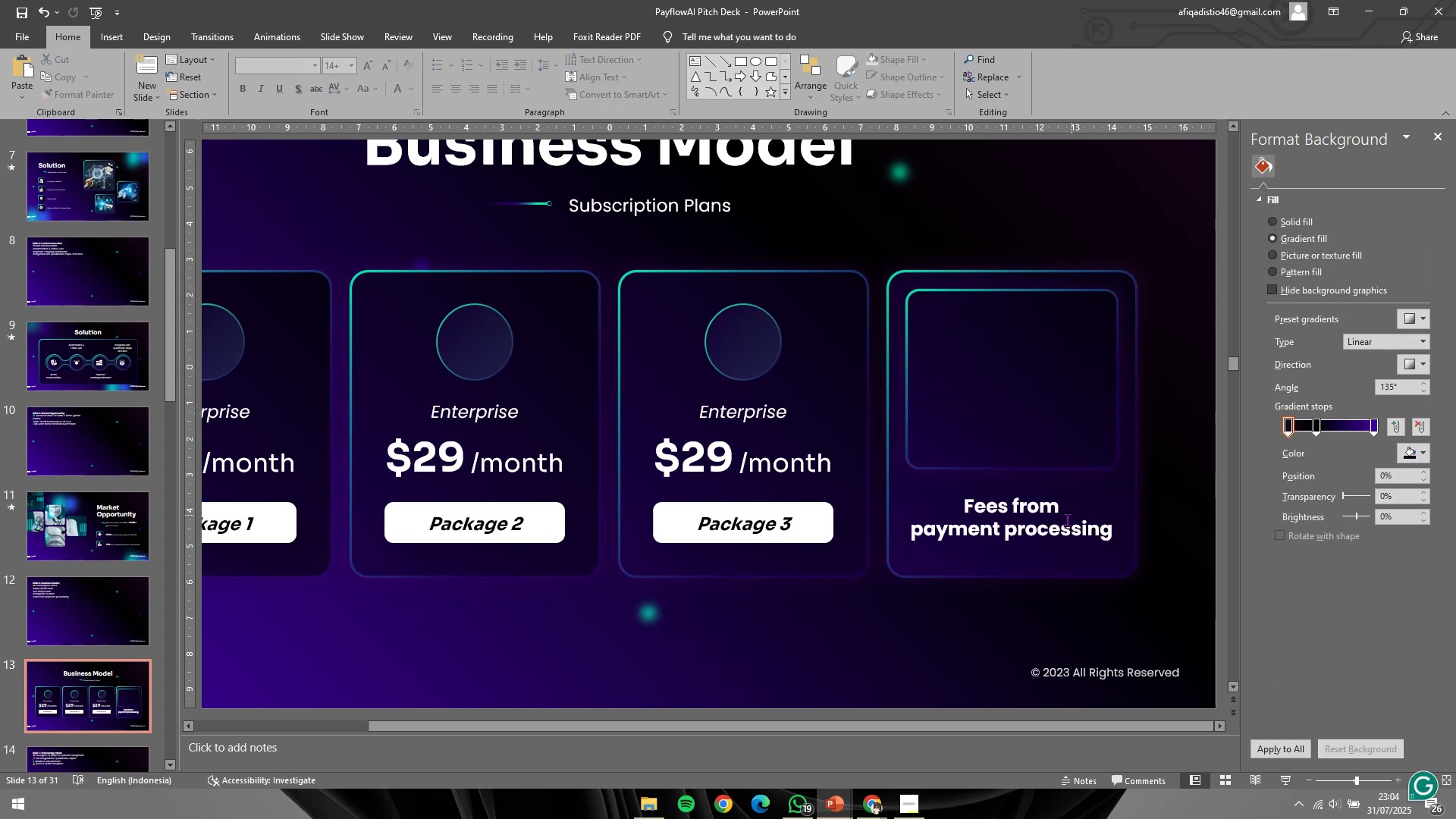 
hold_key(key=ShiftLeft, duration=1.5)
left_click([1062, 527])
 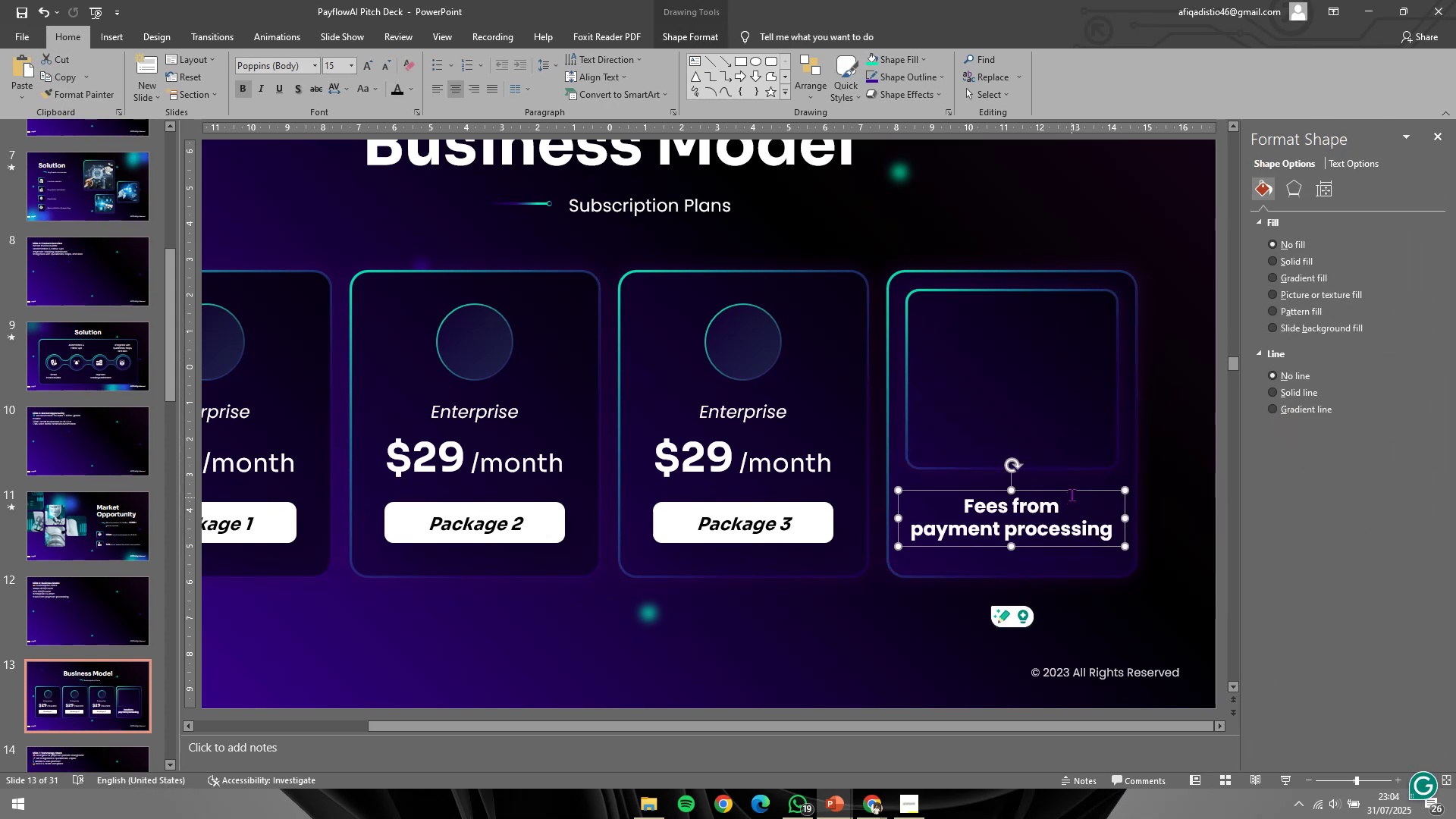 
hold_key(key=ShiftLeft, duration=1.51)
left_click_drag(start_coordinate=[1076, 490], to_coordinate=[1076, 494])
 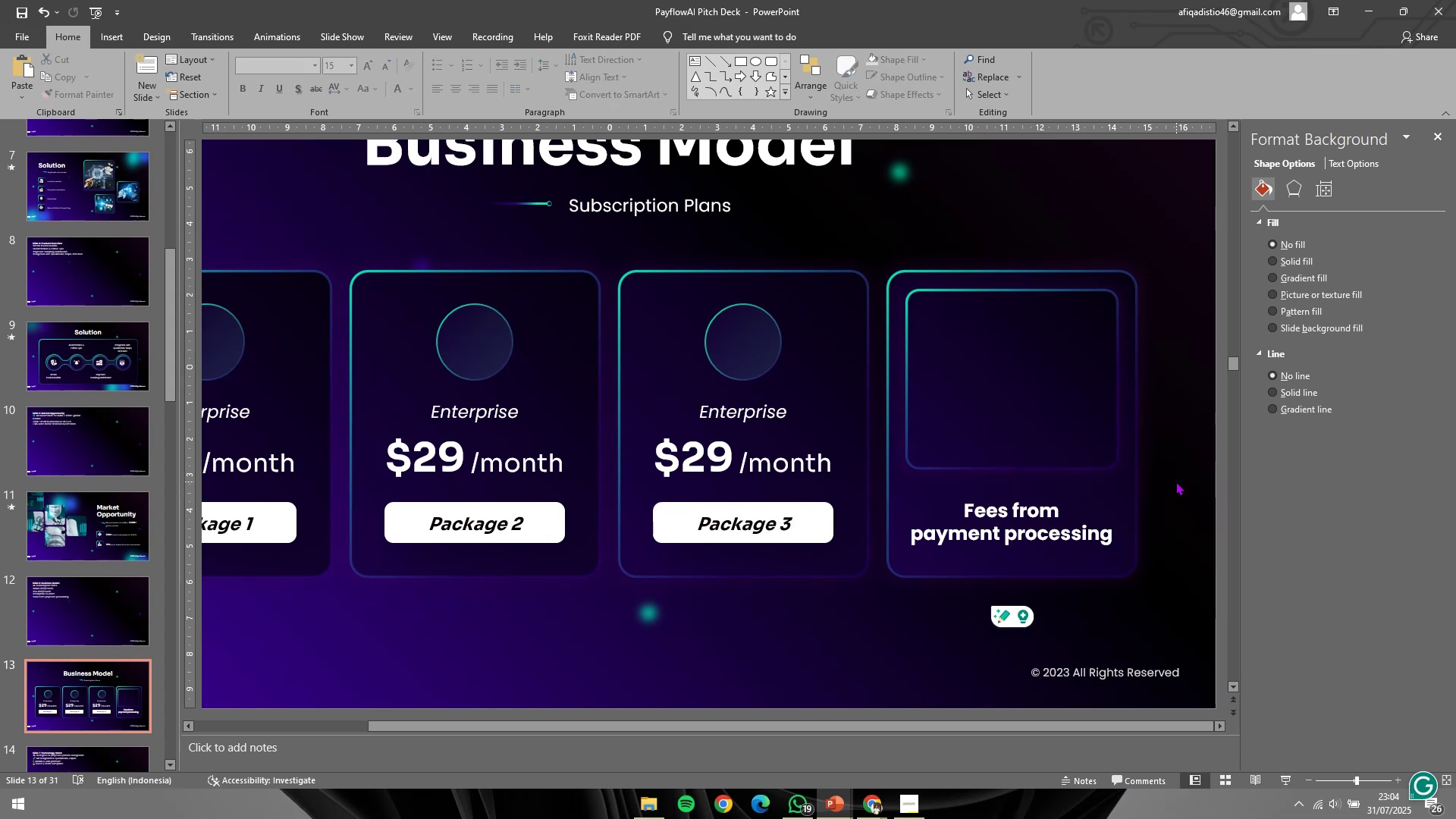 
hold_key(key=ShiftLeft, duration=1.28)
 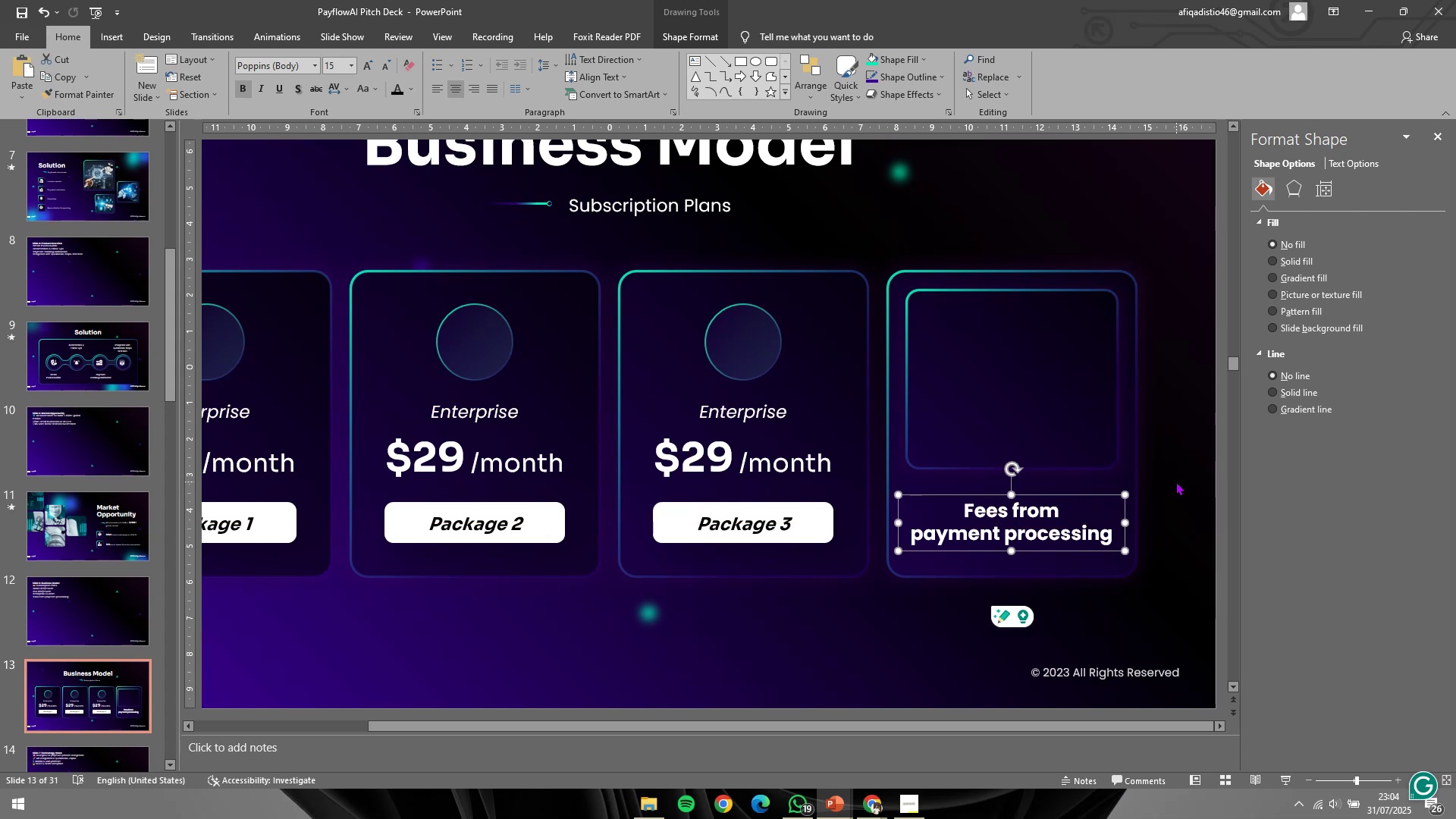 
left_click([1176, 482])
 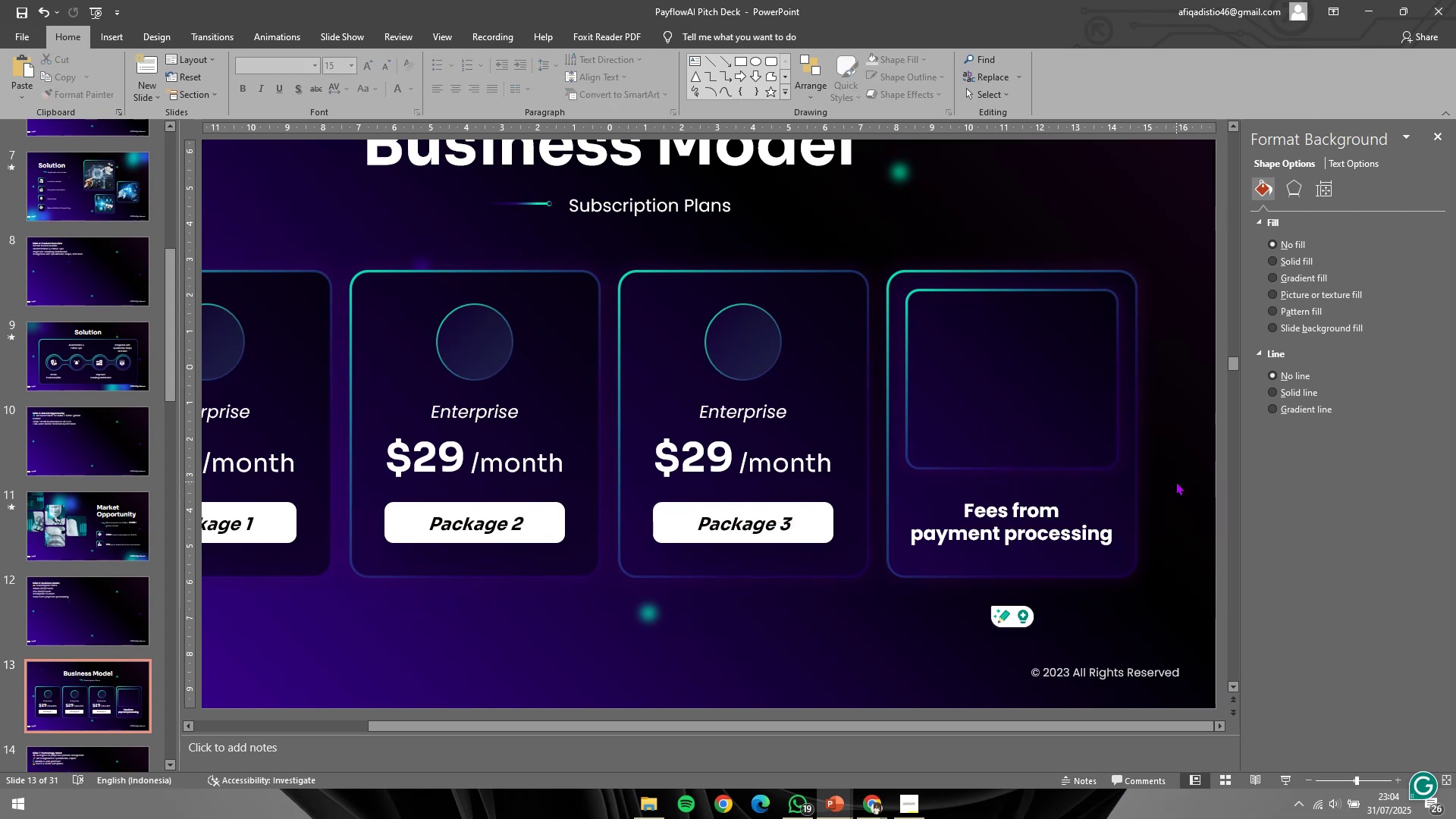 
hold_key(key=ControlLeft, duration=0.86)
scroll: coordinate [1176, 482], scroll_direction: down, amount: 1.0
 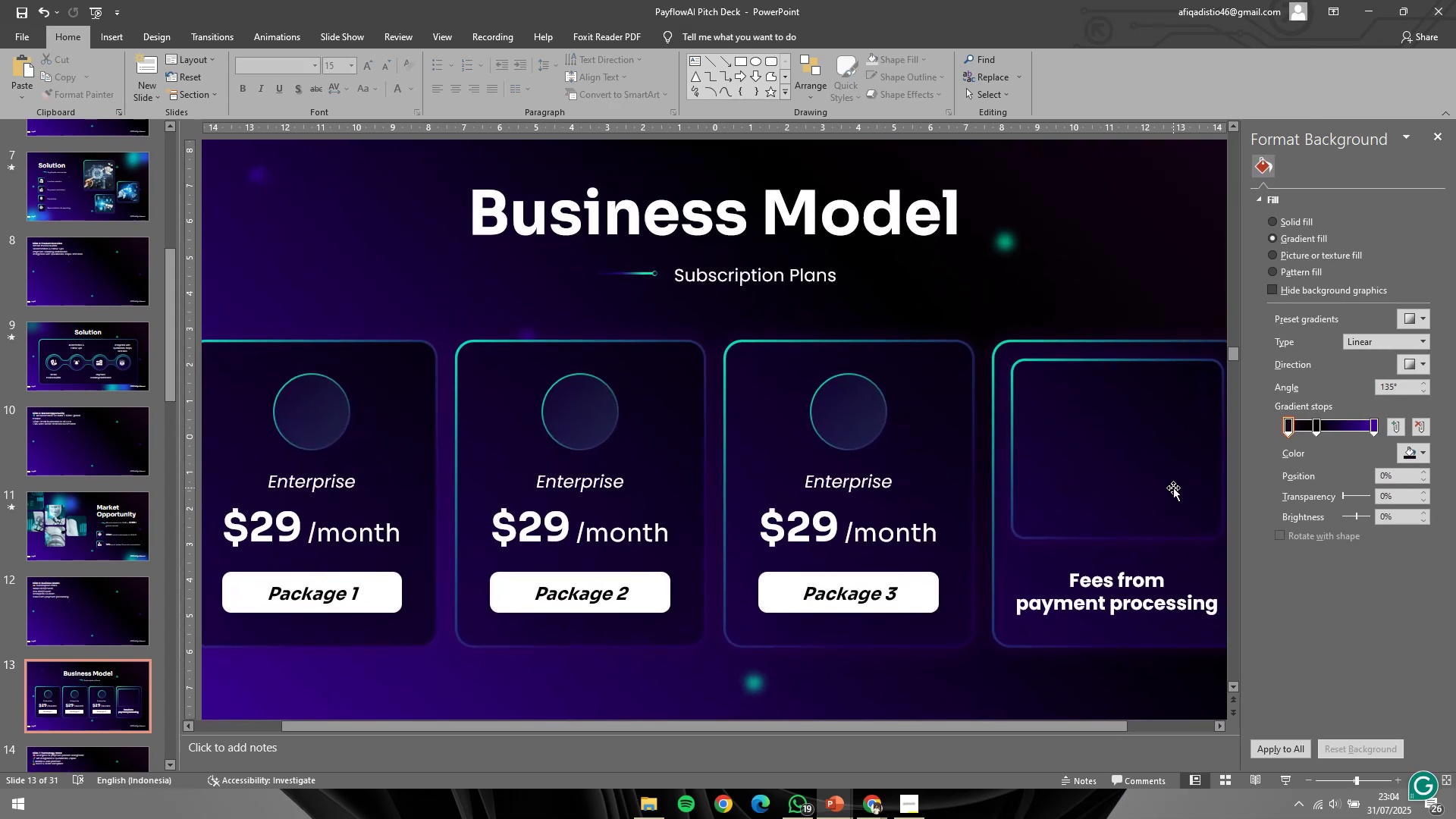 
key(Control+ControlLeft)
 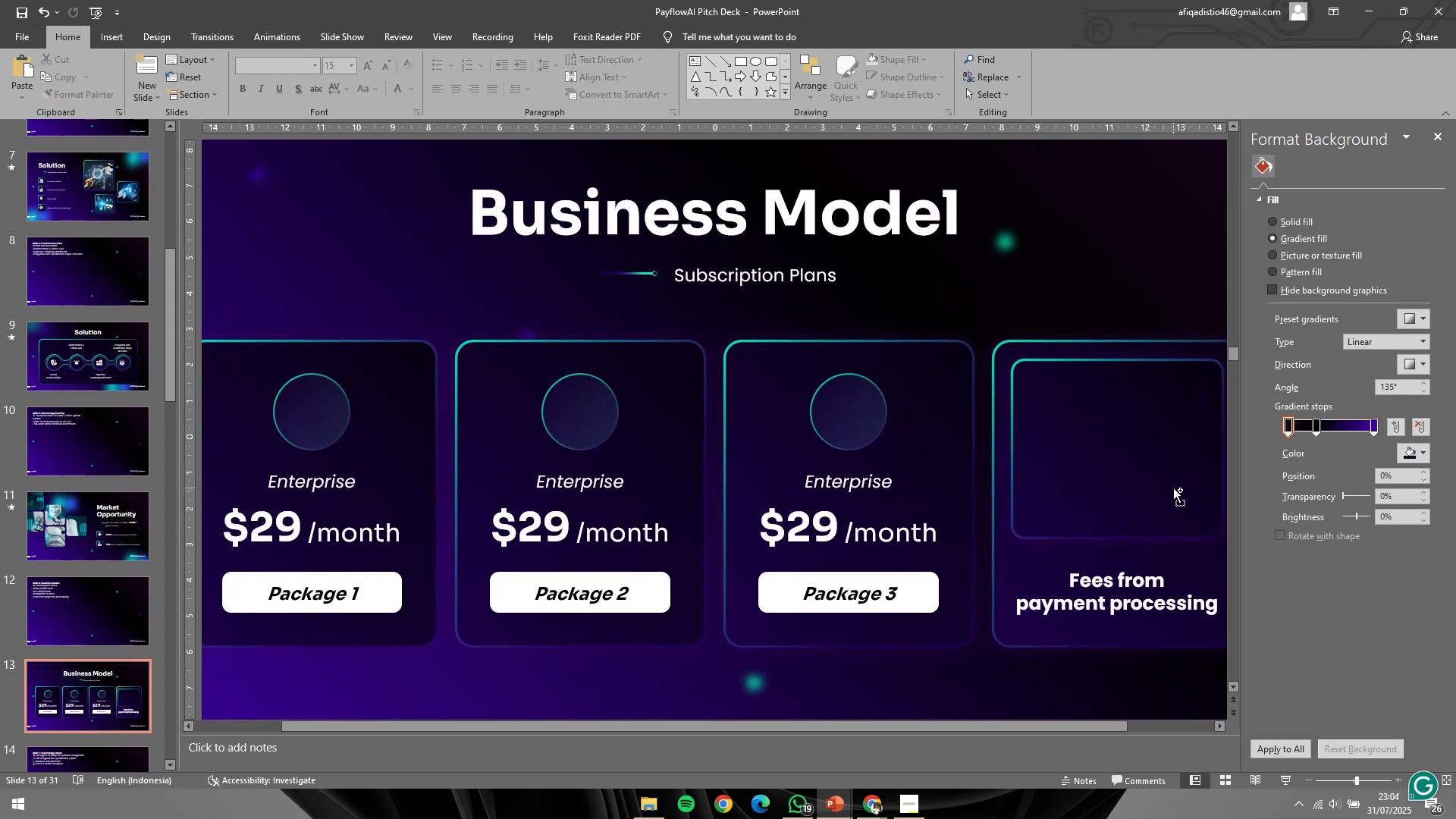 
scroll: coordinate [1169, 493], scroll_direction: down, amount: 1.0
 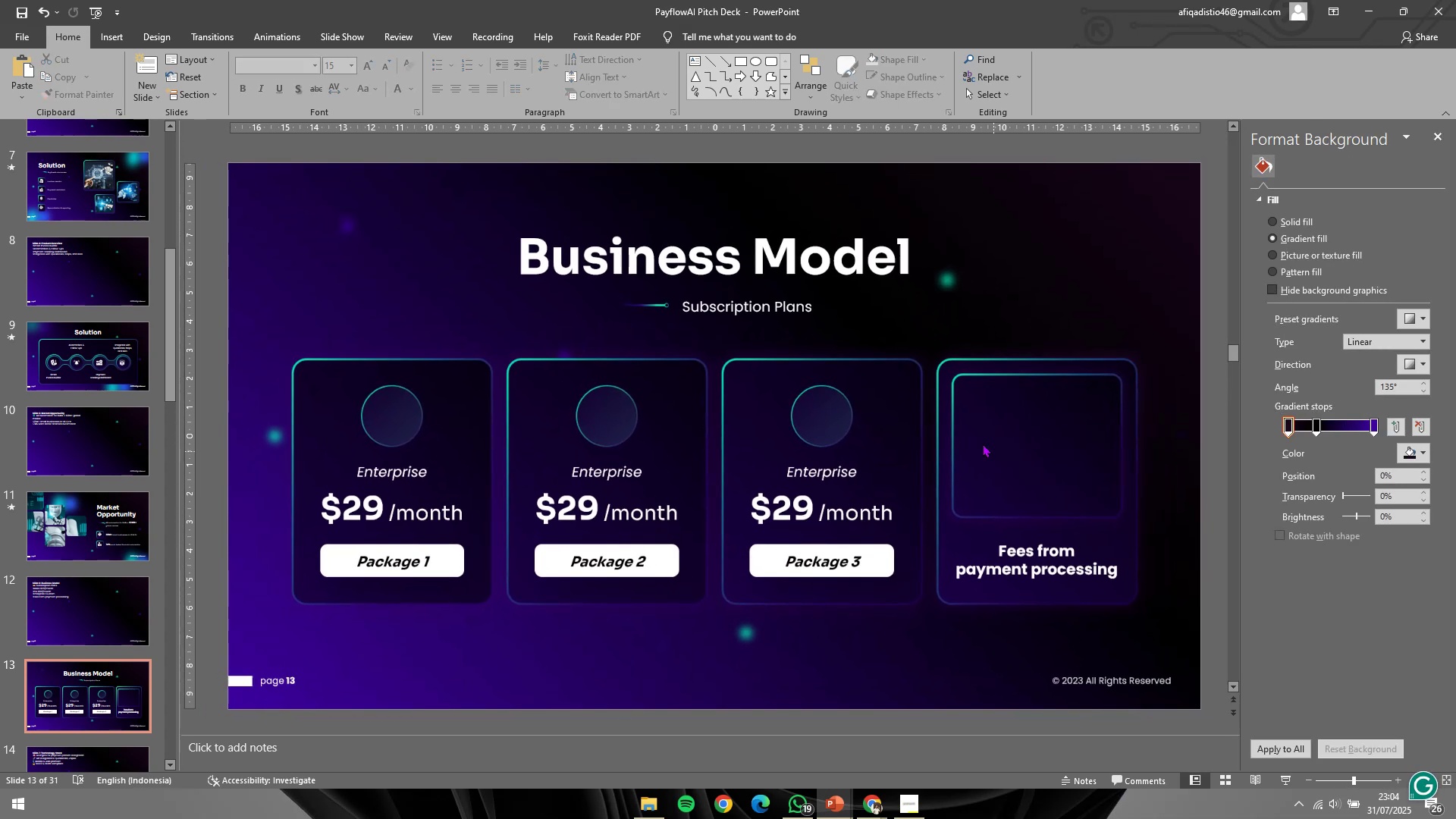 
left_click([983, 444])
 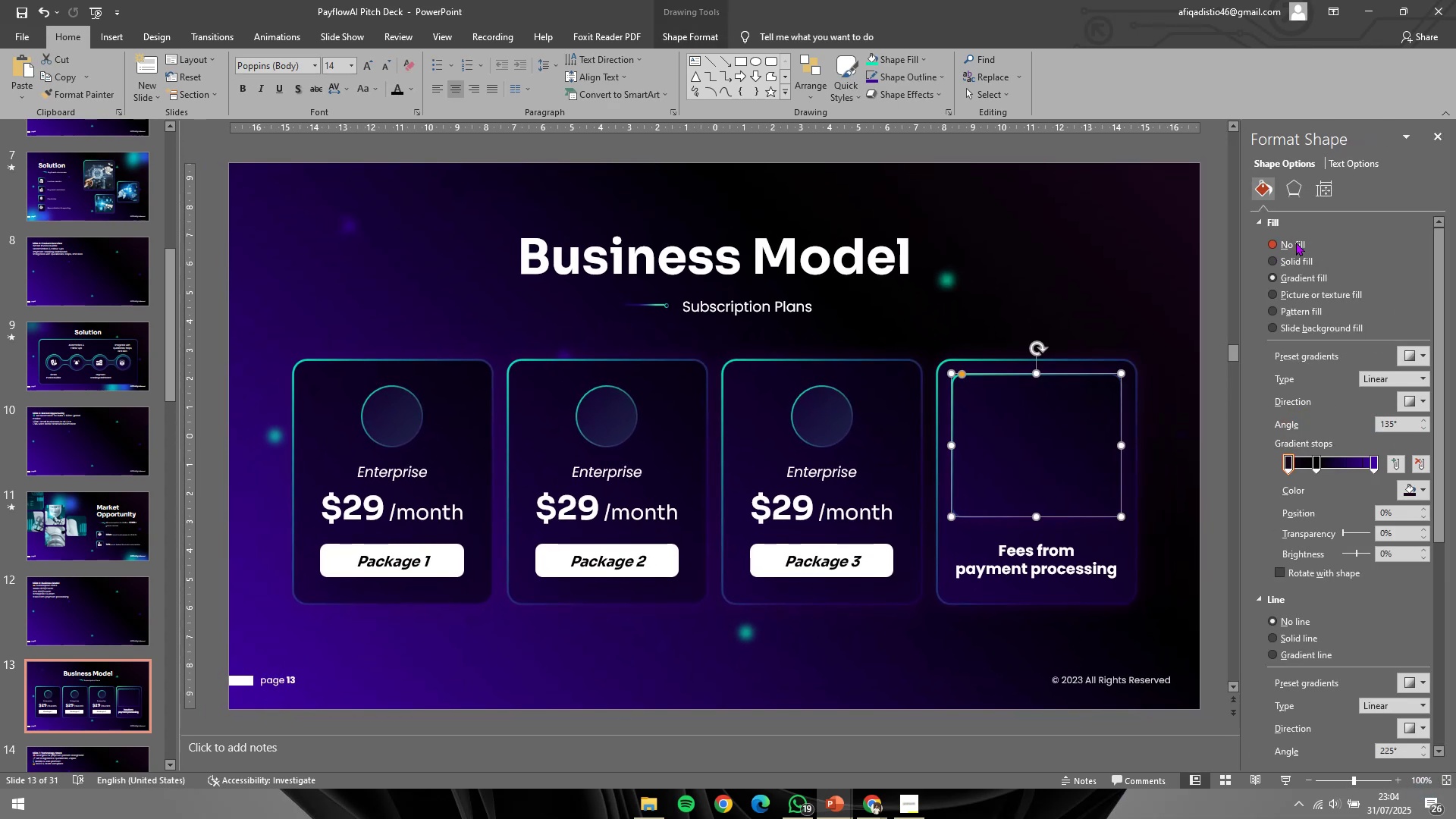 
left_click([1297, 218])
 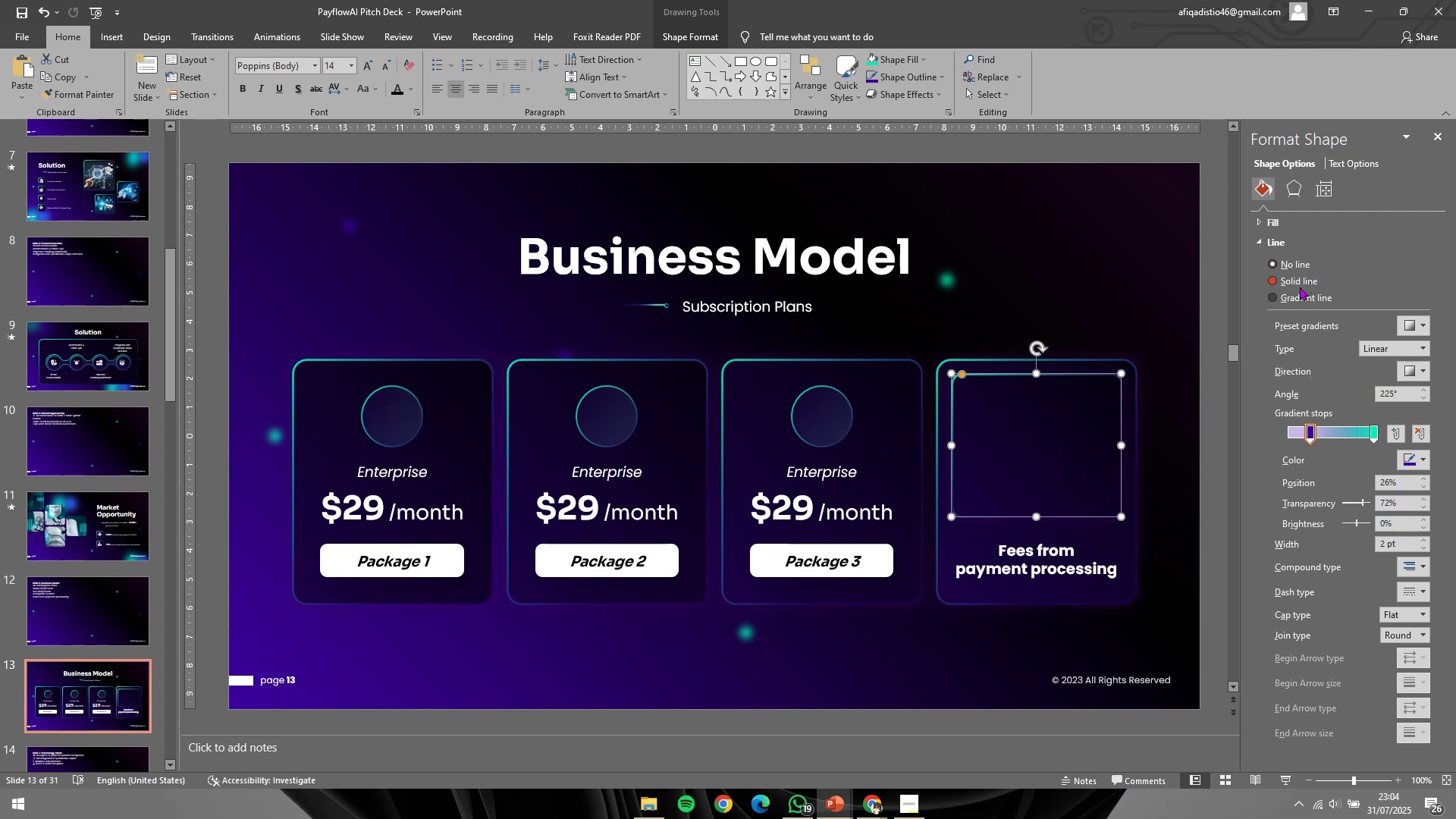 
double_click([1304, 264])
 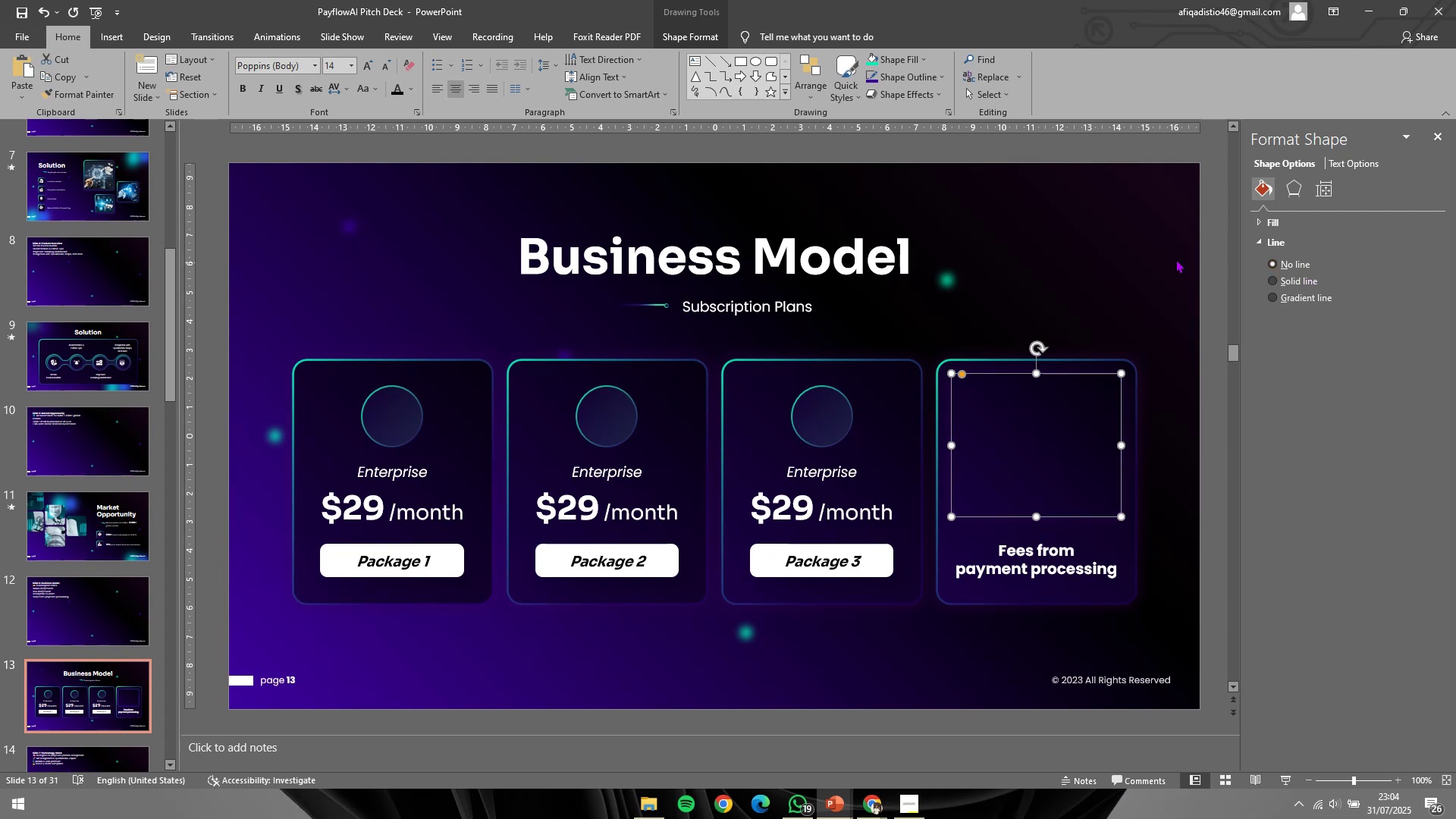 
triple_click([1168, 259])
 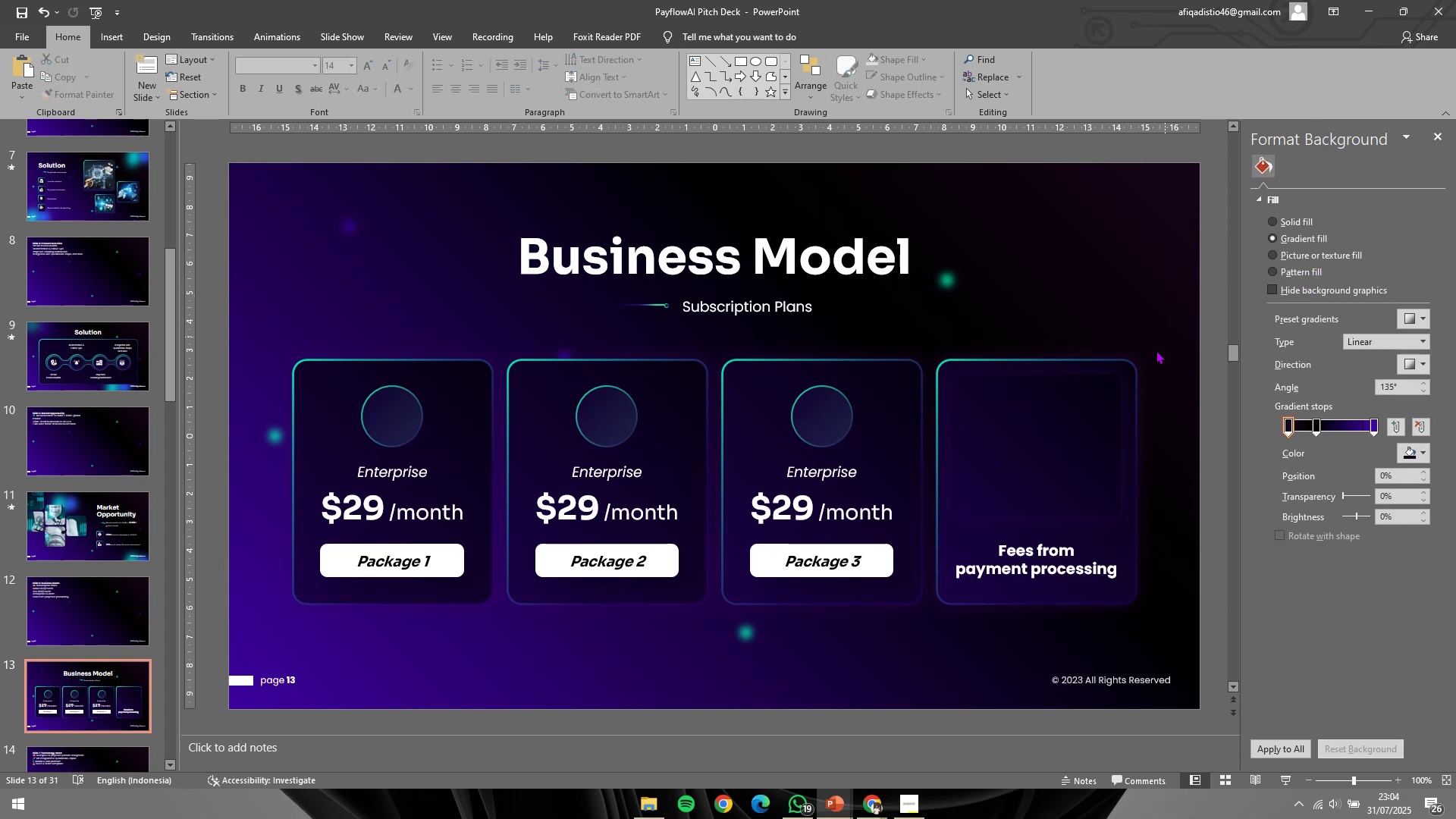 
left_click([1072, 425])
 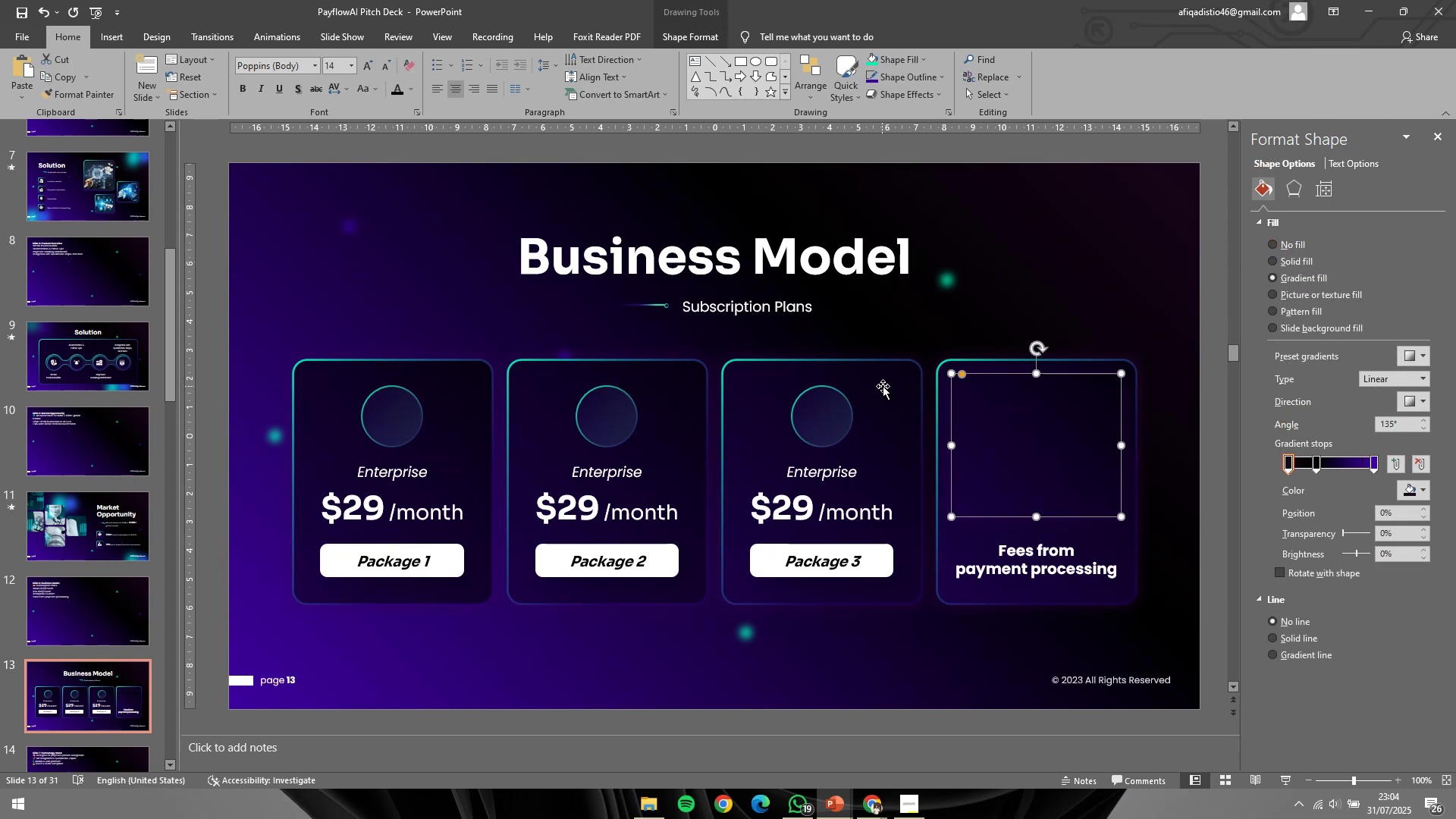 
left_click([1042, 287])
 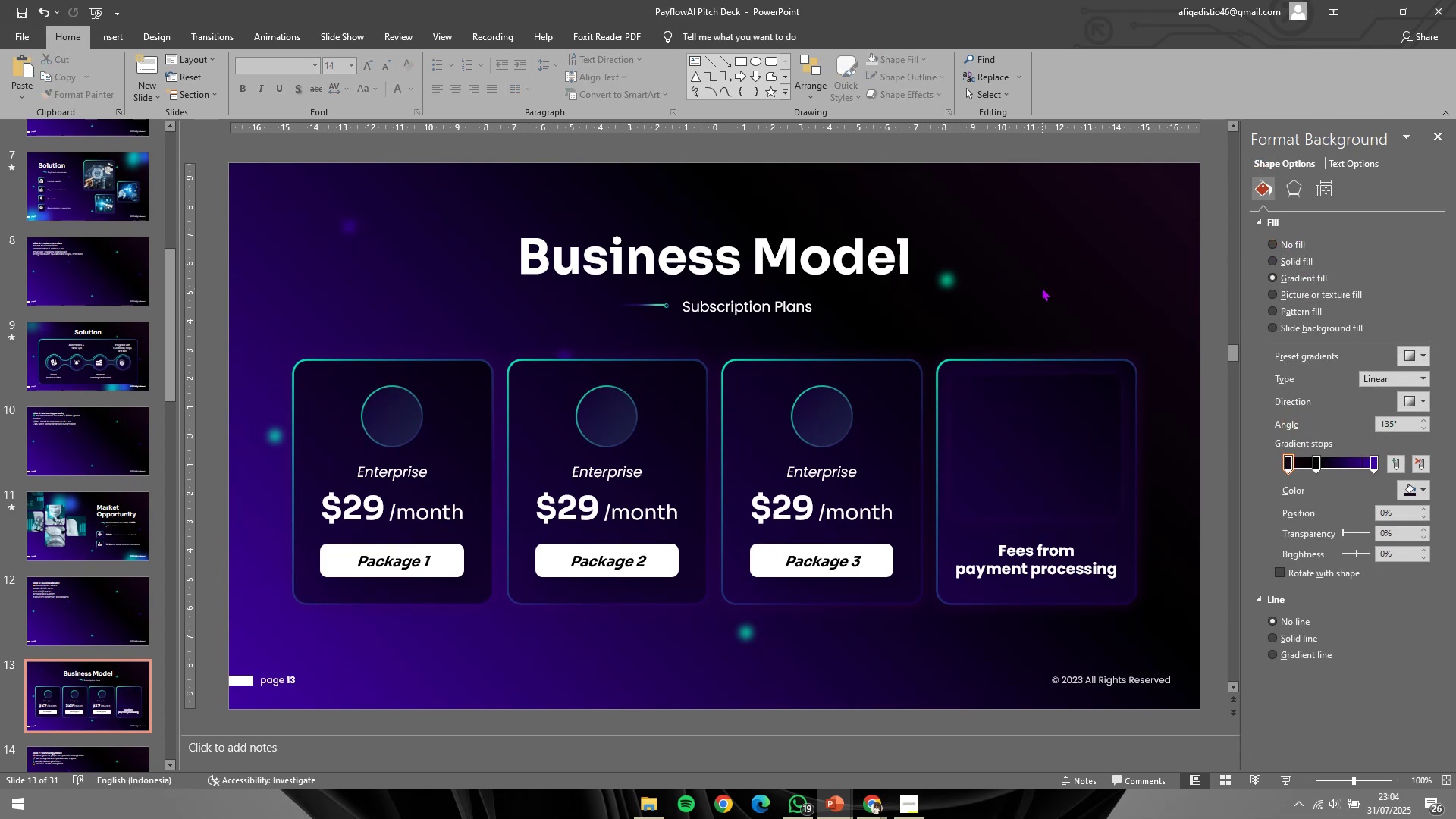 
hold_key(key=ControlLeft, duration=0.45)
scroll: coordinate [1072, 334], scroll_direction: down, amount: 1.0
 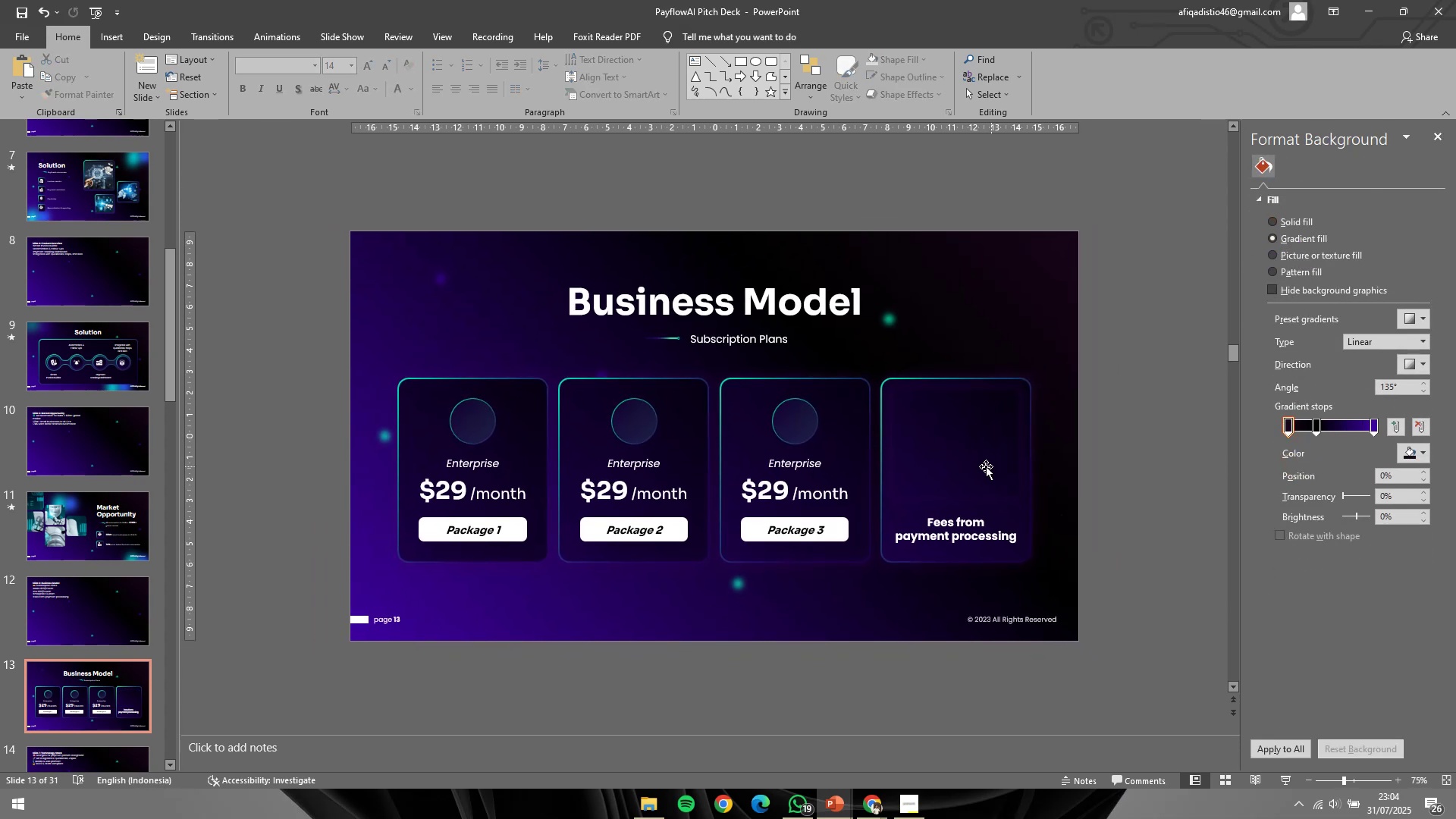 
left_click([983, 466])
 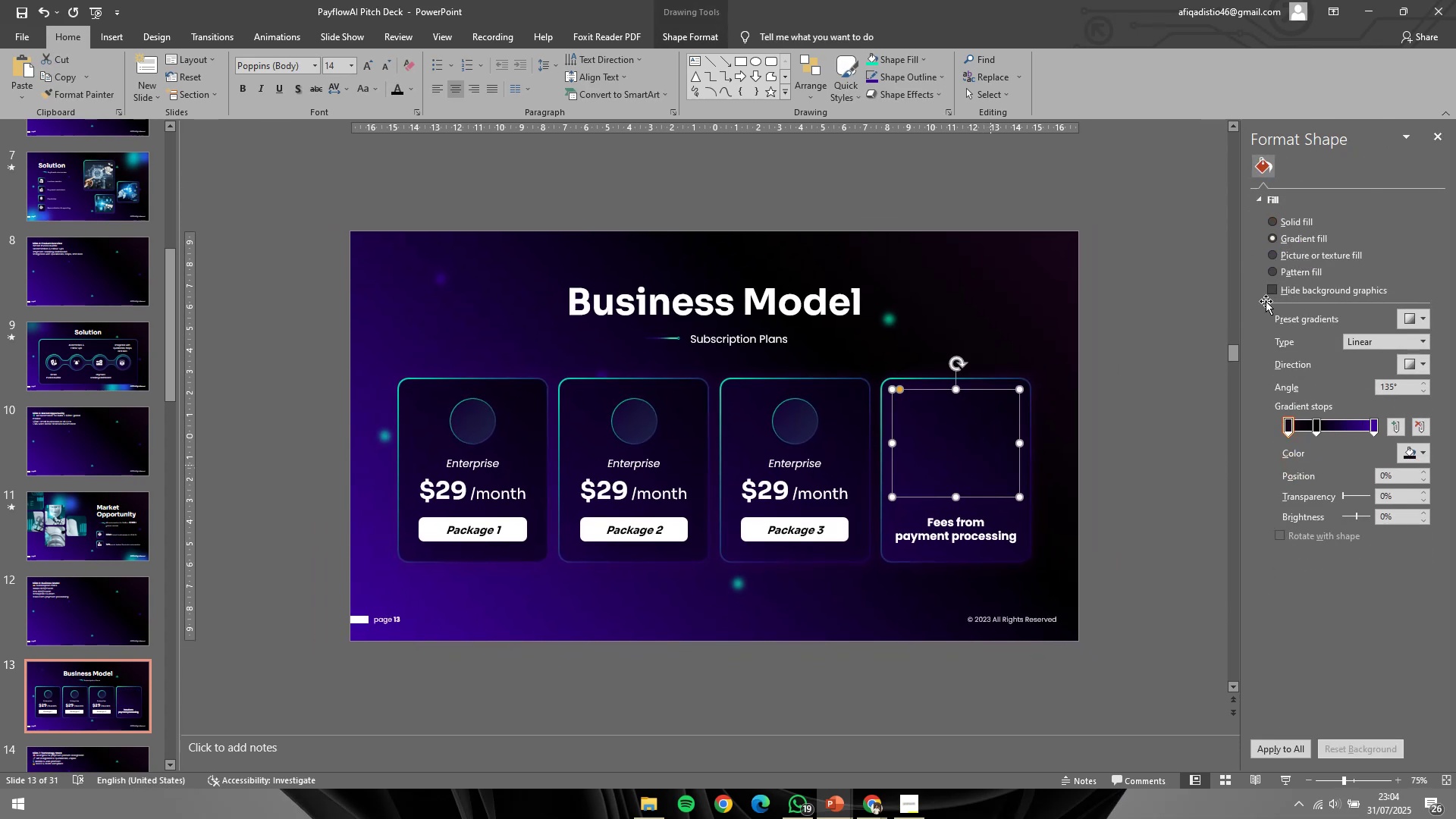 
key(Control+Z)
 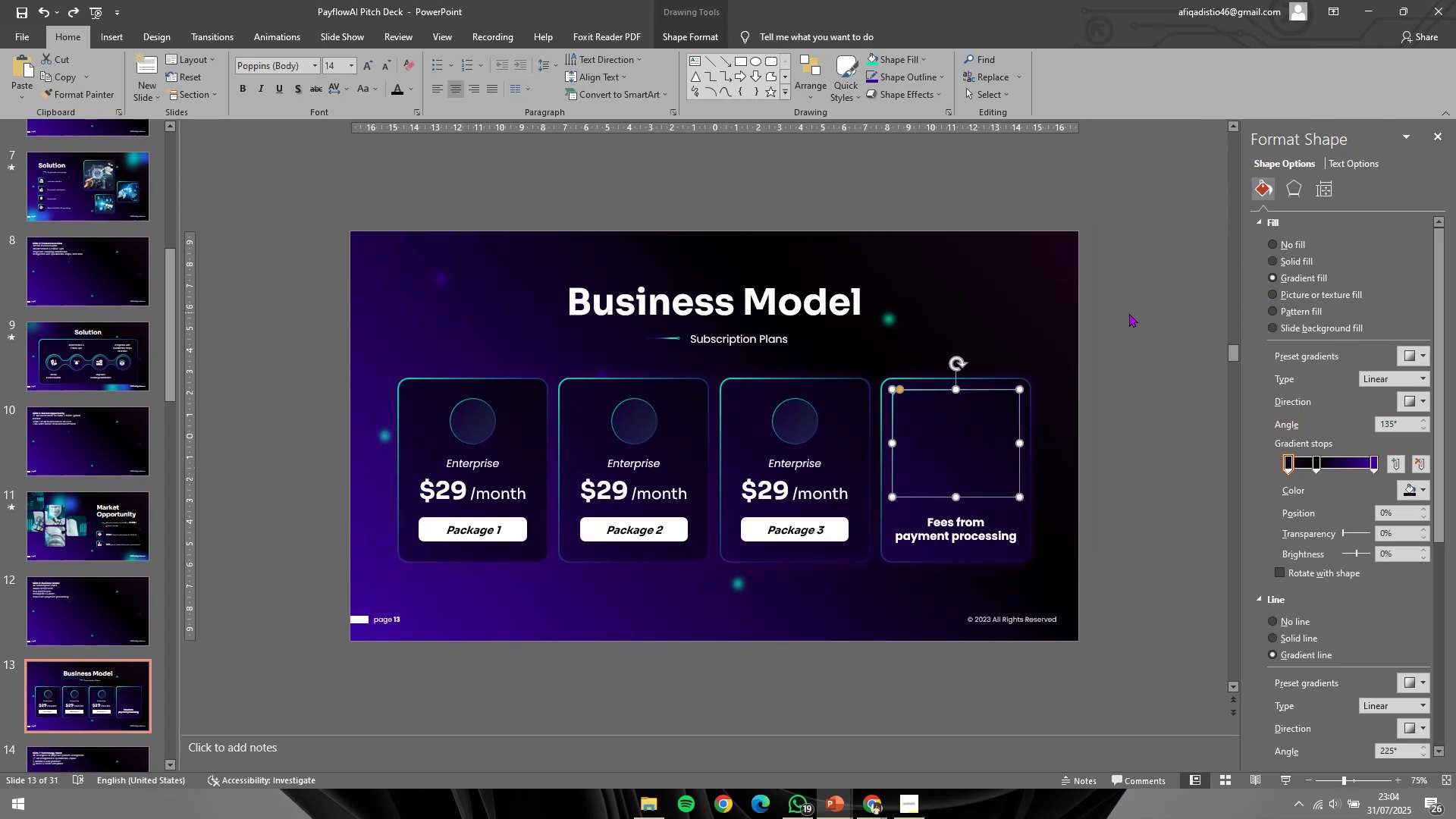 
left_click([1129, 313])
 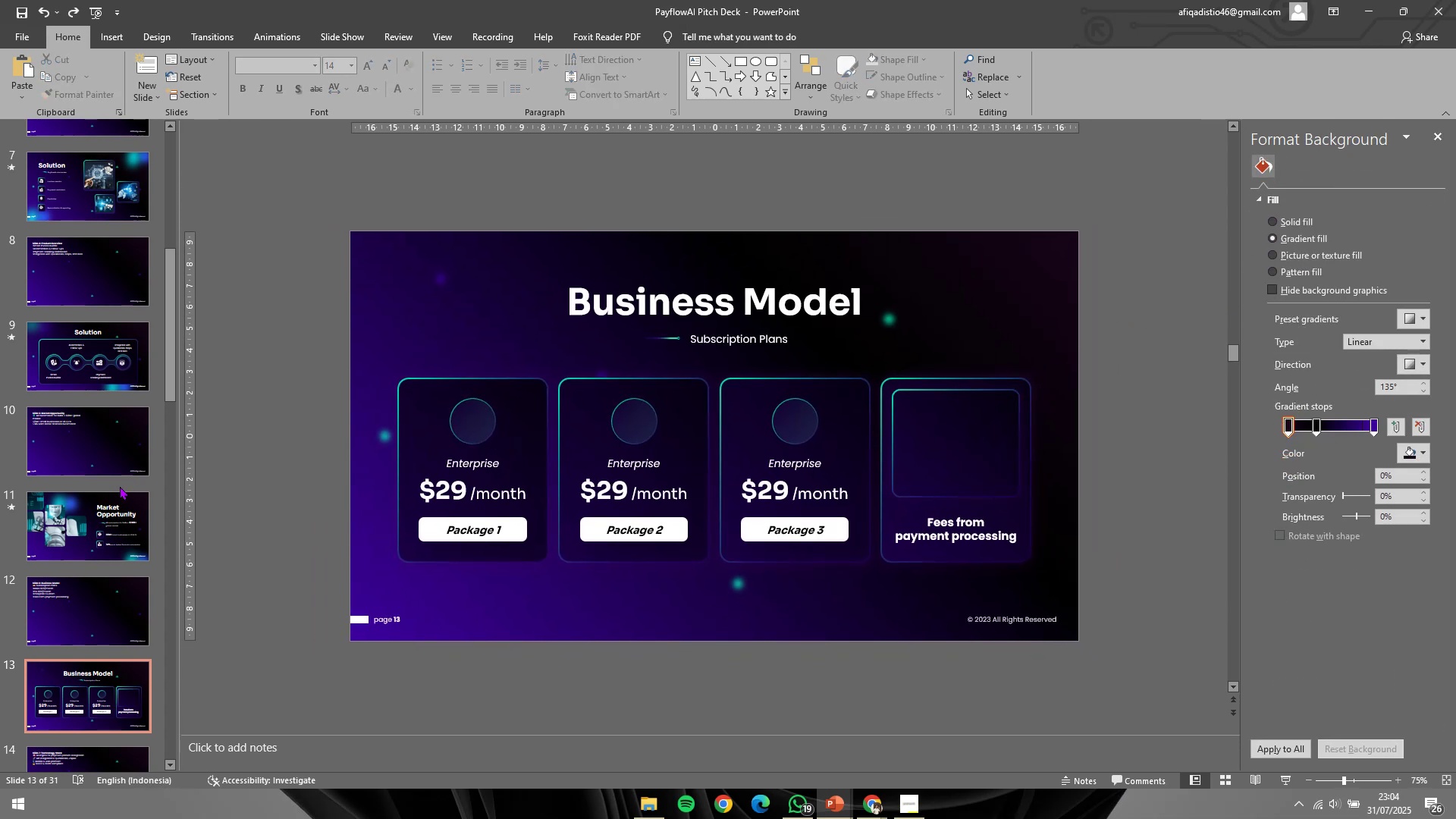 
left_click([86, 595])
 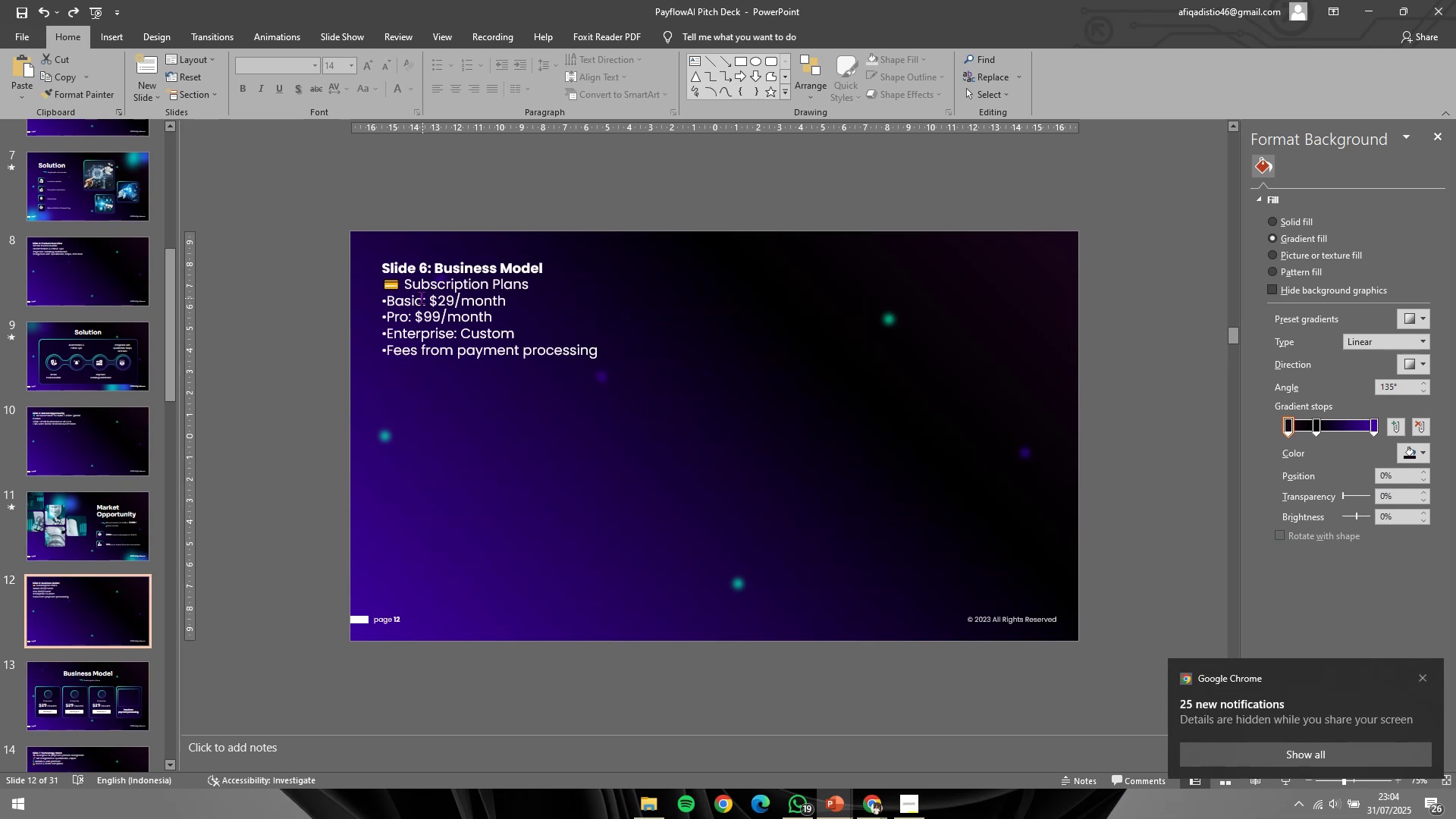 
left_click([406, 298])
 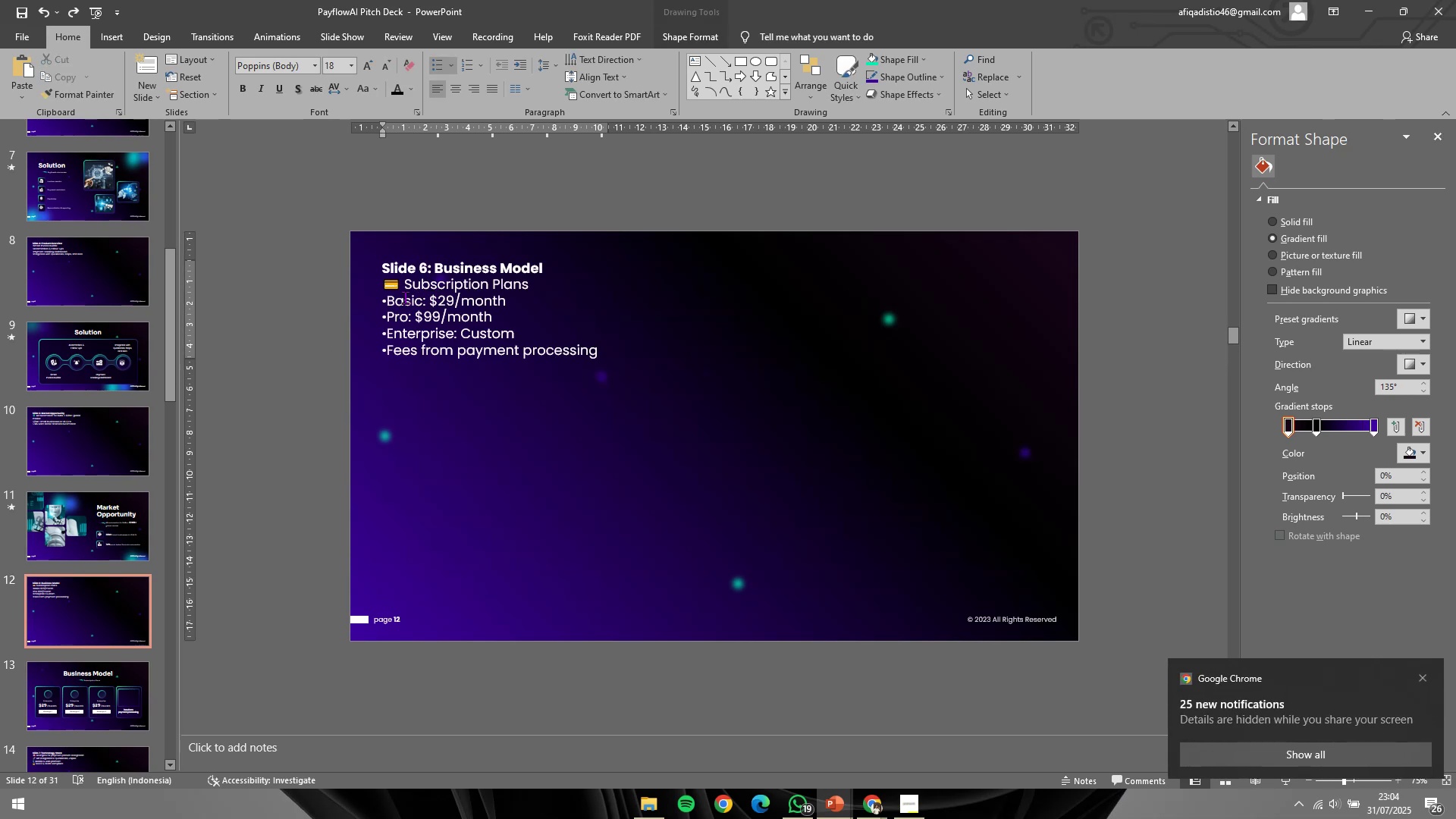 
left_click([406, 298])
 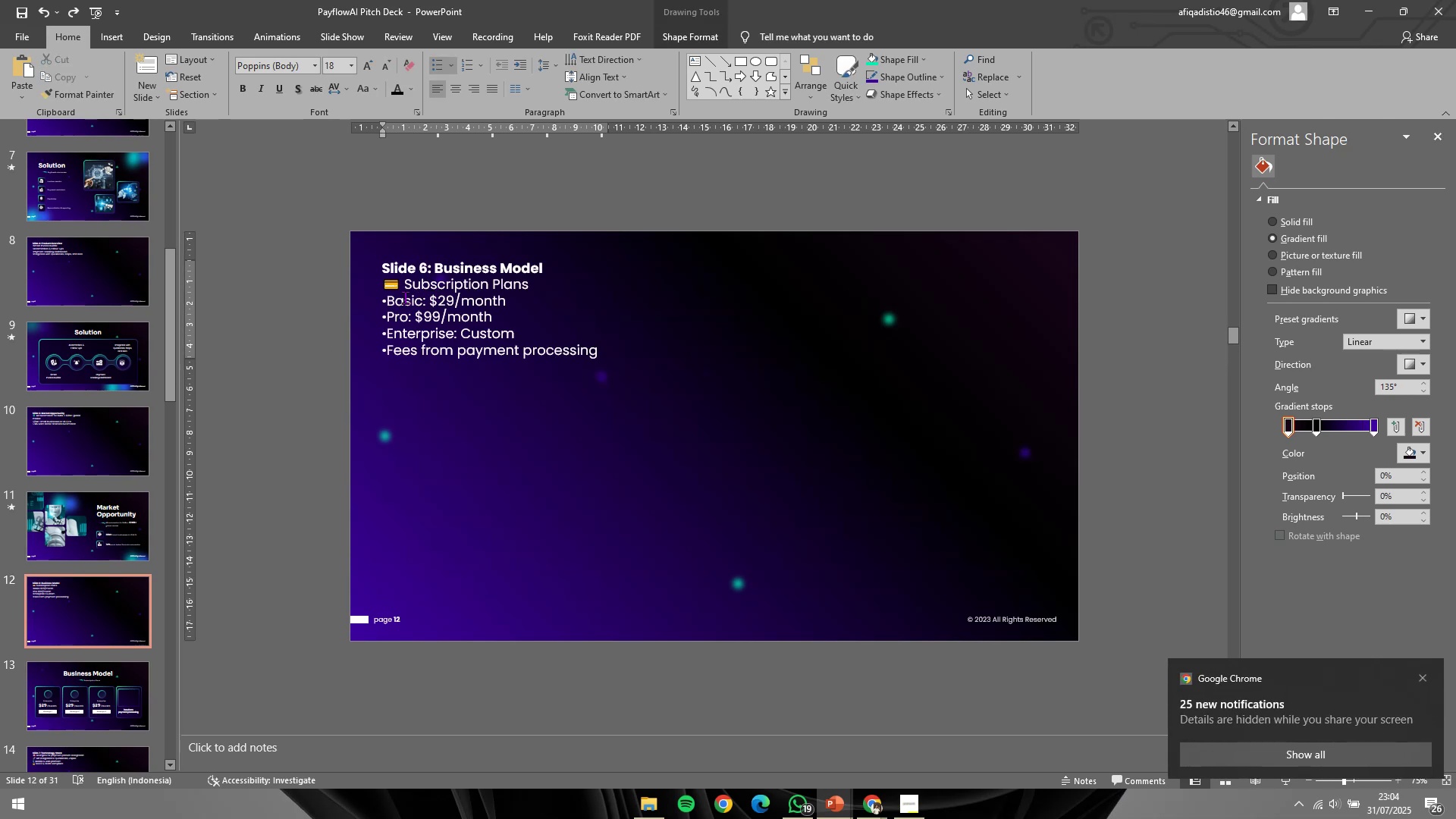 
key(Control+C)
 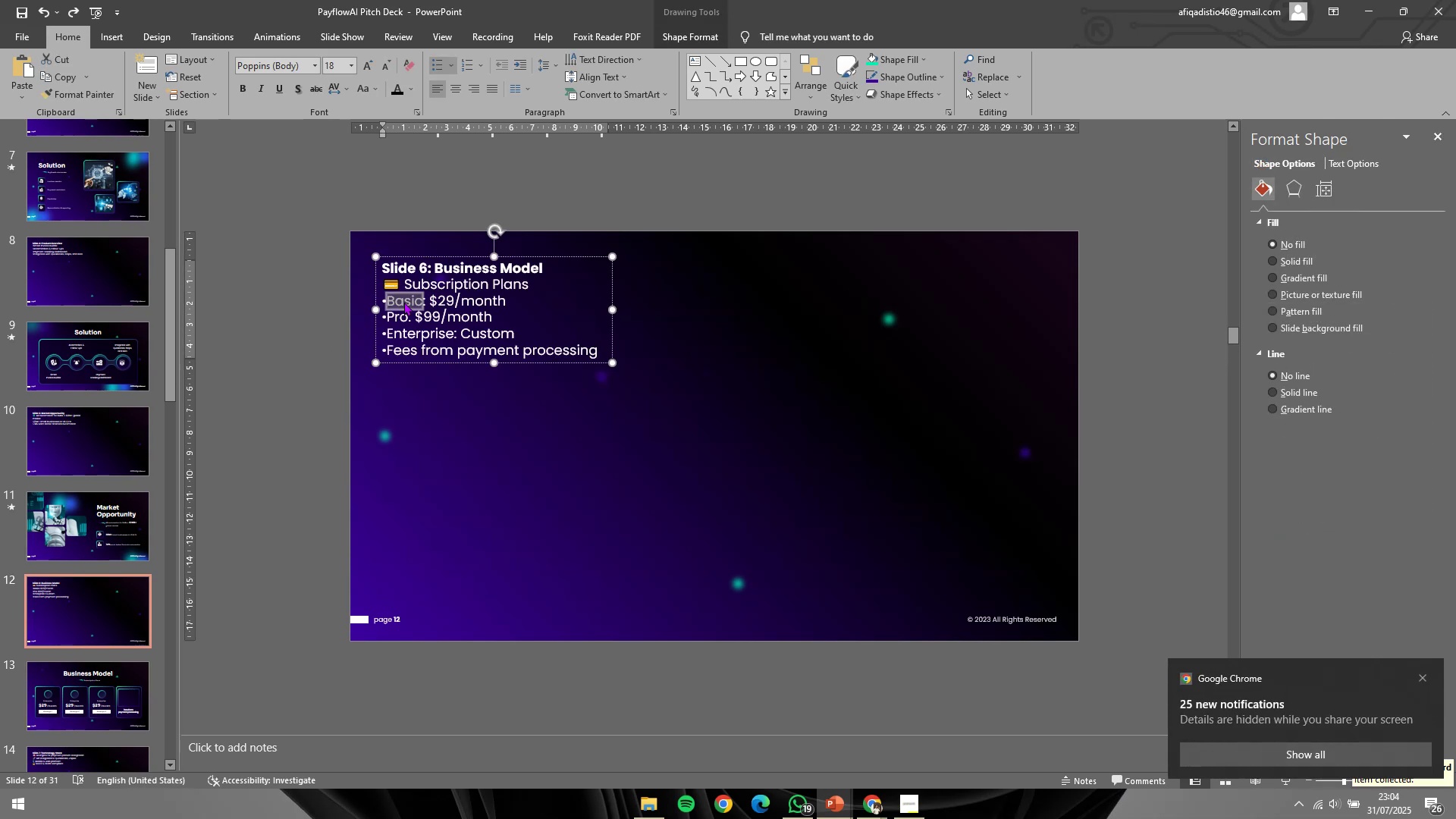 
key(Control+C)
 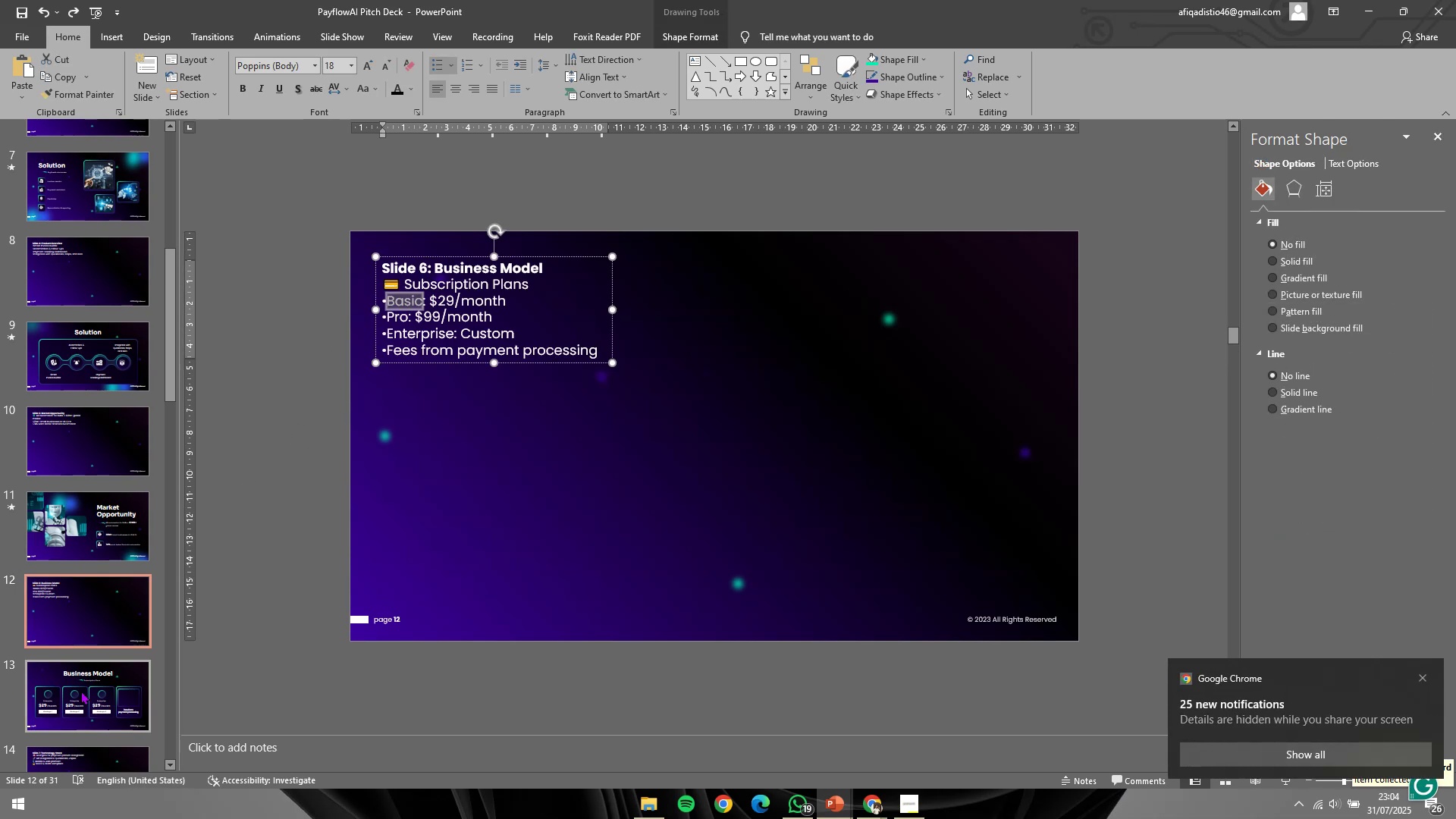 
left_click([81, 691])
 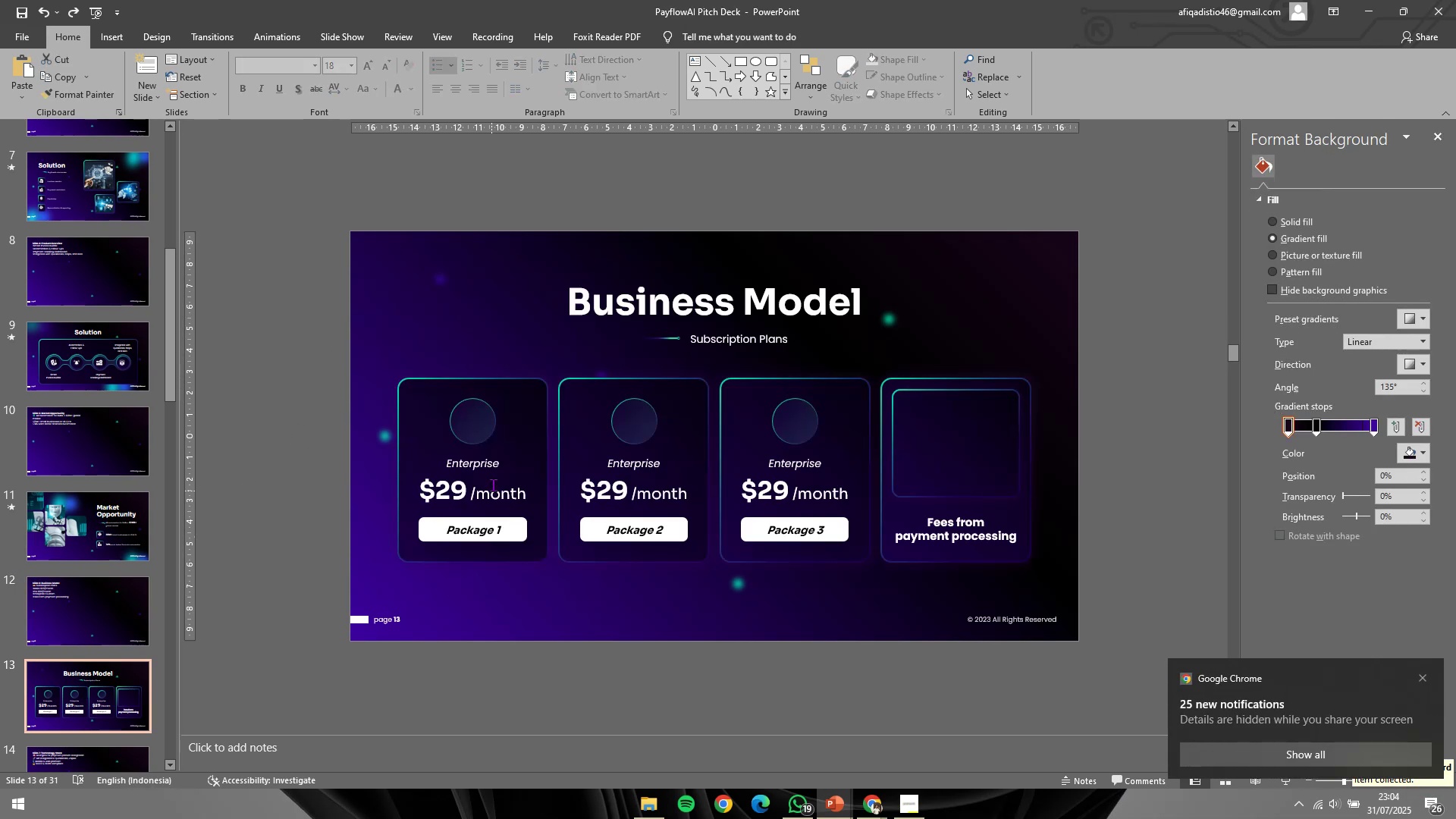 
left_click([499, 460])
 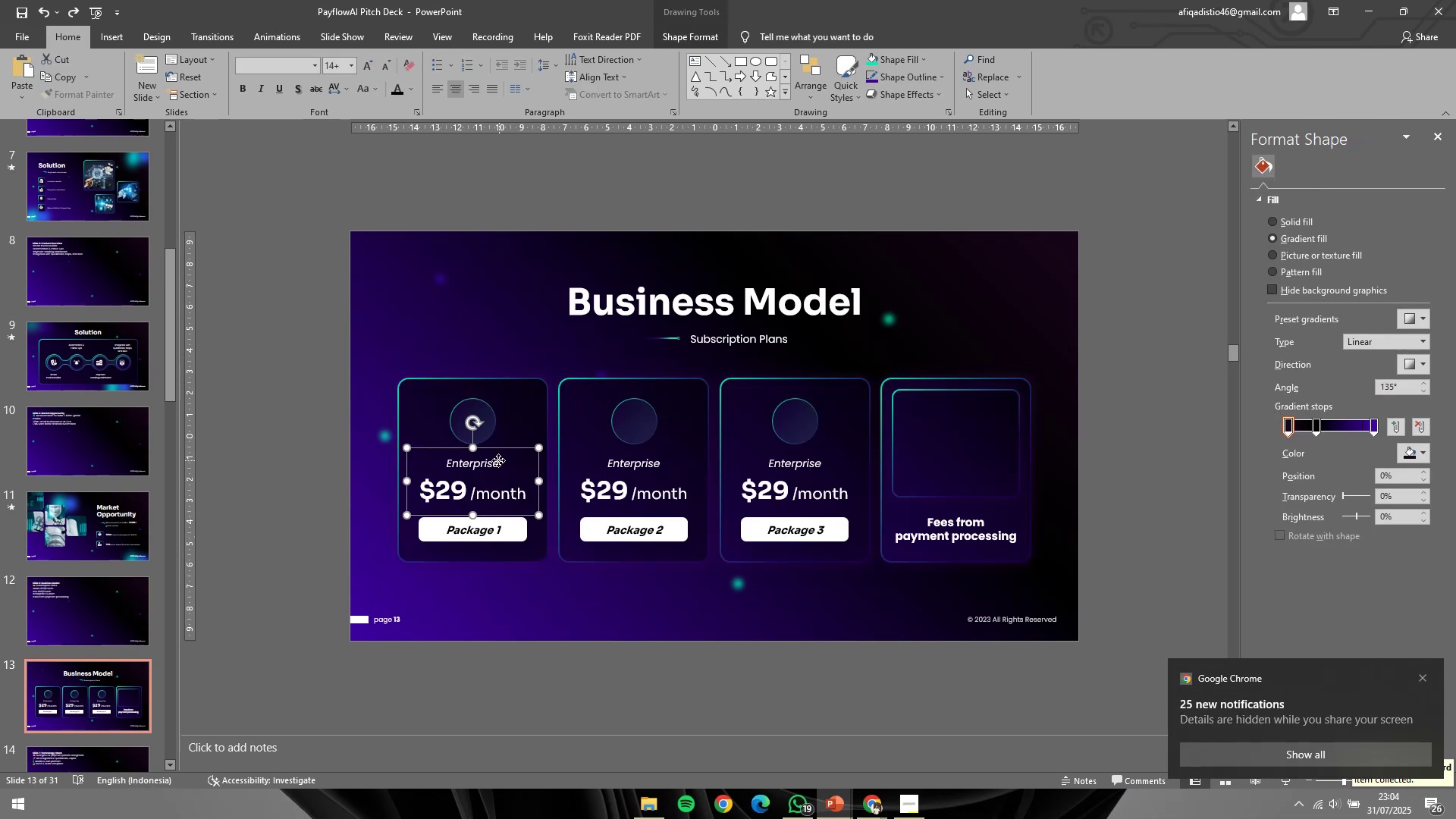 
key(Control+A)
 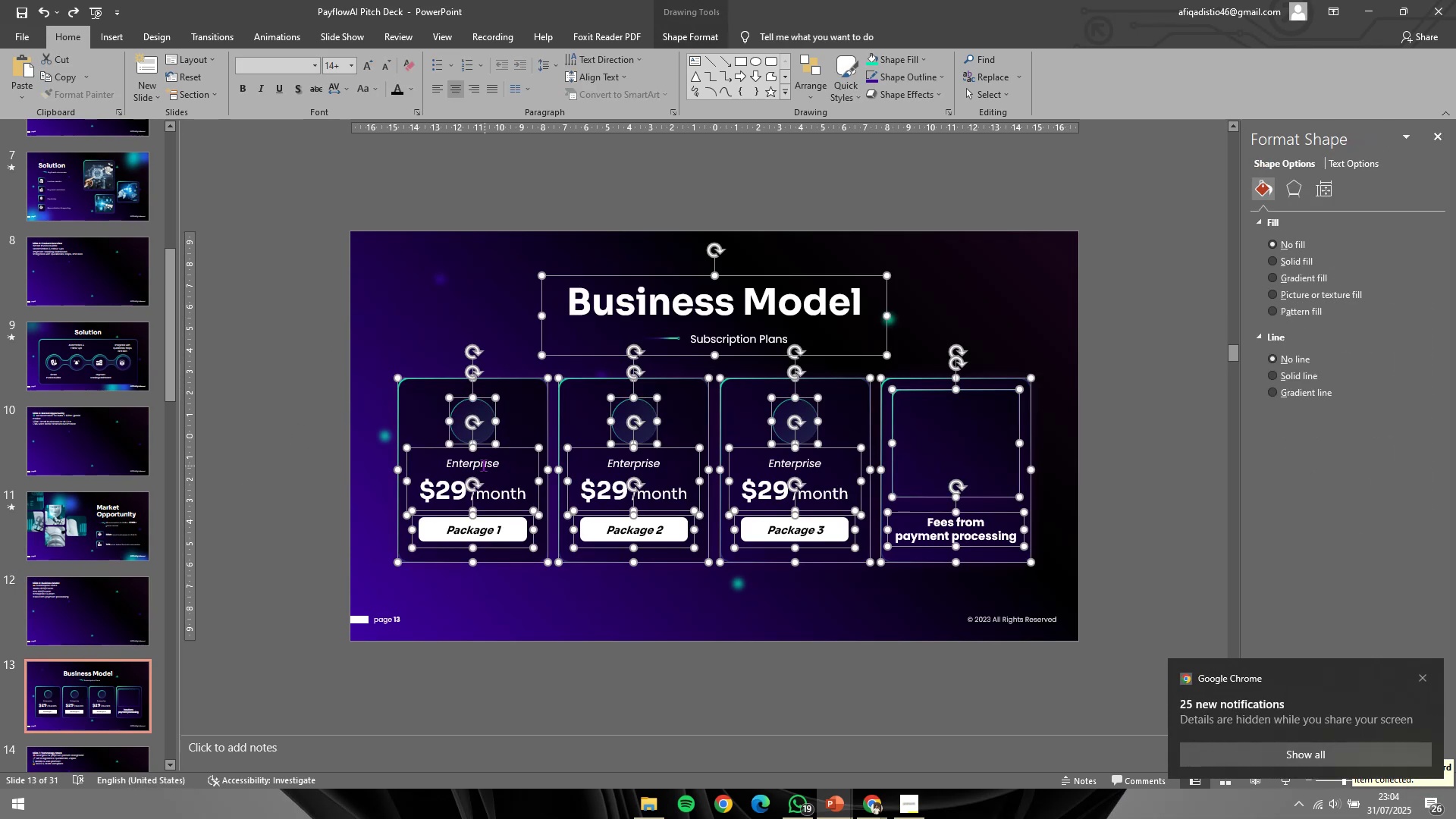 
left_click([484, 466])
 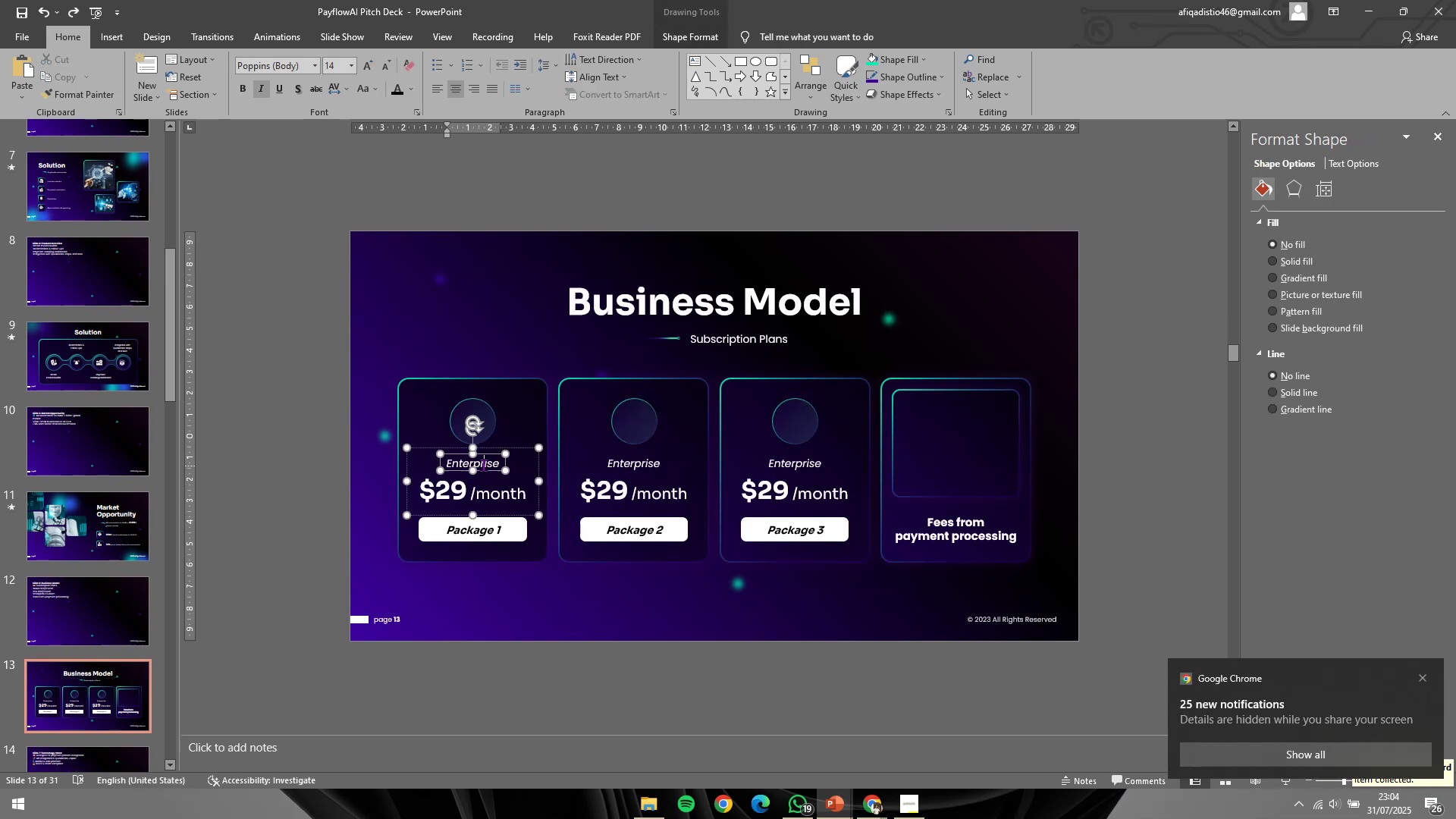 
key(Control+ControlLeft)
 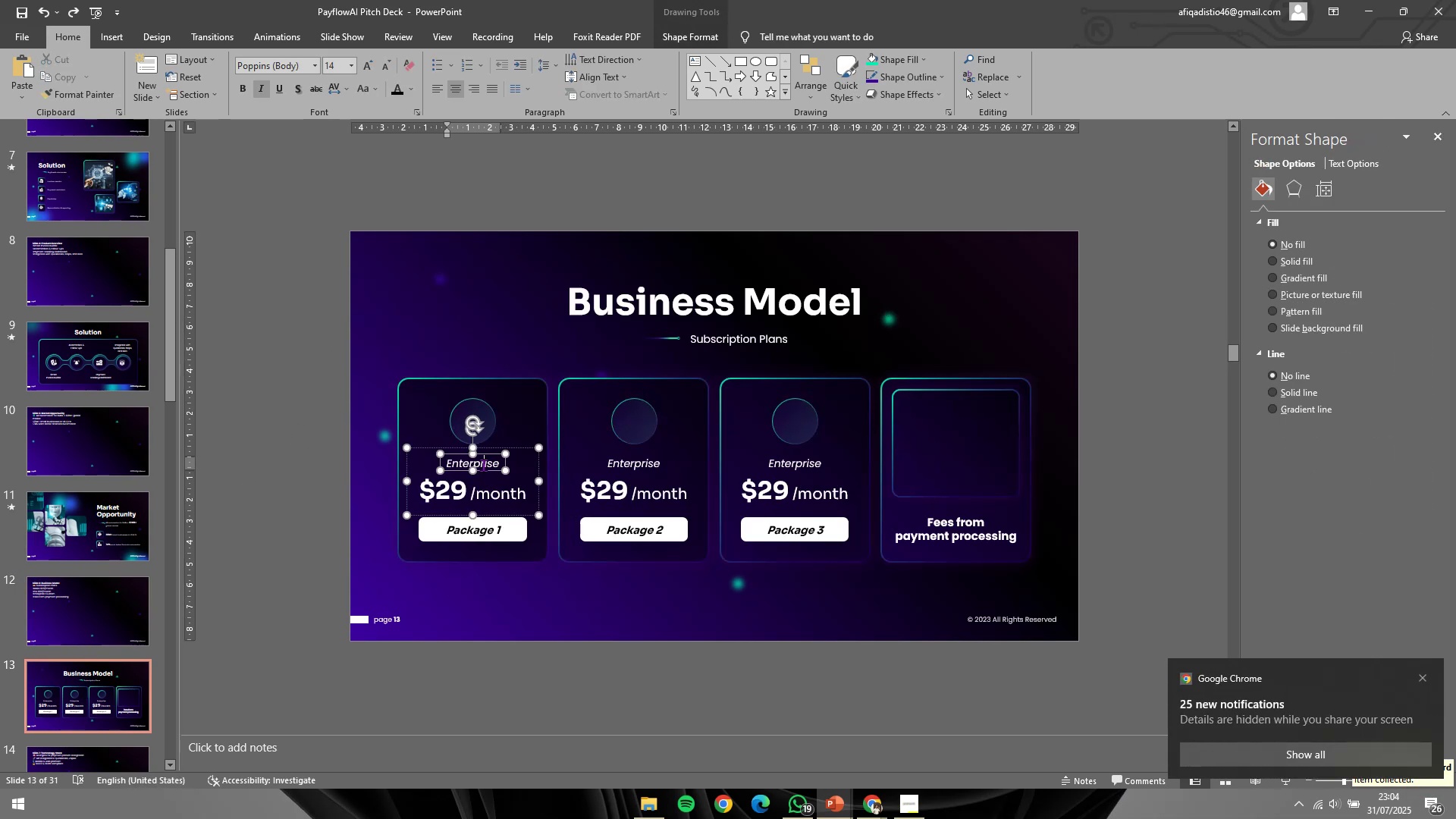 
key(Control+A)
 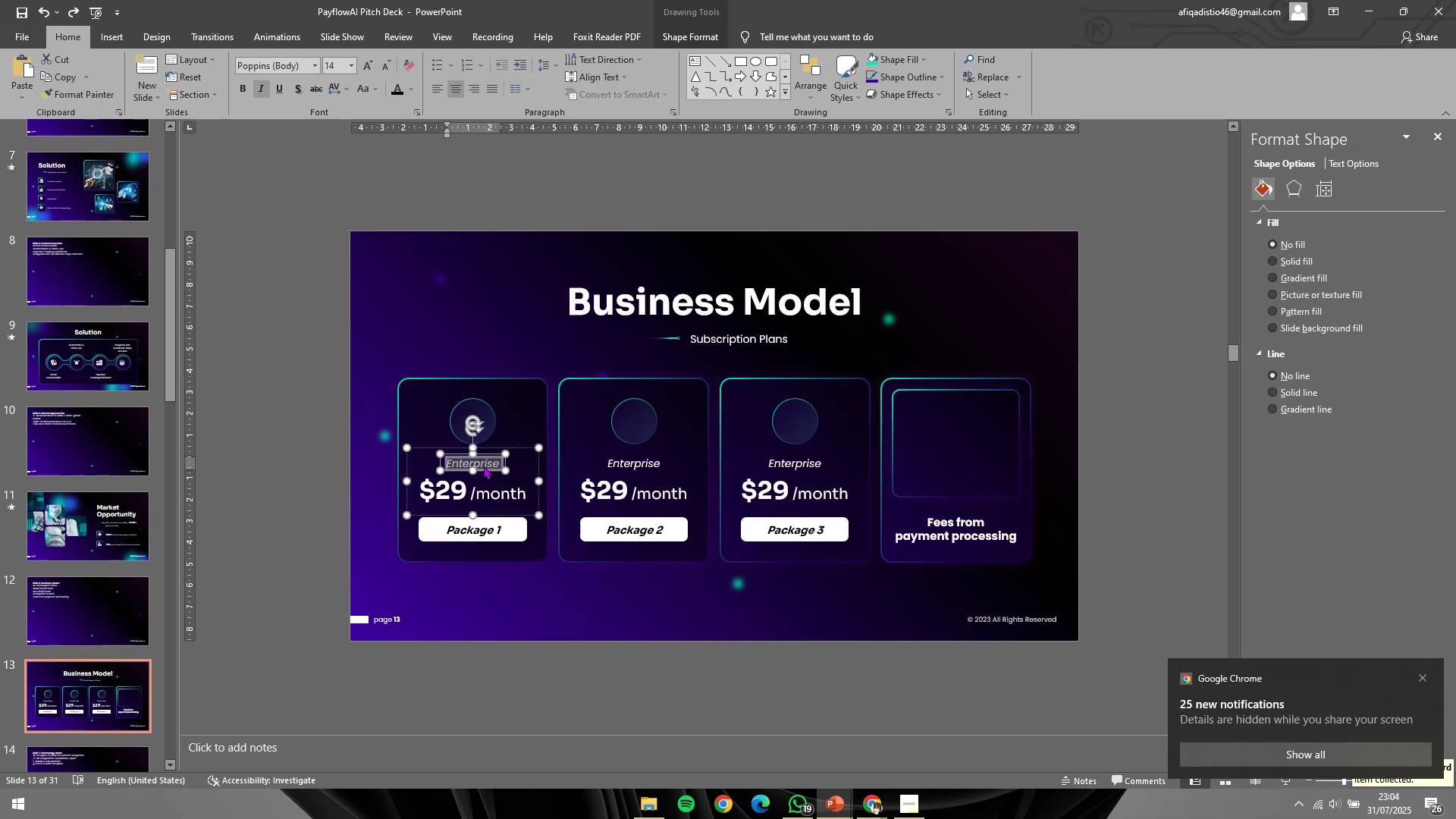 
right_click([484, 466])
 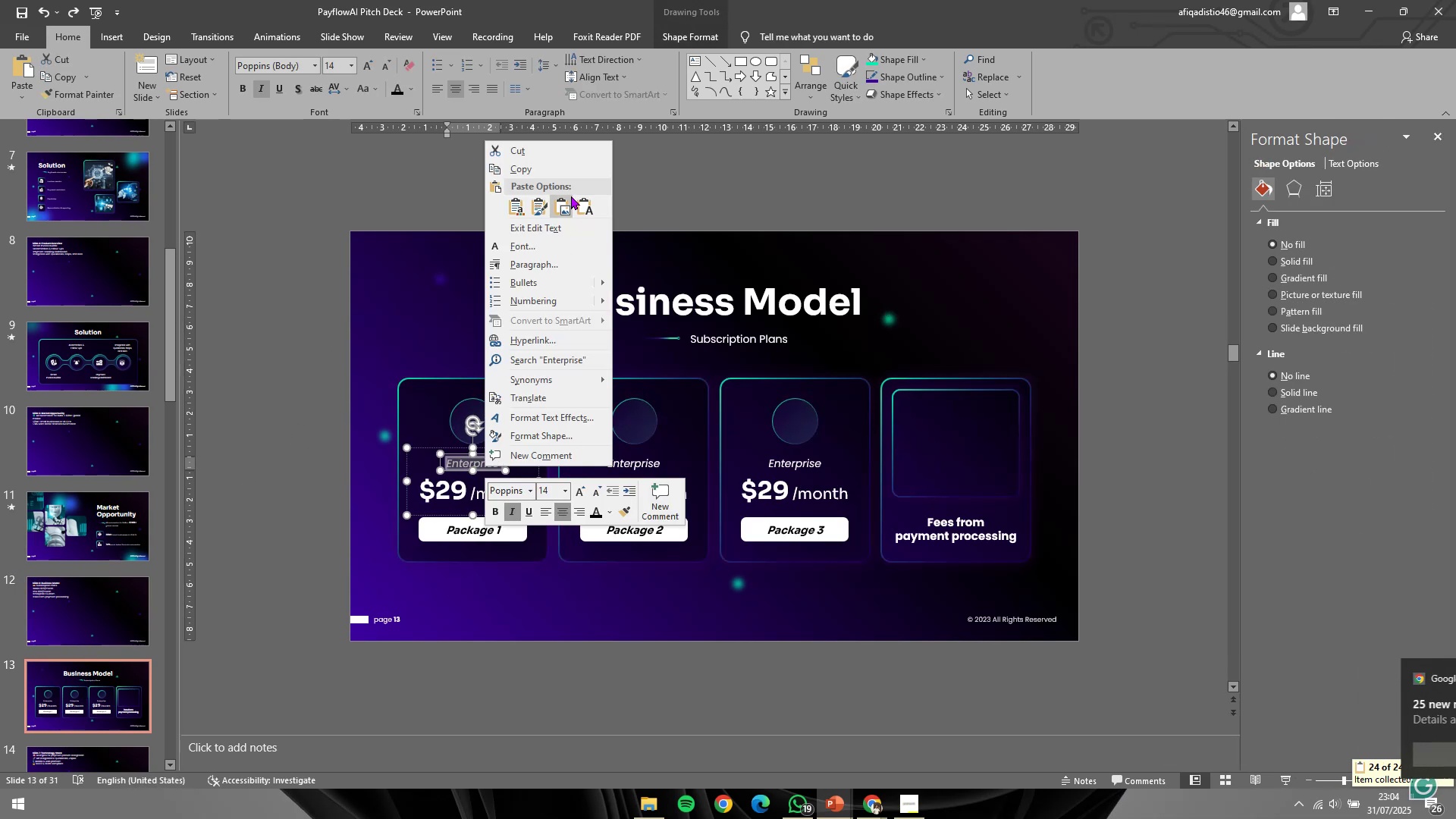 
left_click([578, 210])
 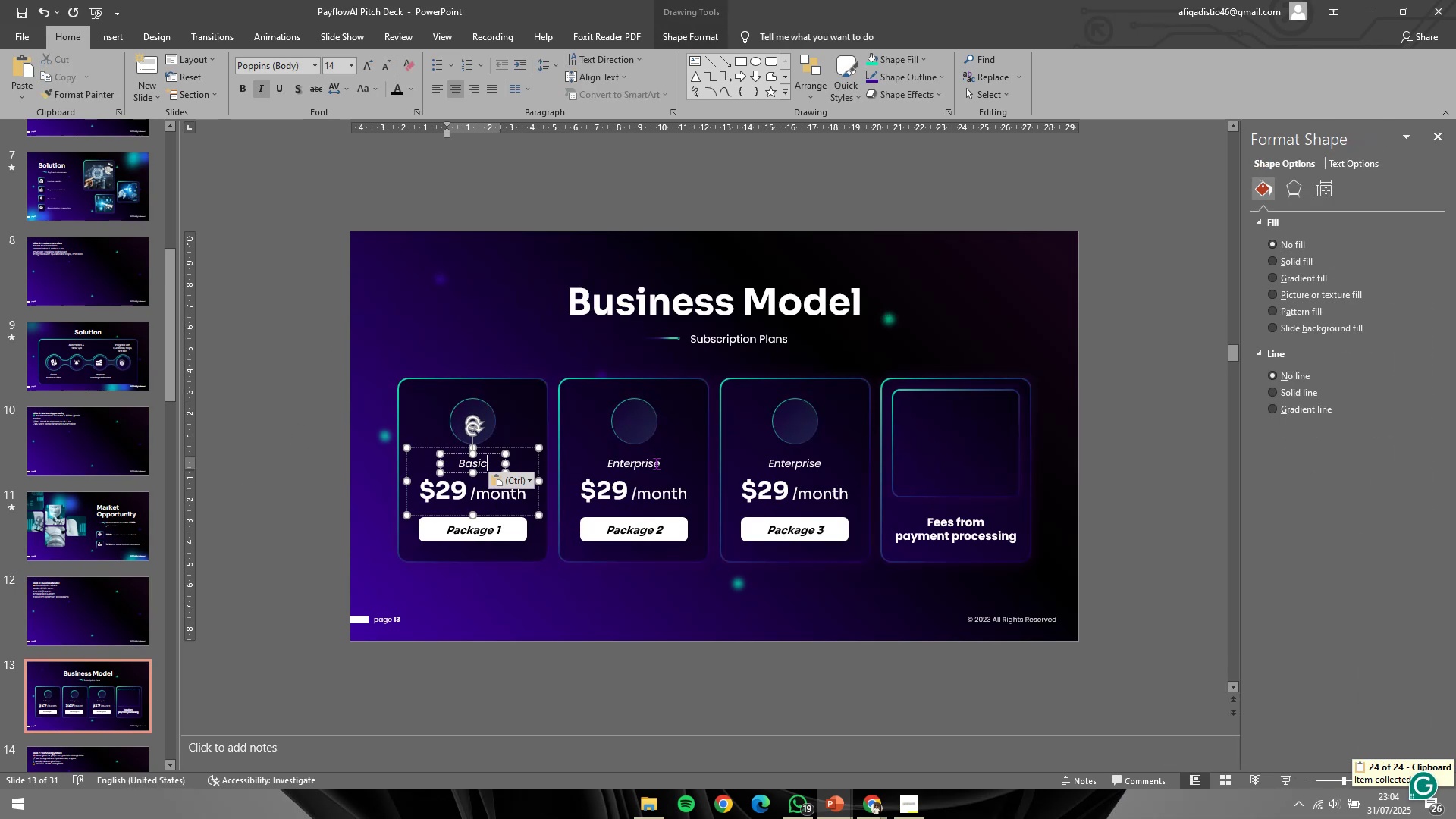 
double_click([657, 464])
 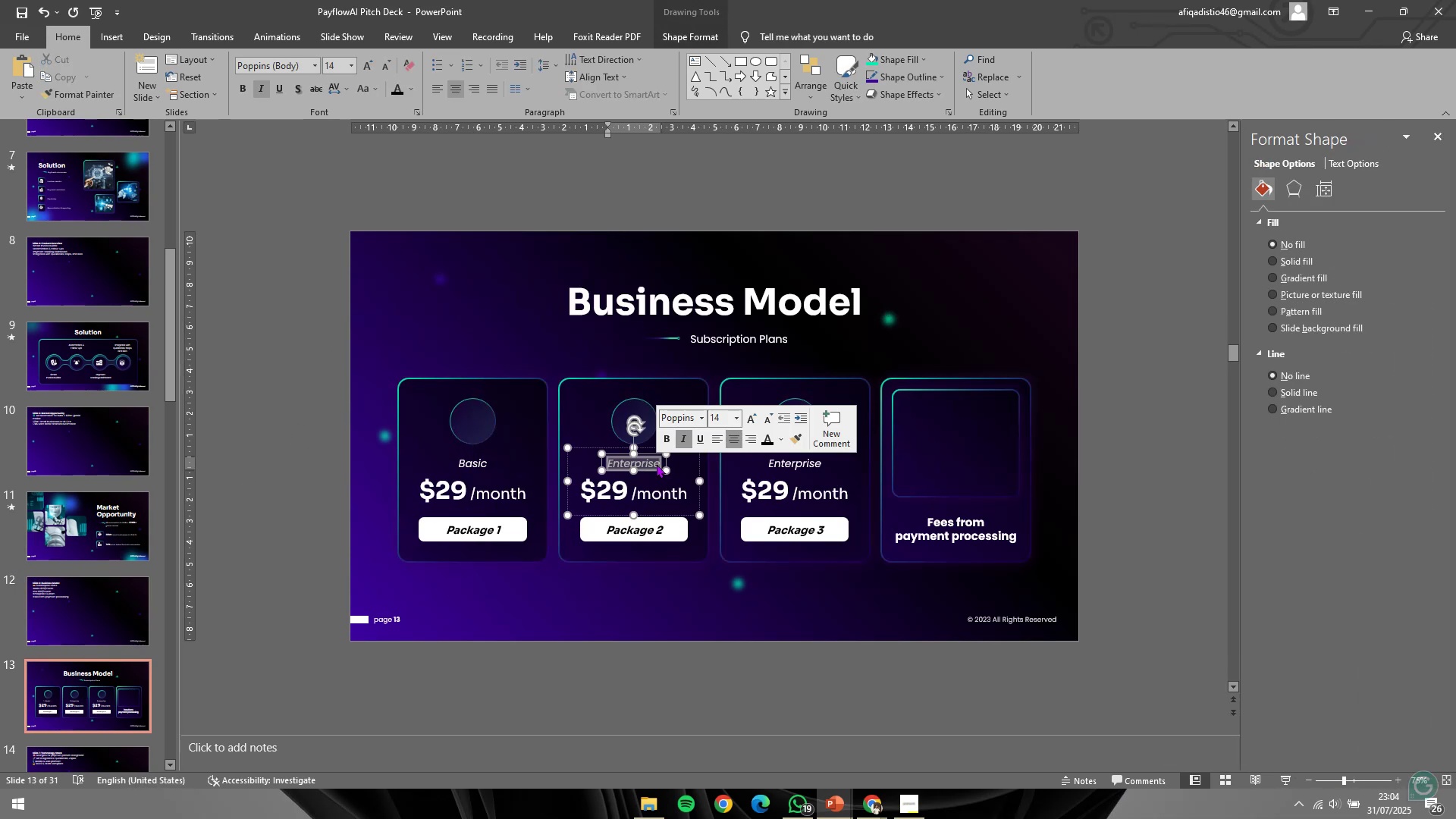 
hold_key(key=ControlLeft, duration=0.33)
 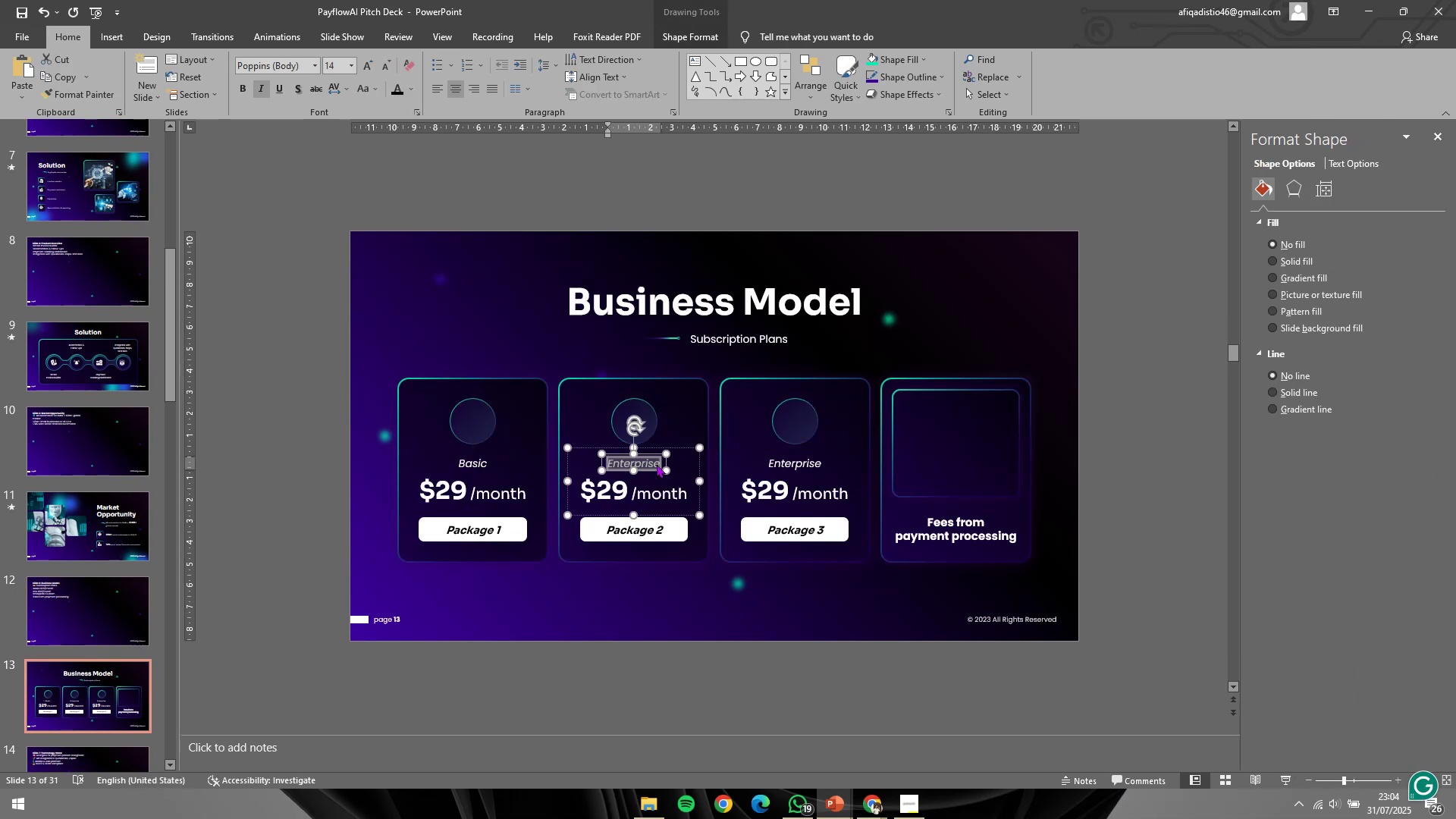 
type(Pro)
 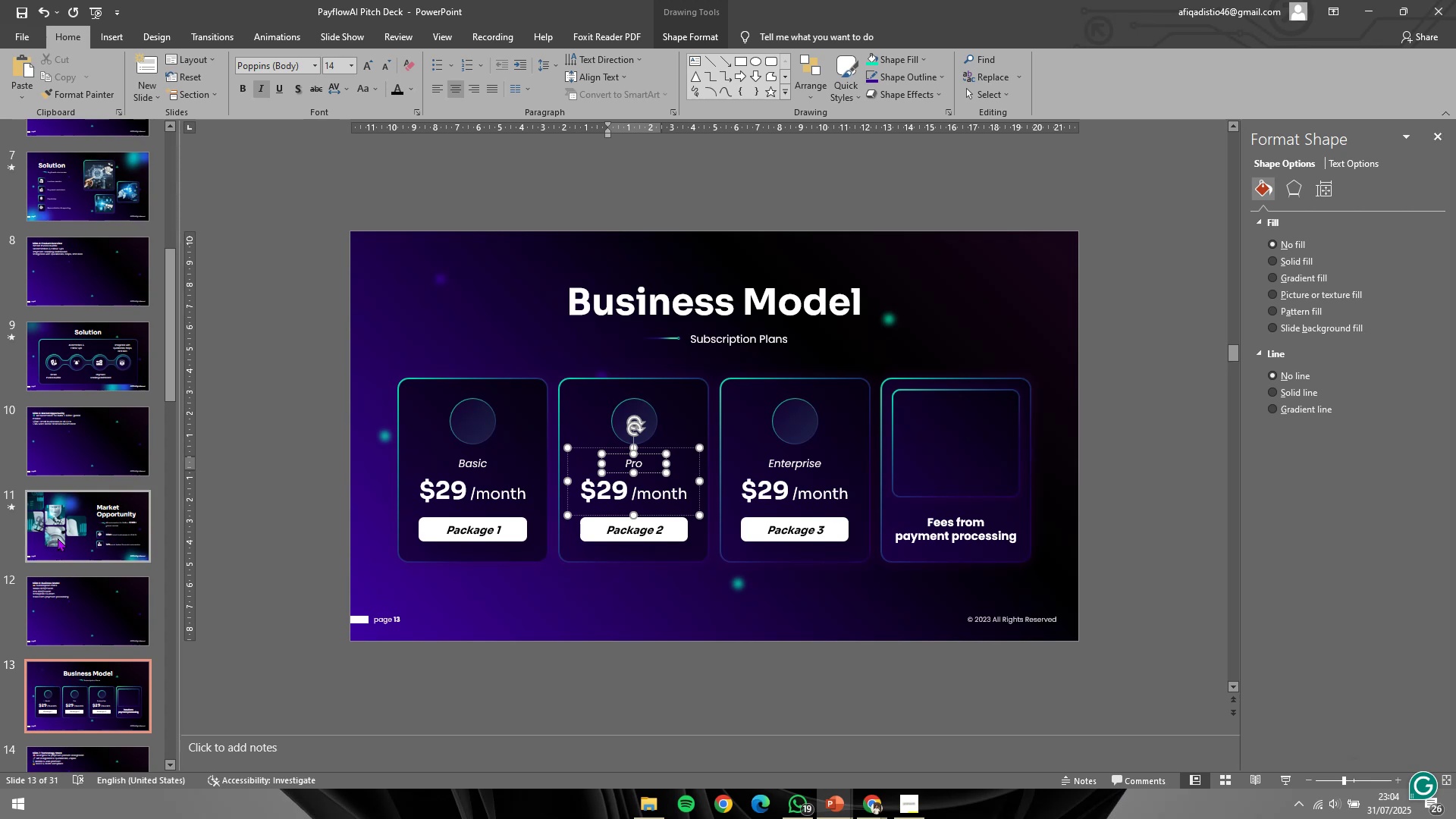 
left_click([117, 639])
 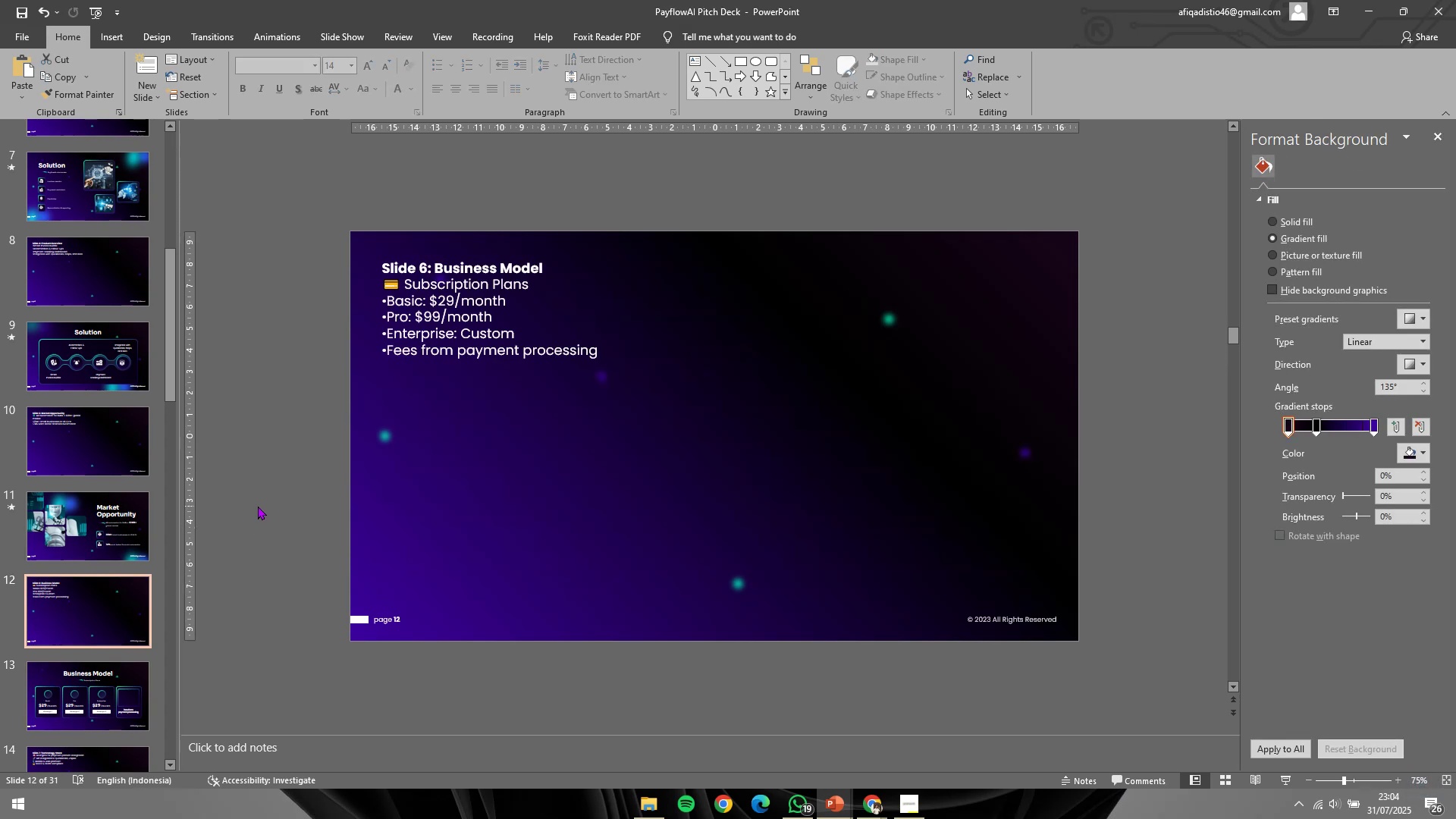 
left_click([123, 692])
 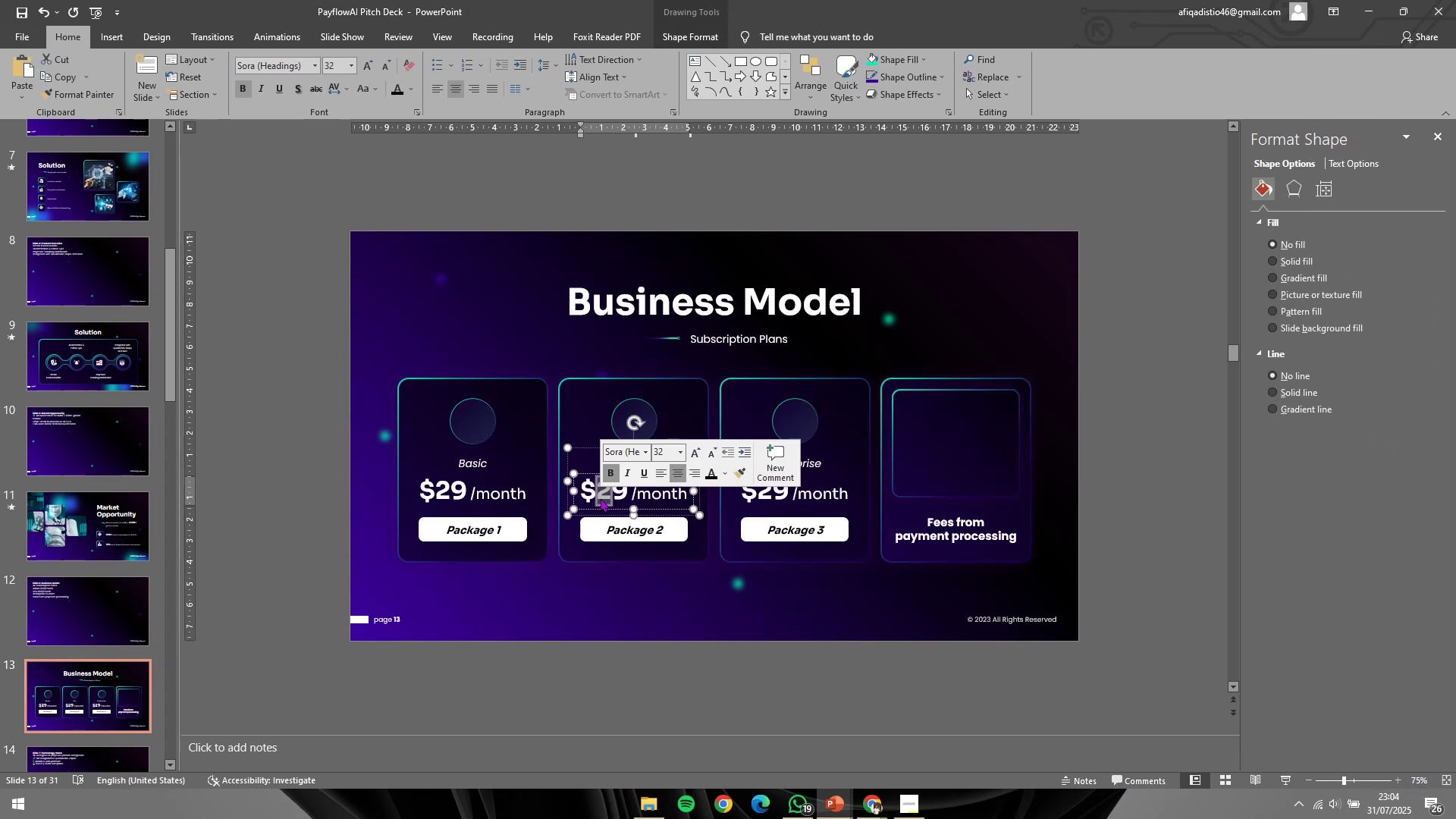 
key(9)
 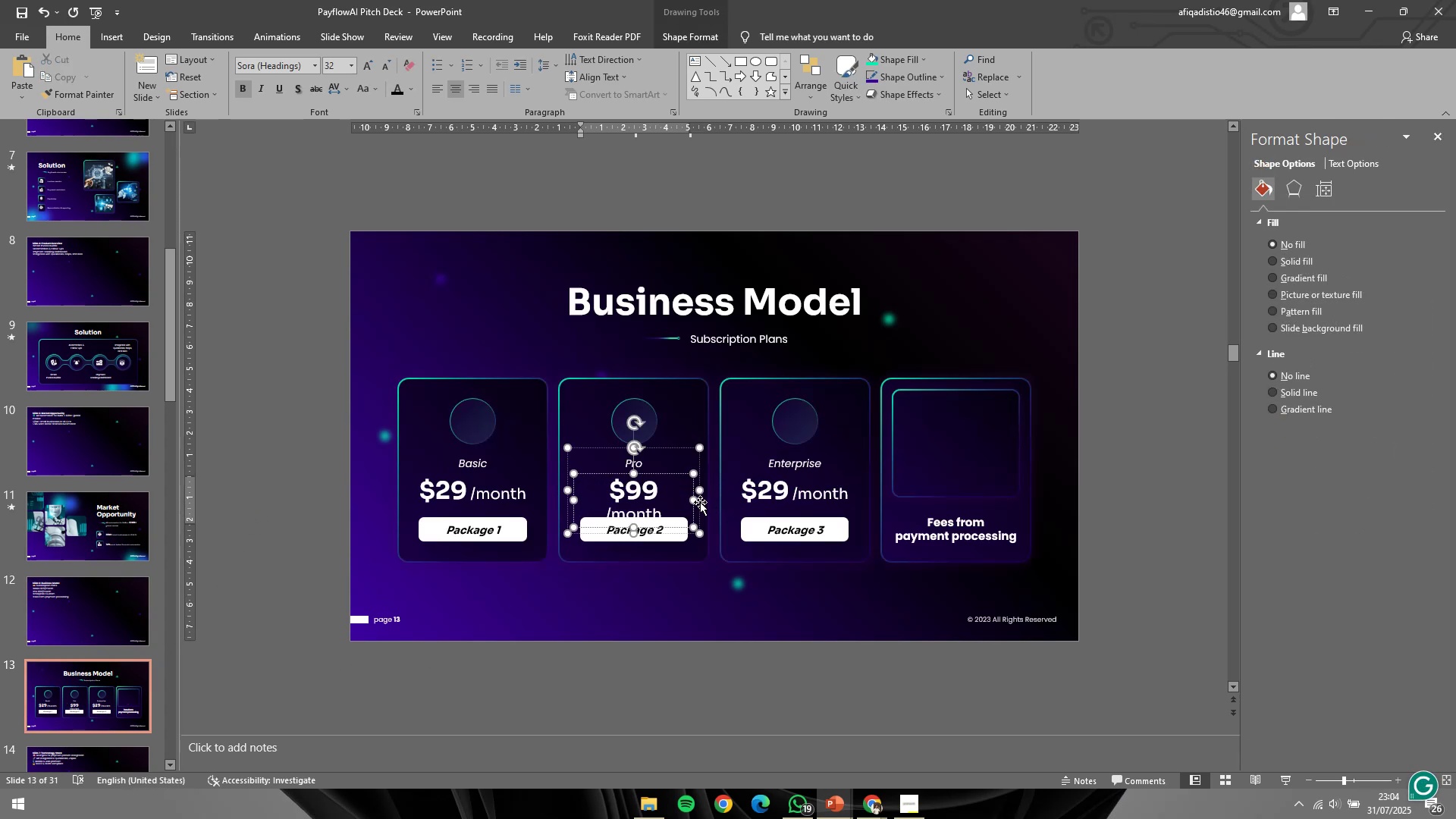 
hold_key(key=ShiftLeft, duration=2.35)
hold_key(key=ControlLeft, duration=1.5)
left_click([697, 503])
 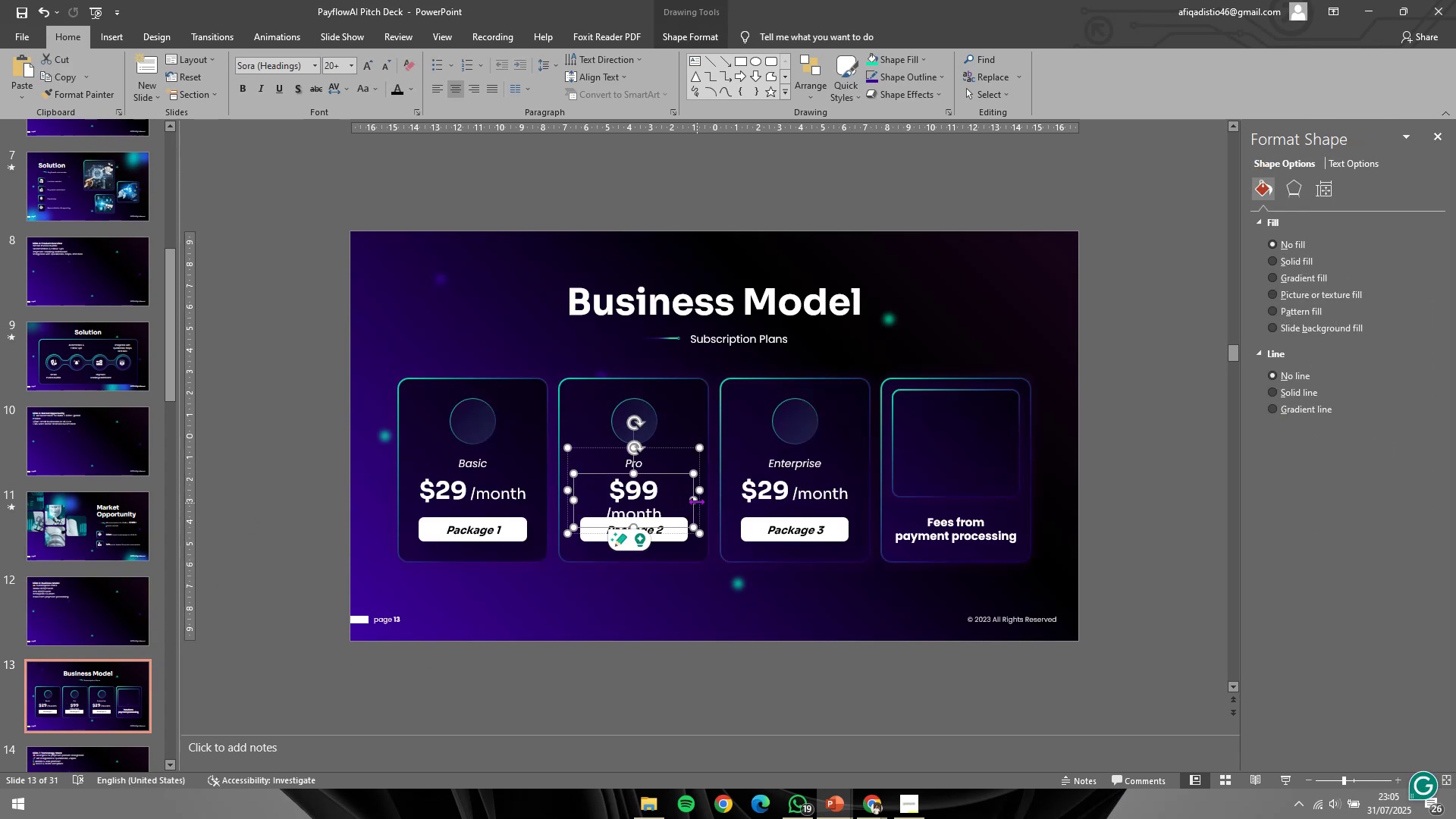 
hold_key(key=ControlLeft, duration=0.85)
left_click([698, 500])
 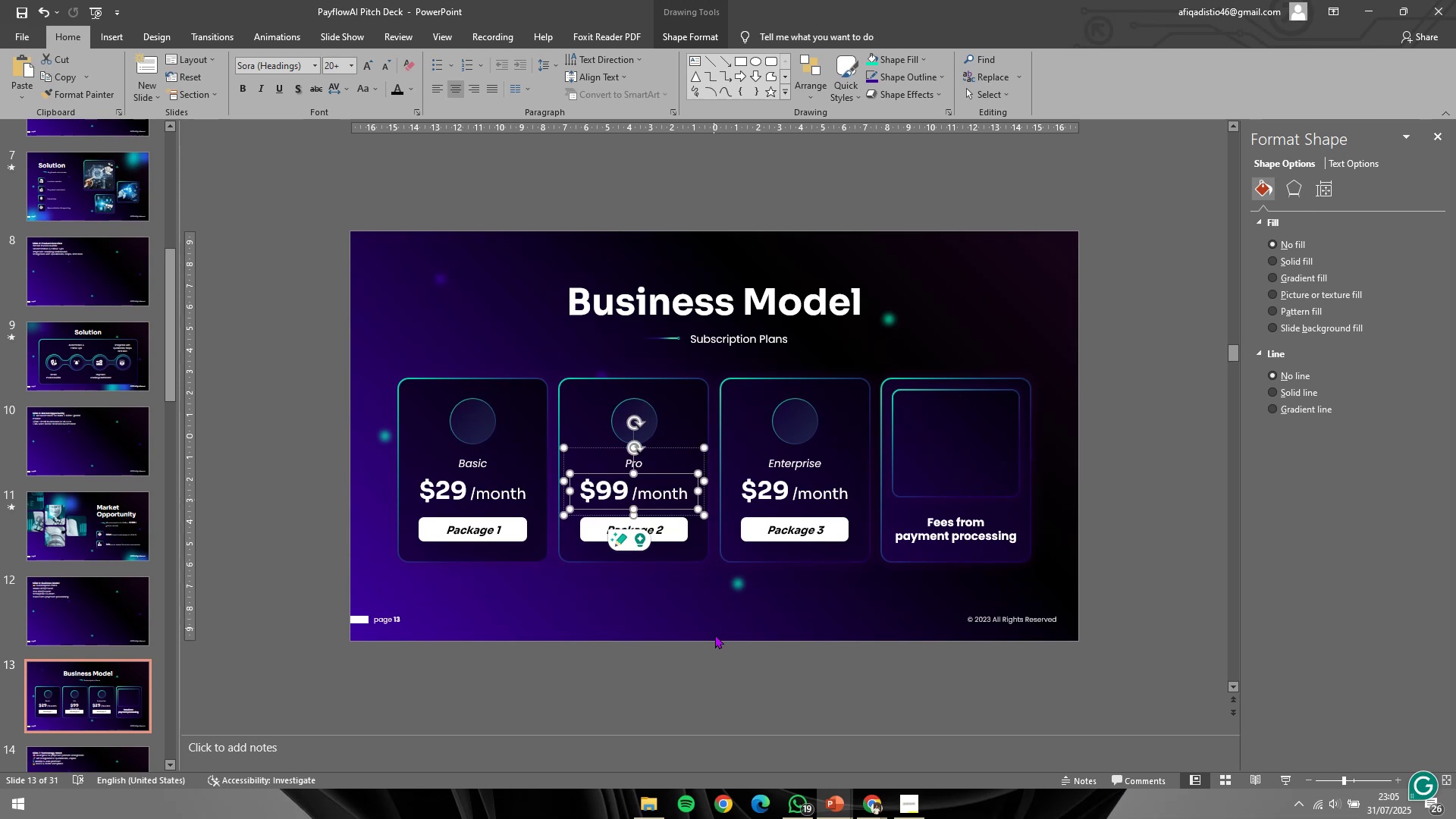 
left_click([716, 637])
 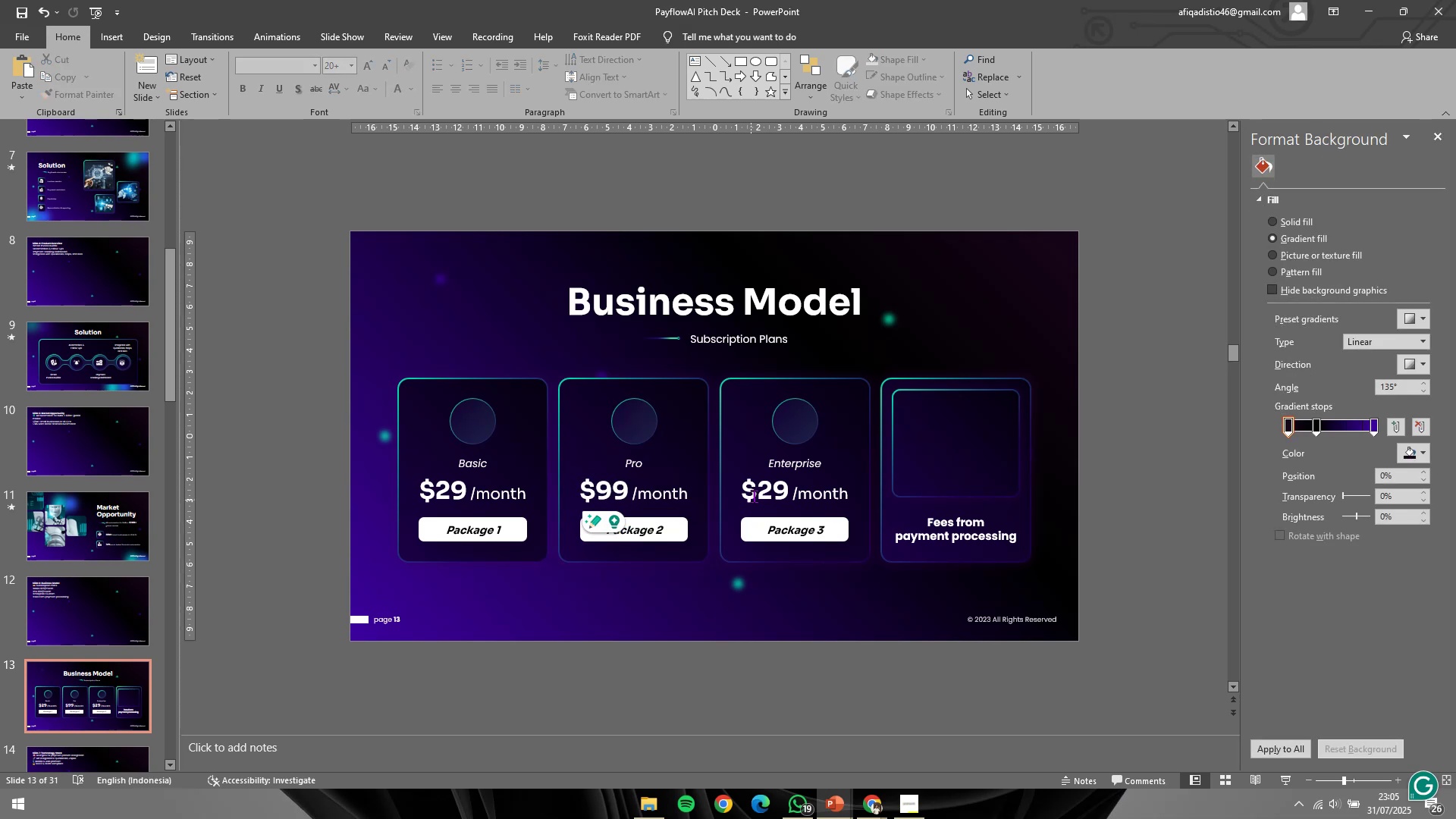 
hold_key(key=ControlLeft, duration=0.33)
left_click([761, 493])
 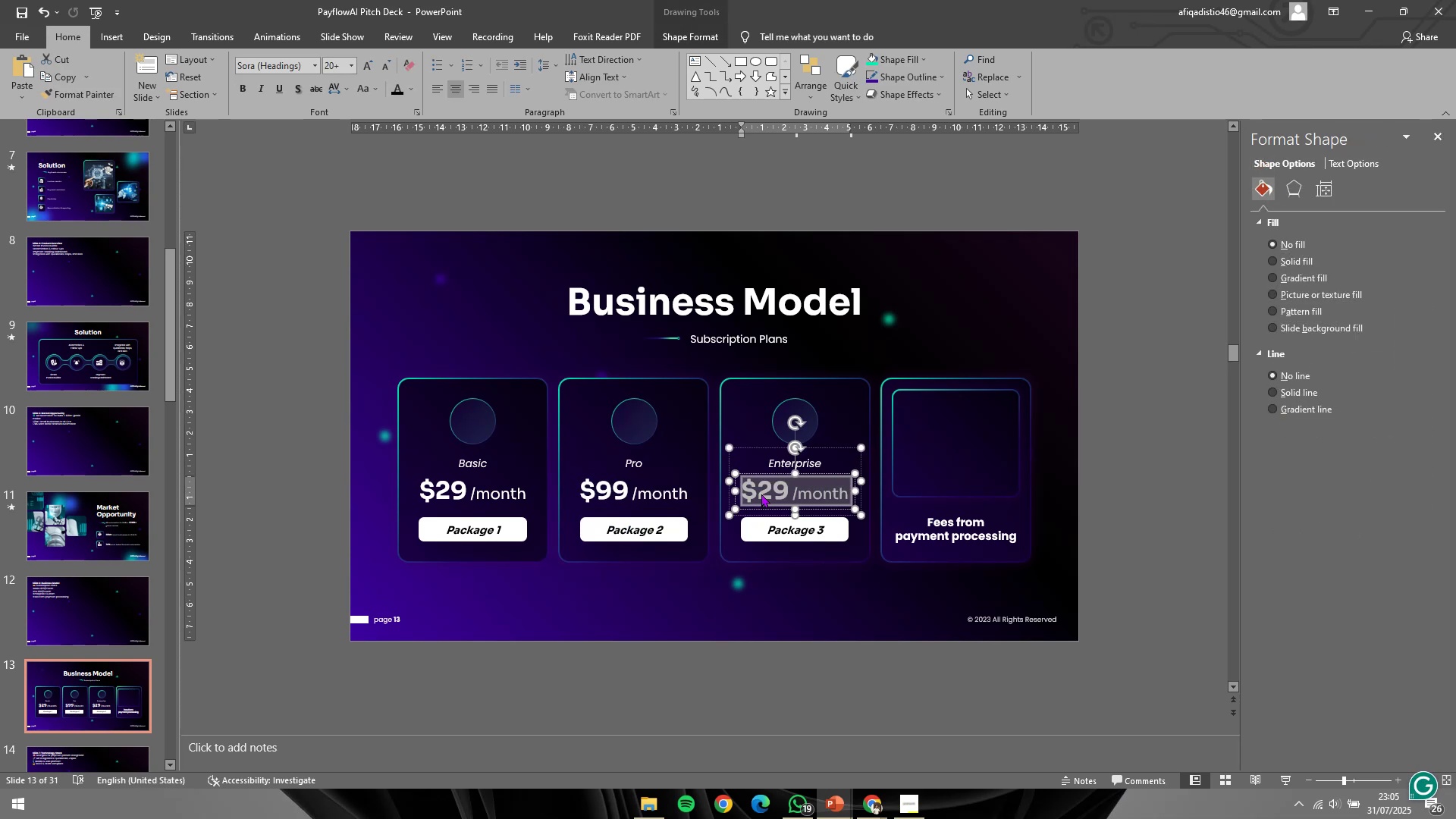 
key(Control+B)
 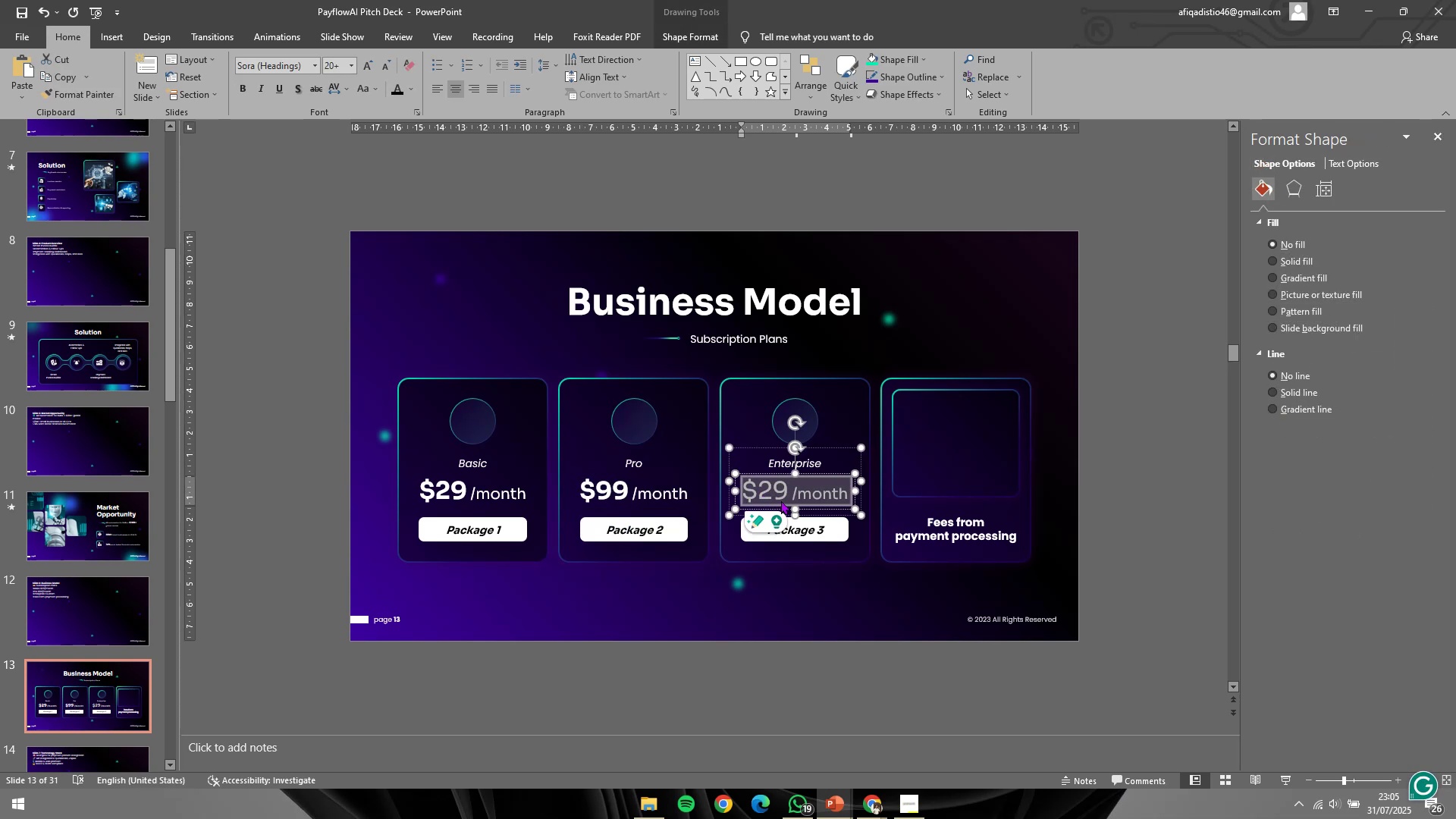 
hold_key(key=ShiftLeft, duration=0.47)
 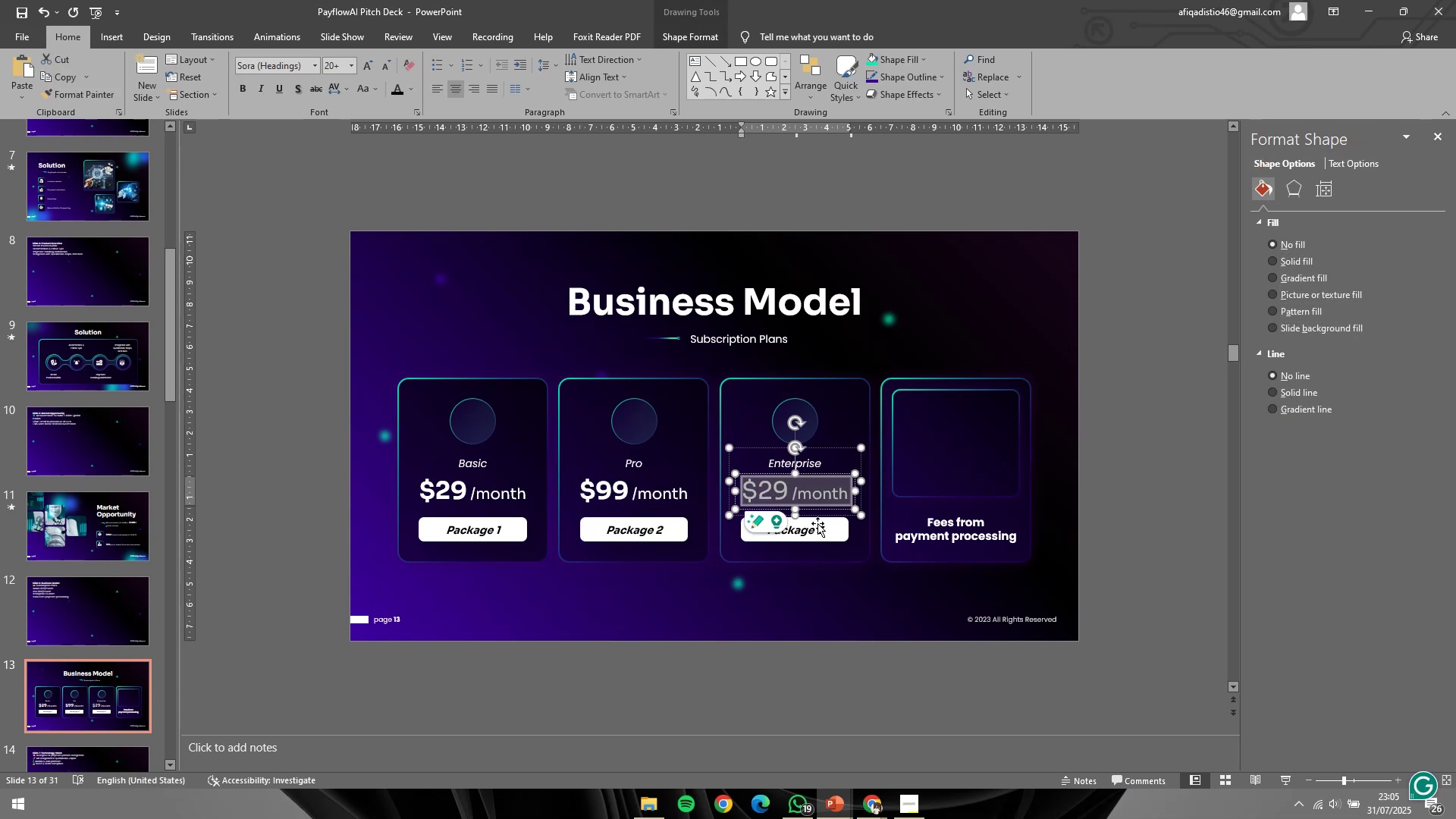 
hold_key(key=ControlLeft, duration=0.64)
 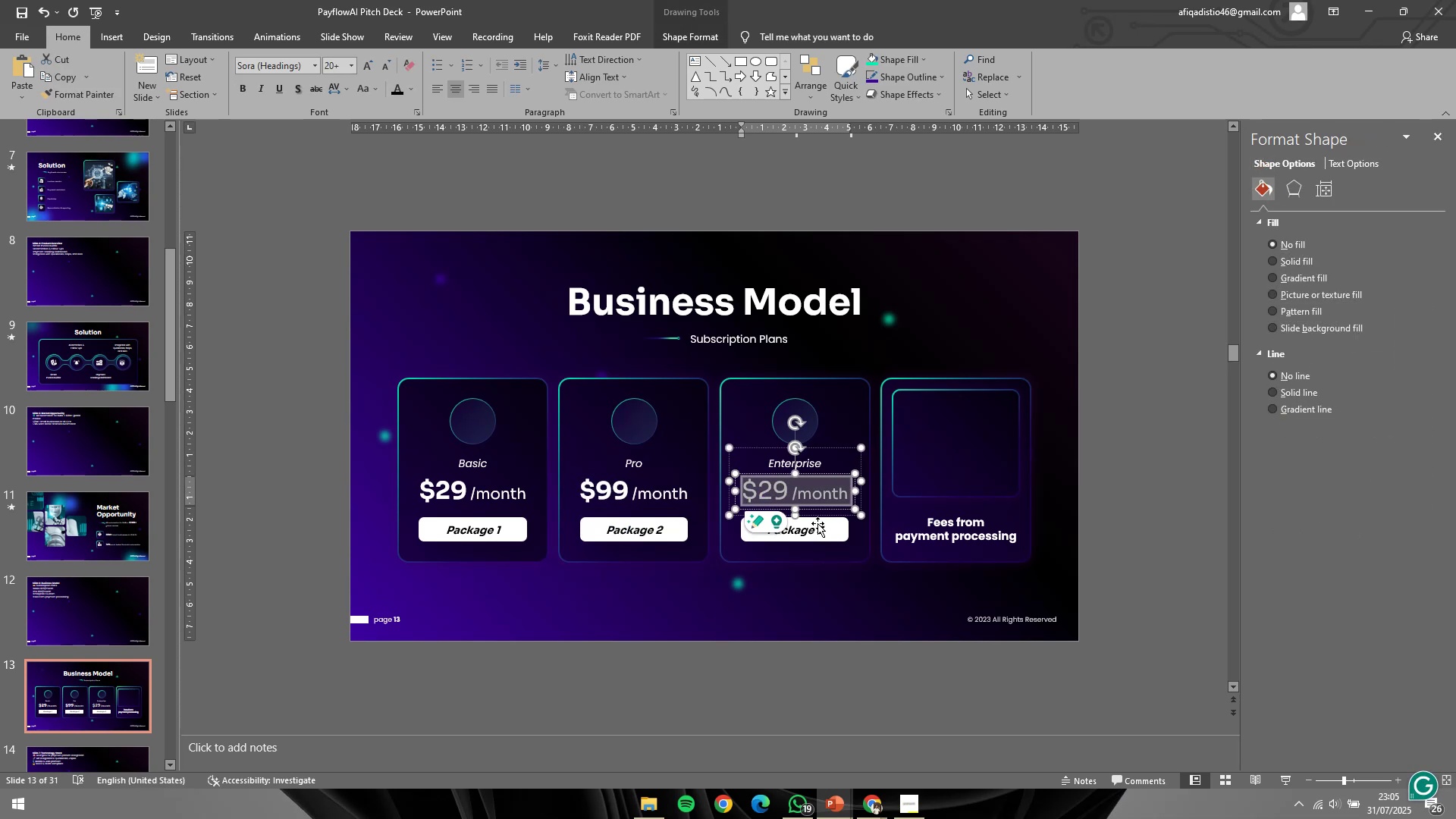 
type(Custom)
 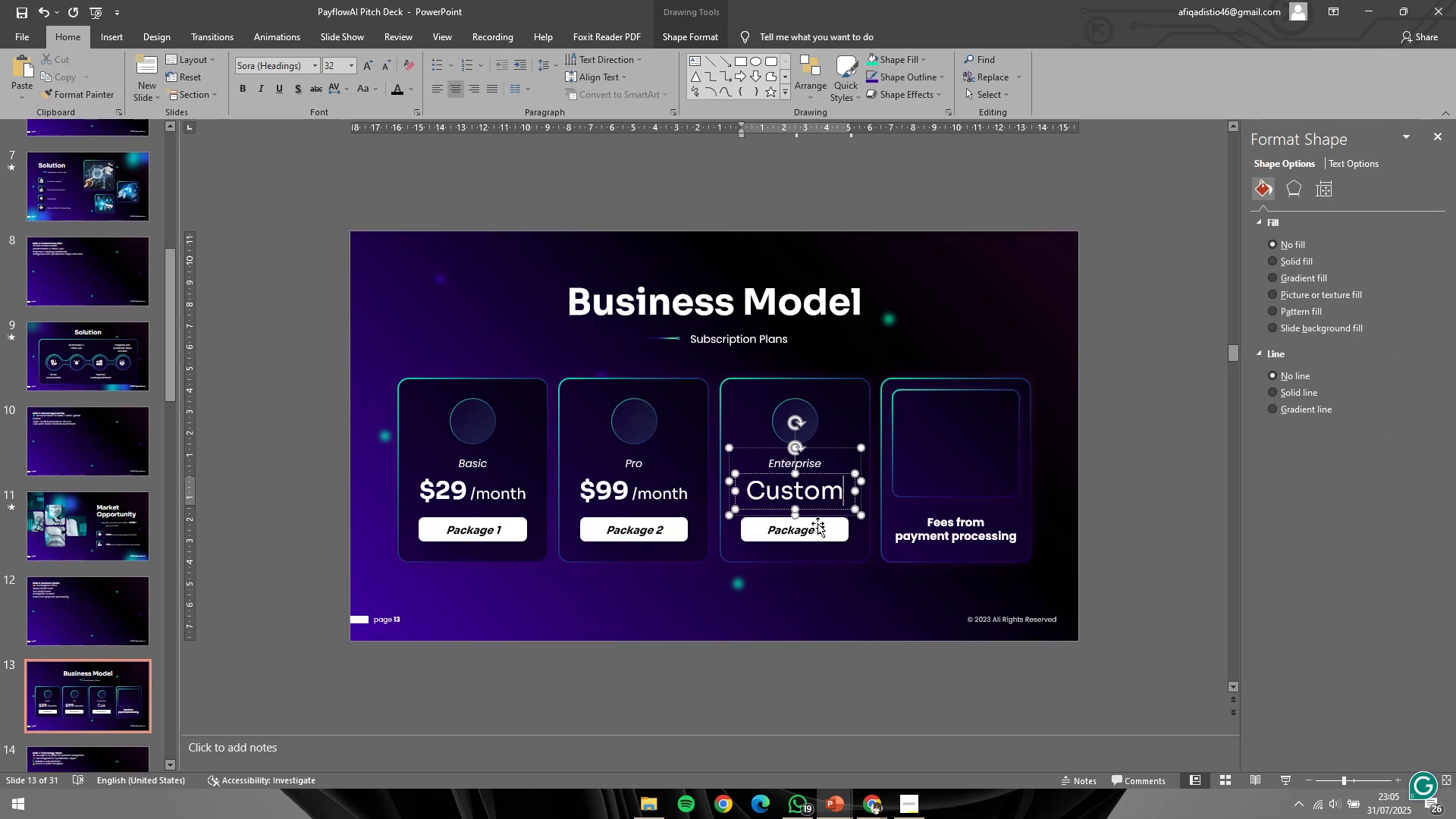 
key(Control+A)
 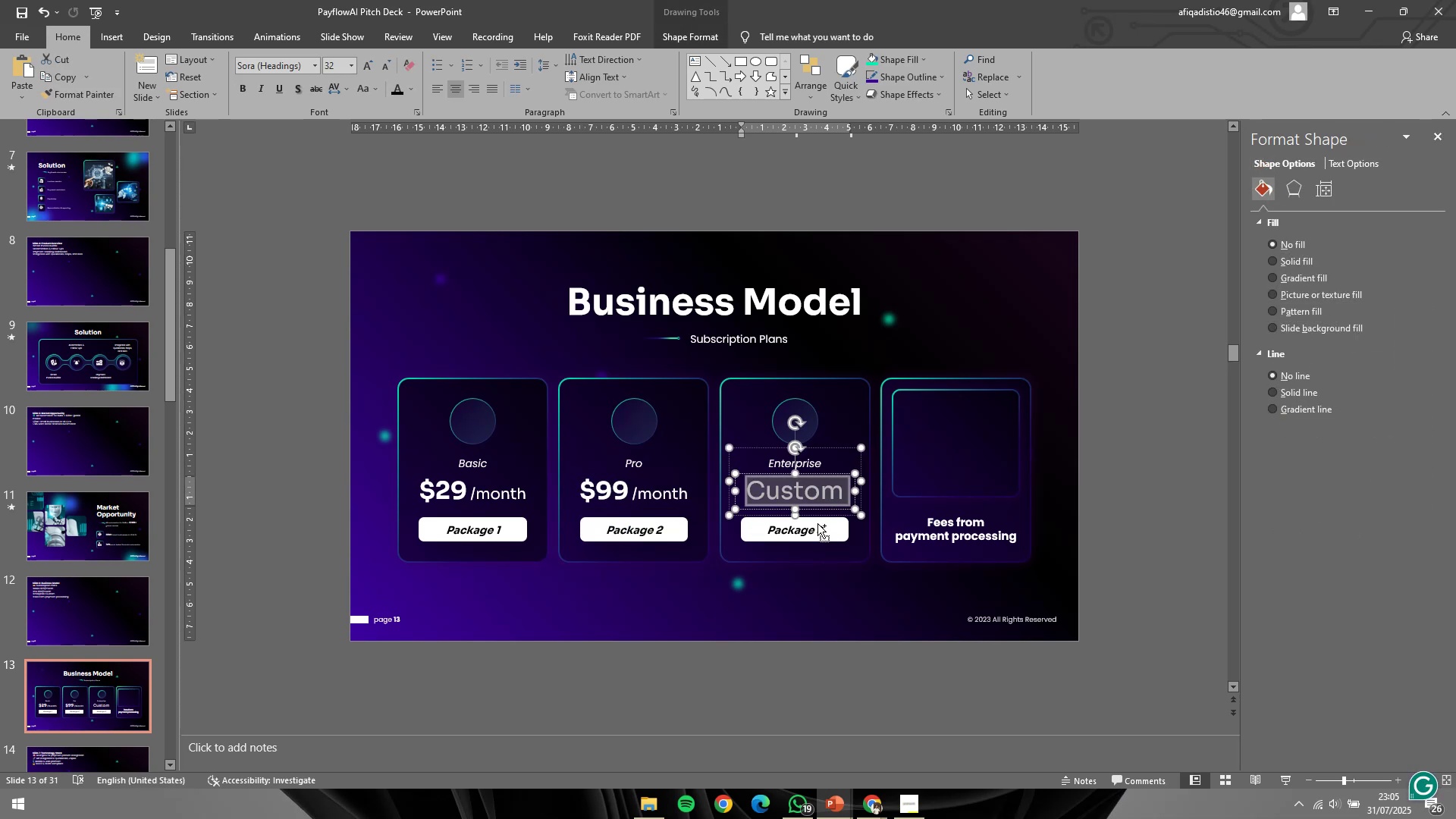 
key(Control+Shift+Comma)
 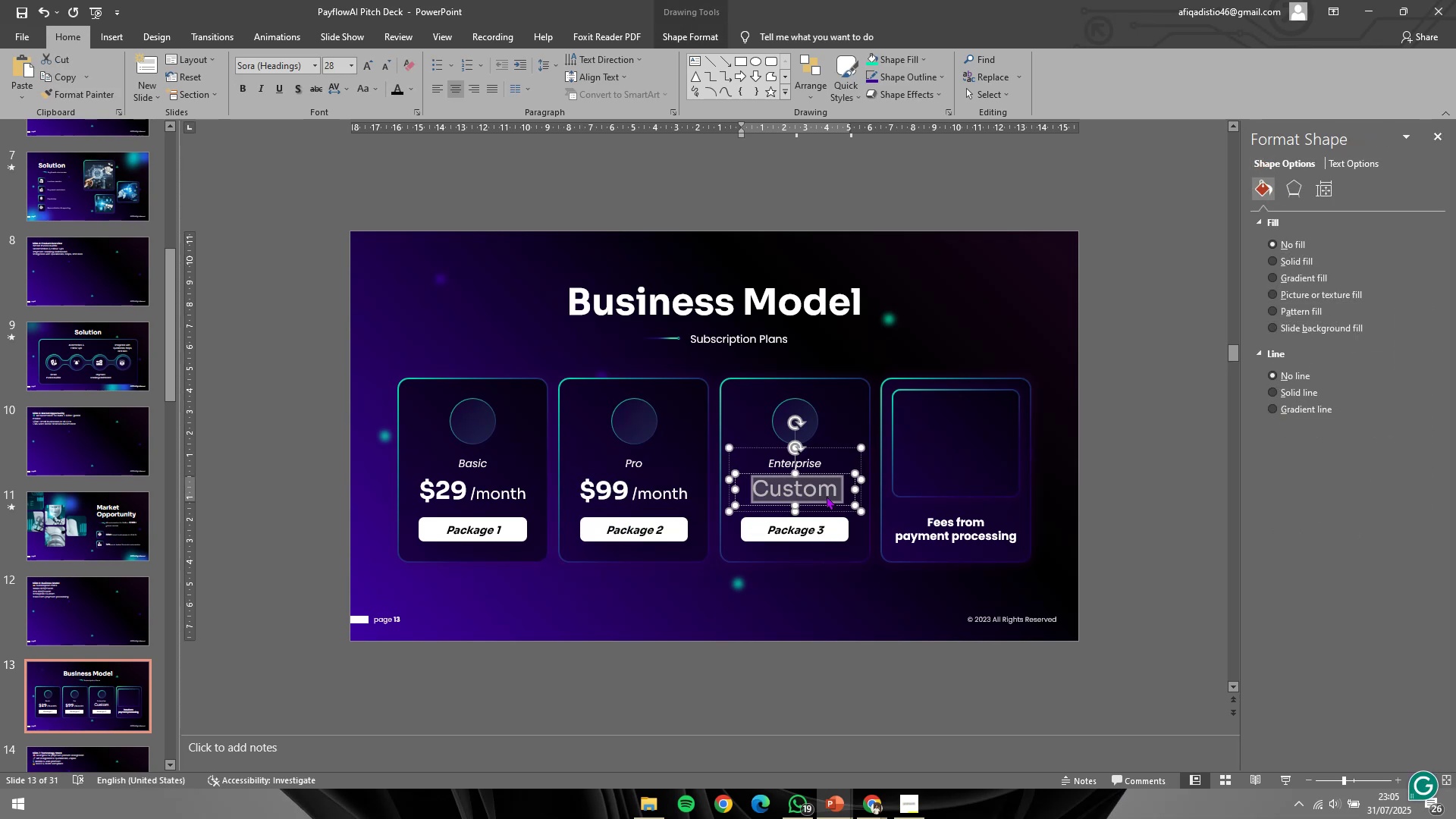 
scroll: coordinate [799, 551], scroll_direction: up, amount: 3.0
 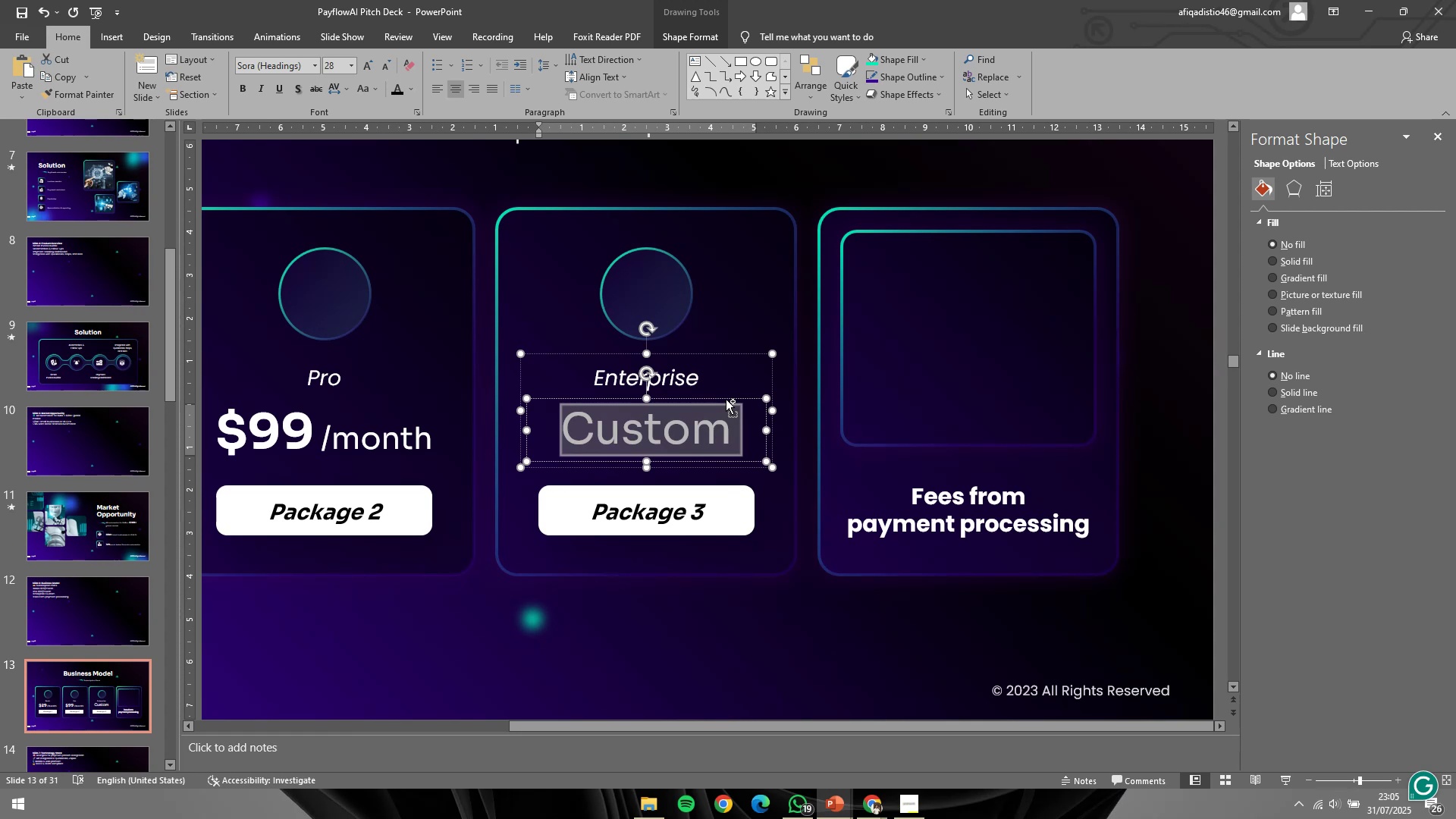 
key(Control+Shift+G)
 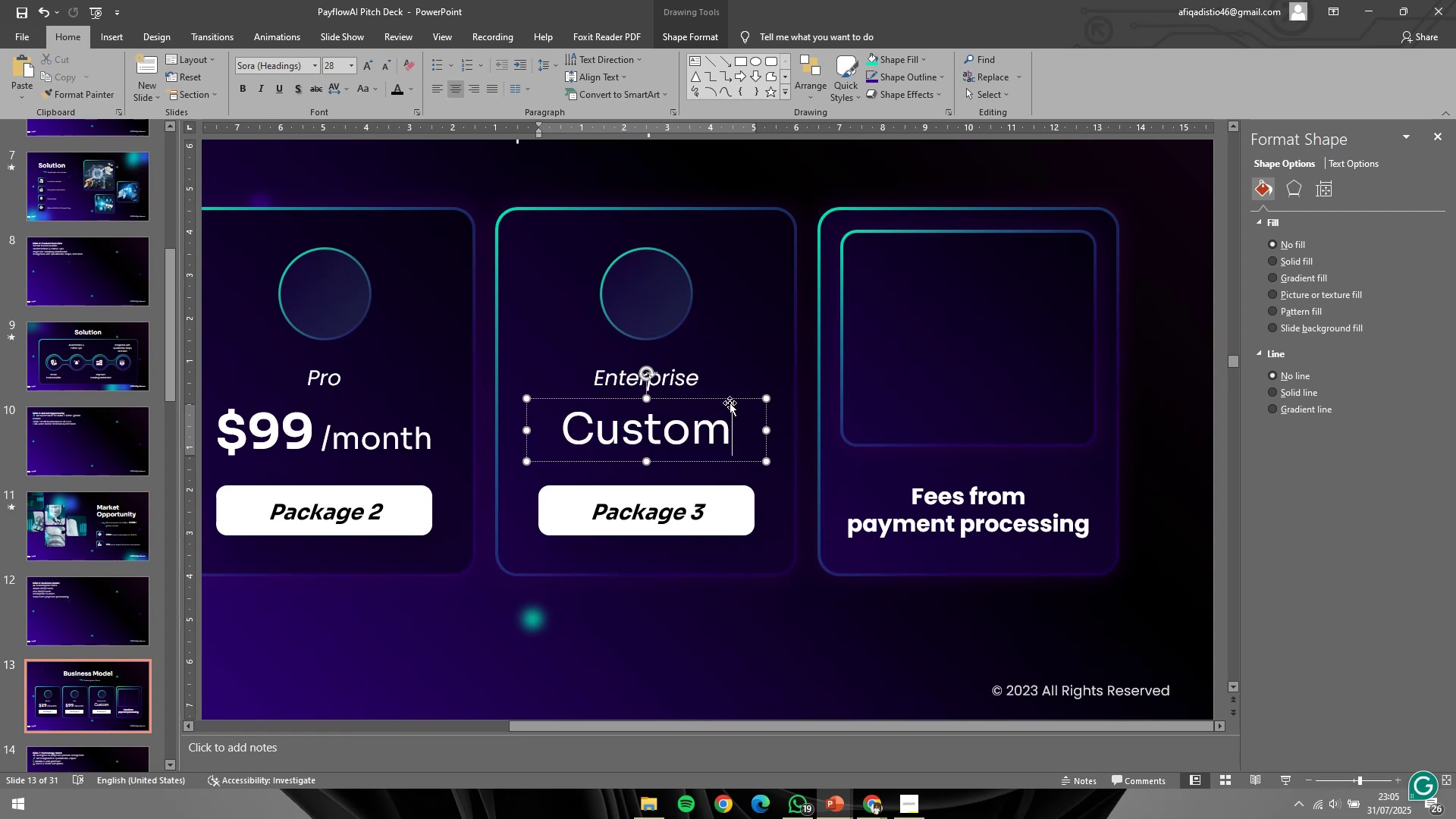 
double_click([737, 396])
 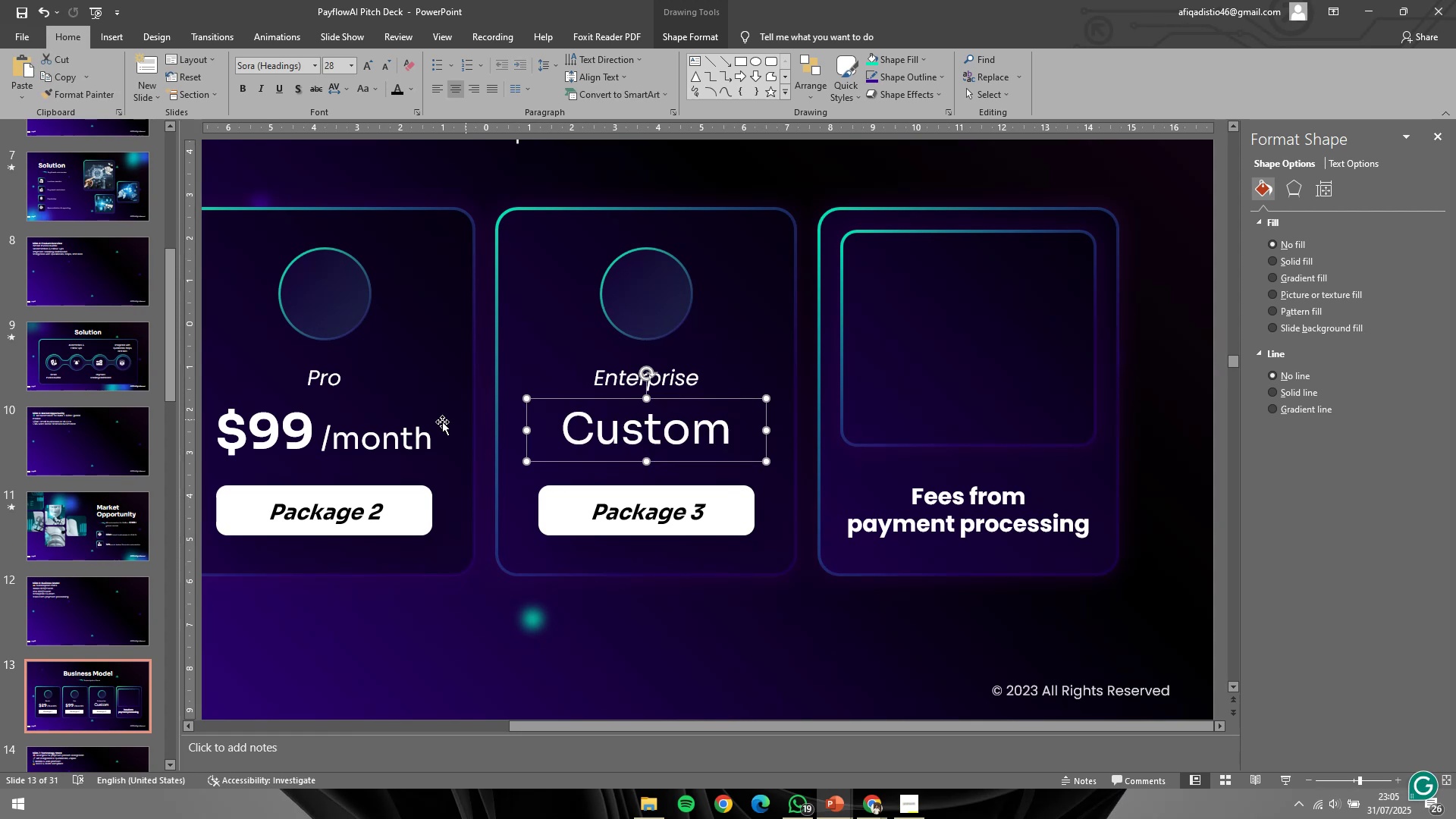 
hold_key(key=ShiftLeft, duration=0.61)
left_click([430, 423])
 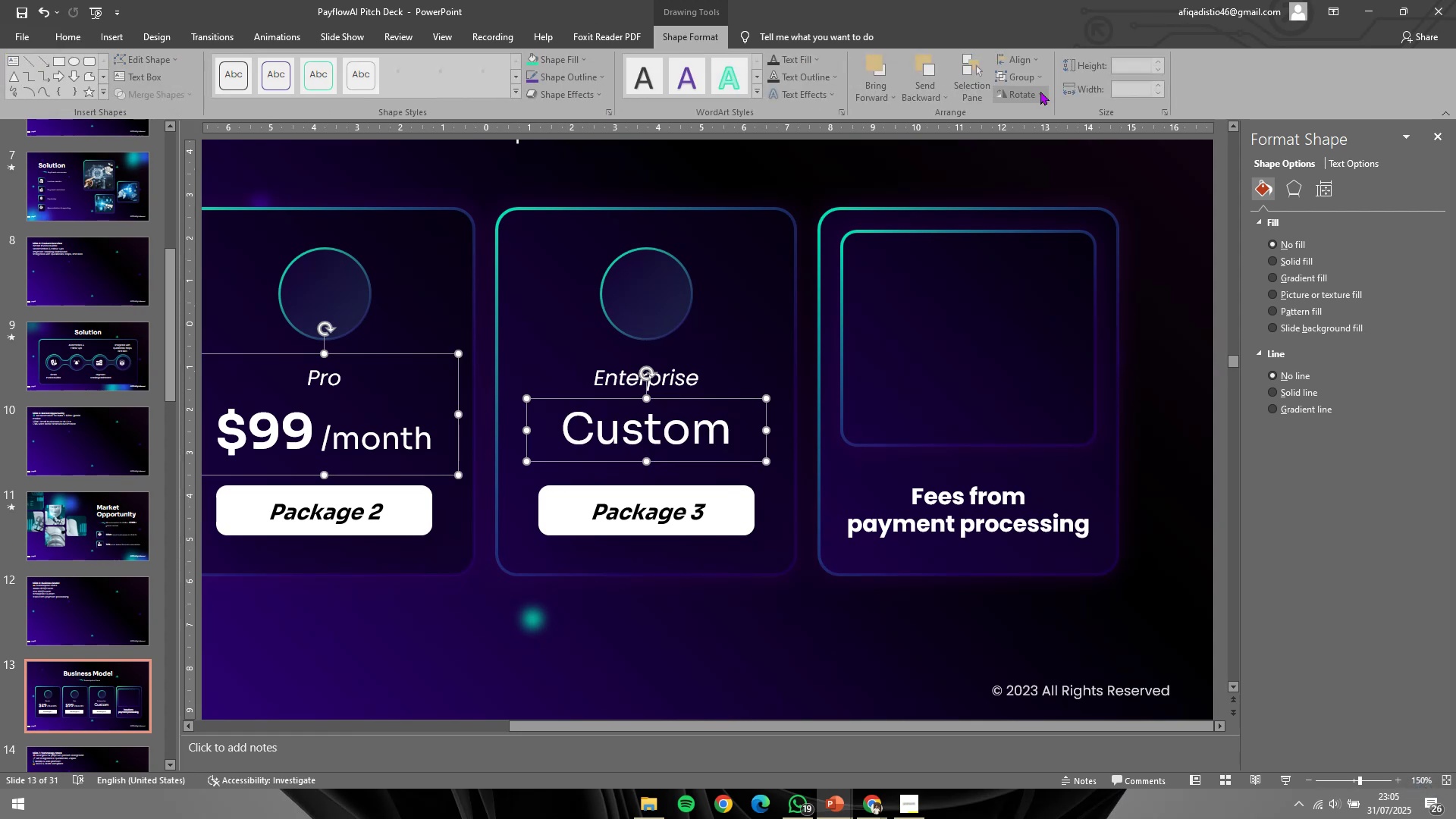 
left_click([1023, 58])
 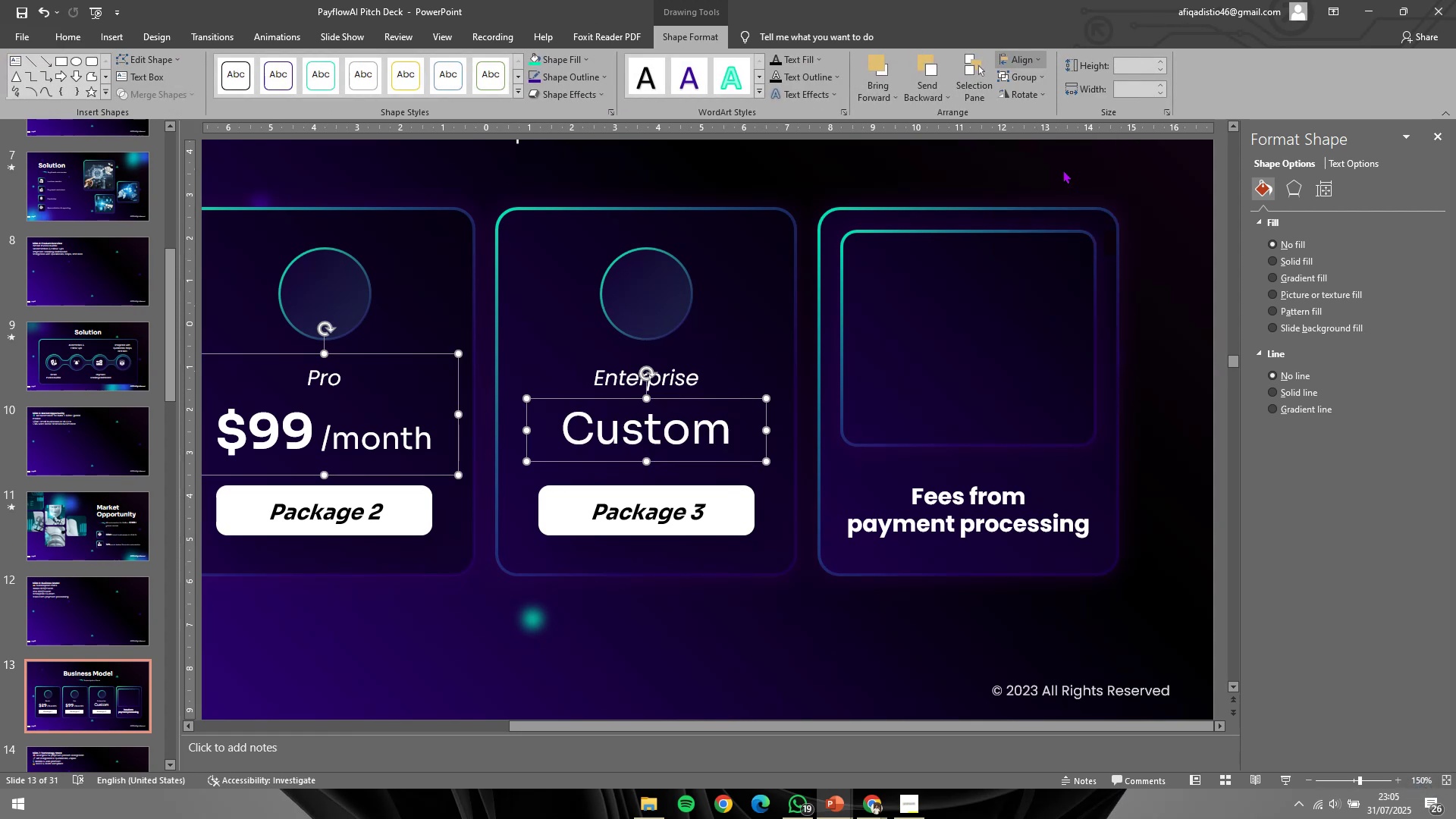 
left_click([863, 181])
 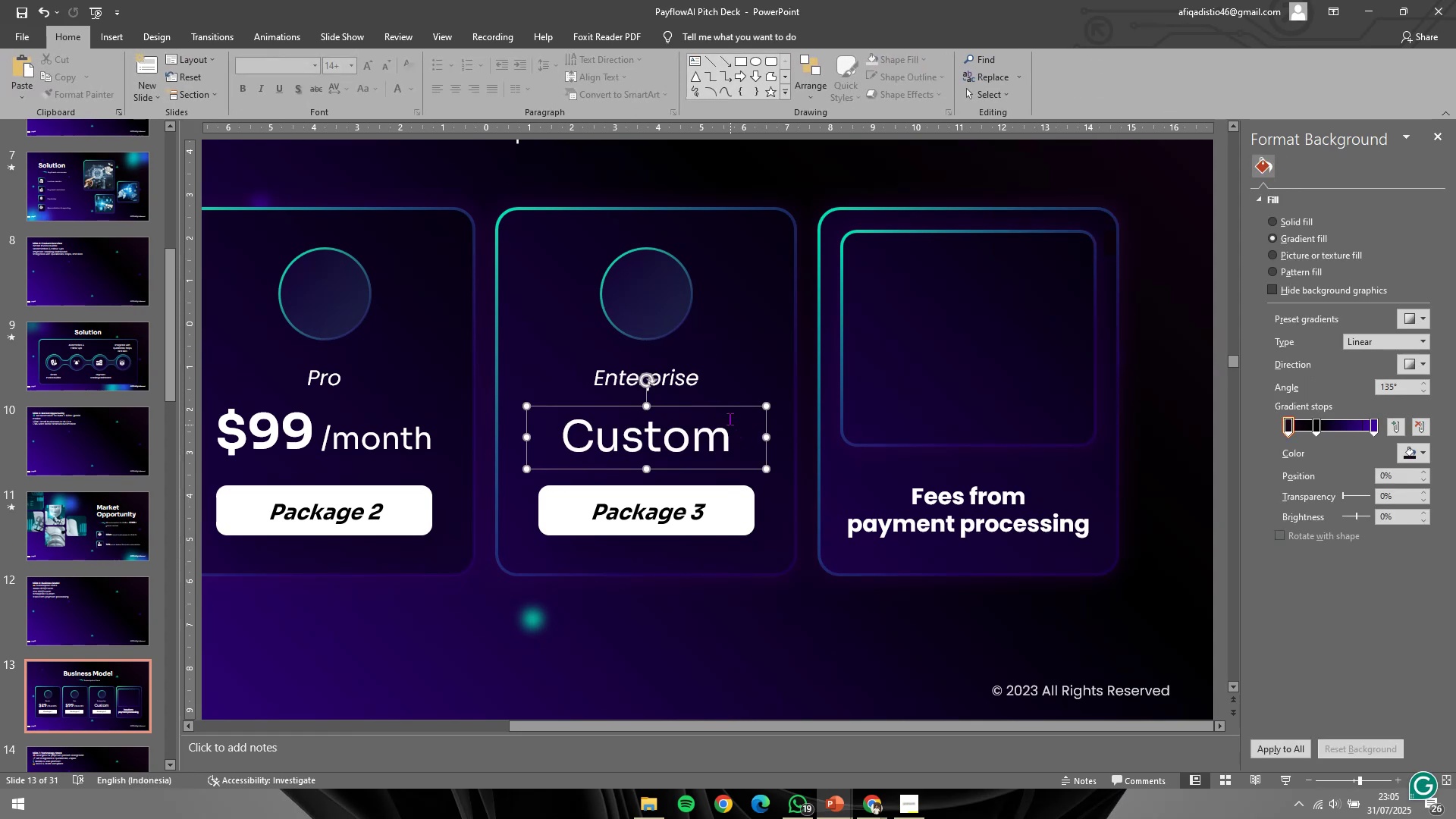 
double_click([733, 408])
 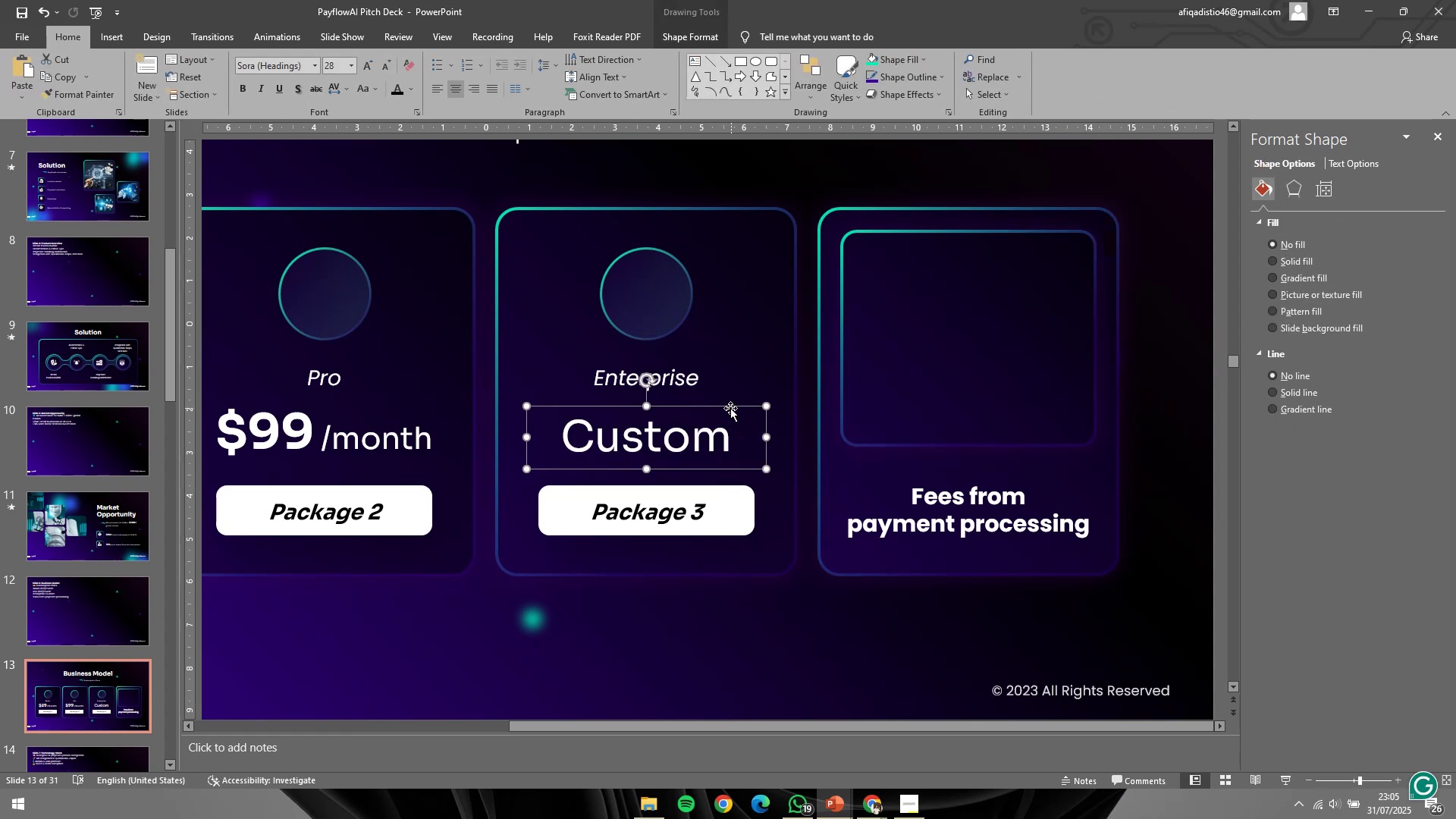 
hold_key(key=ShiftLeft, duration=1.52)
 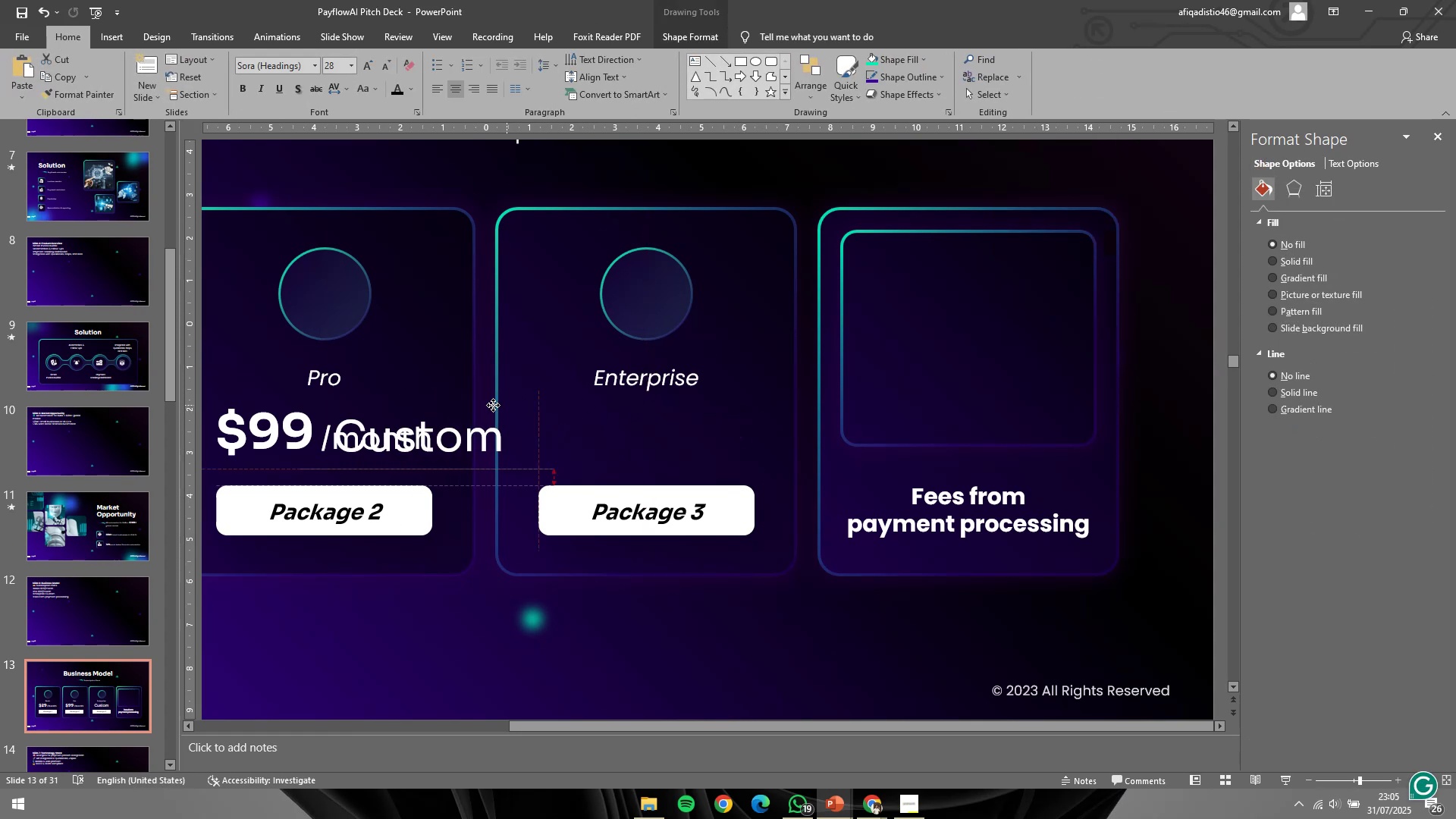 
hold_key(key=ShiftLeft, duration=0.76)
 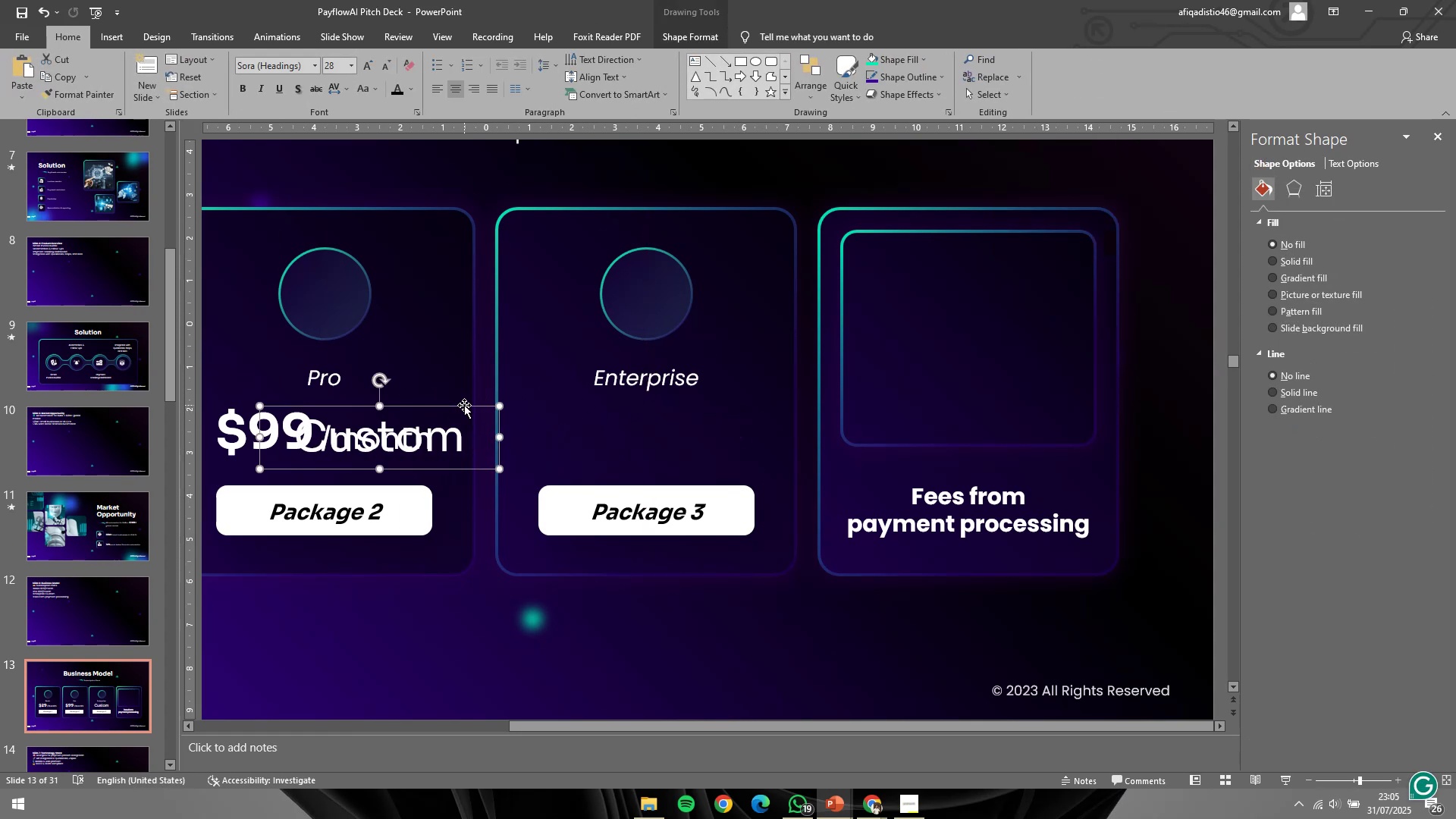 
key(Control+Z)
 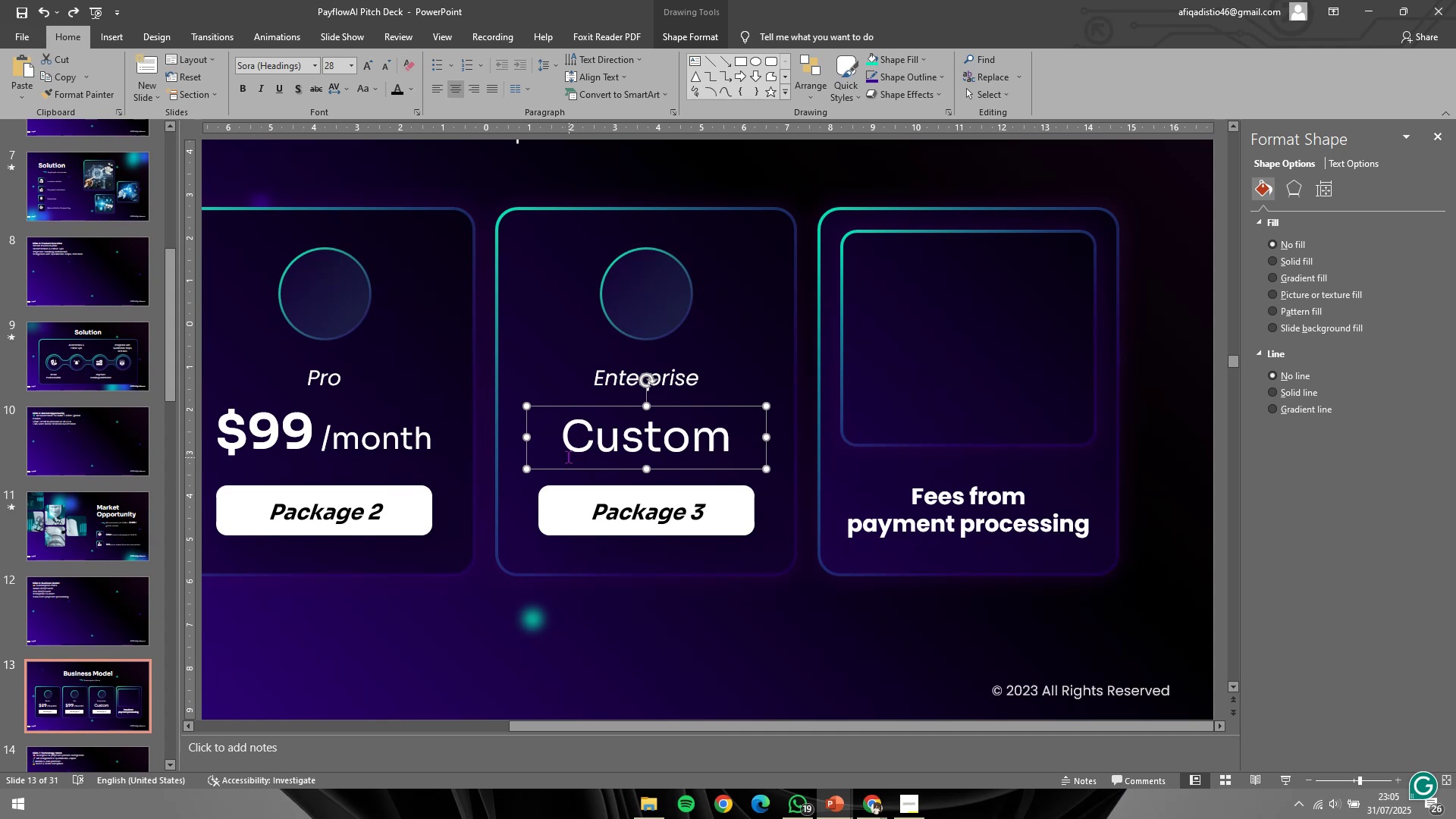 
wait(5.07)
 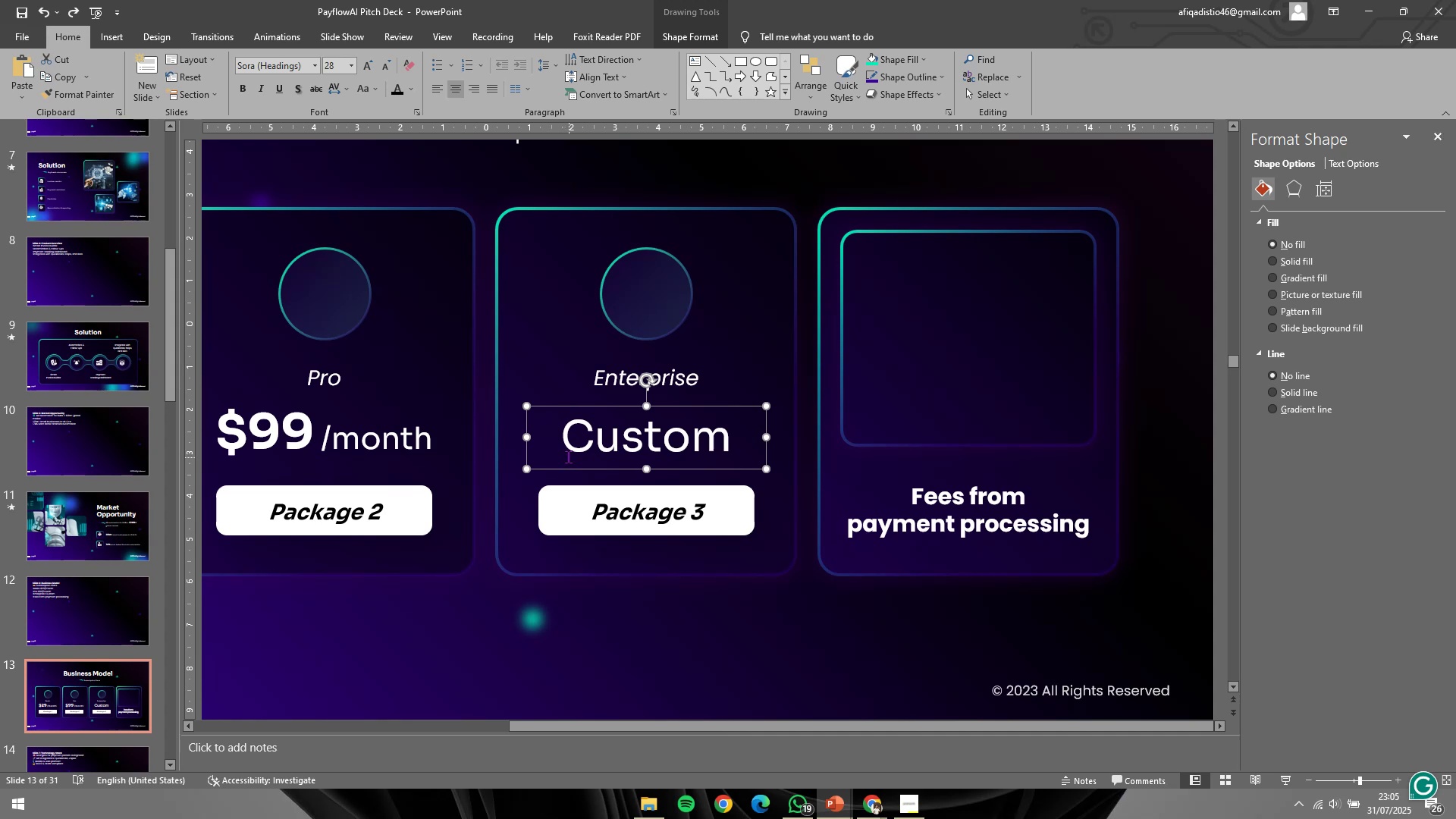 
key(Control+I)
 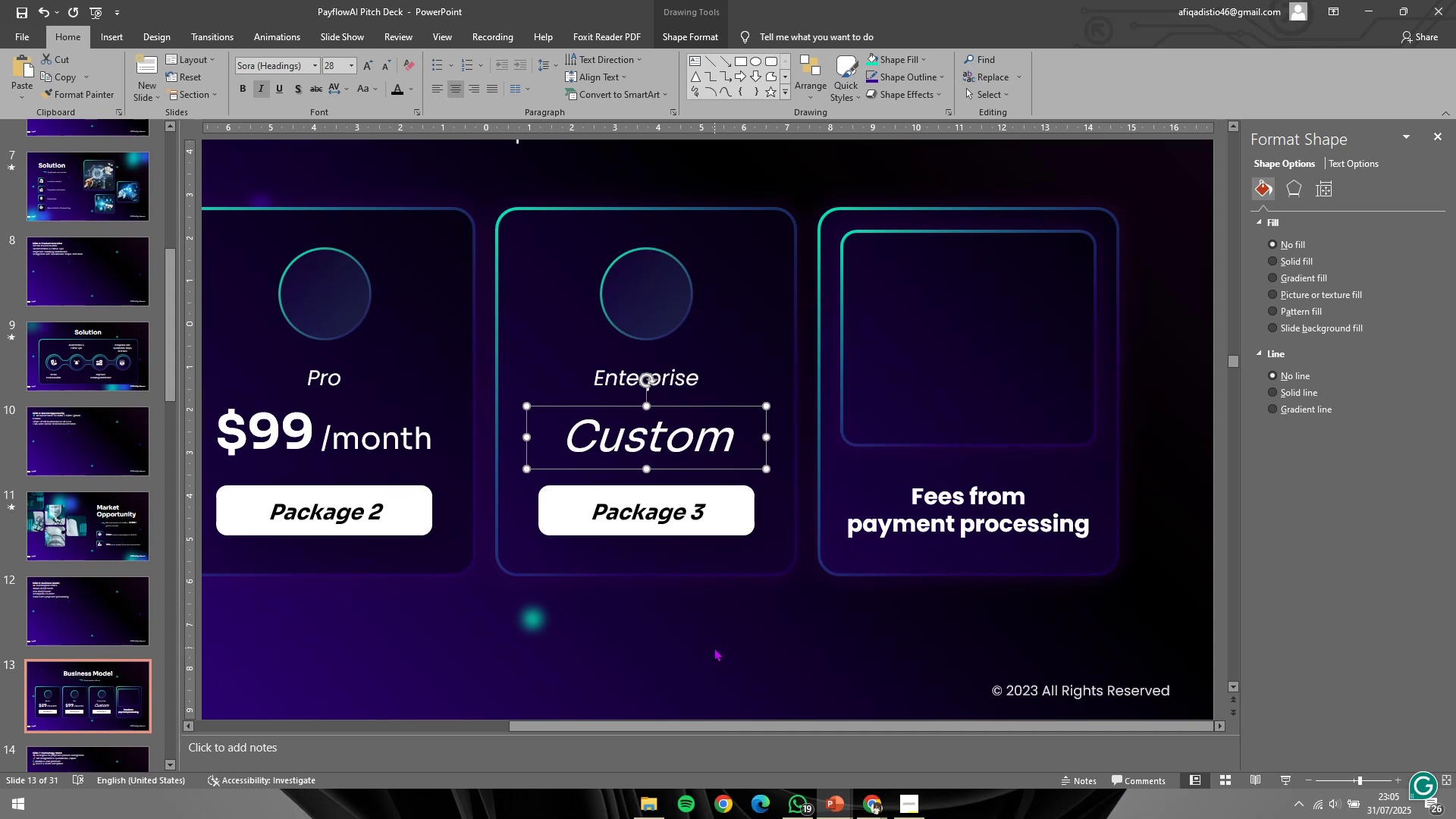 
hold_key(key=ControlLeft, duration=1.21)
scroll: coordinate [755, 590], scroll_direction: down, amount: 2.0
 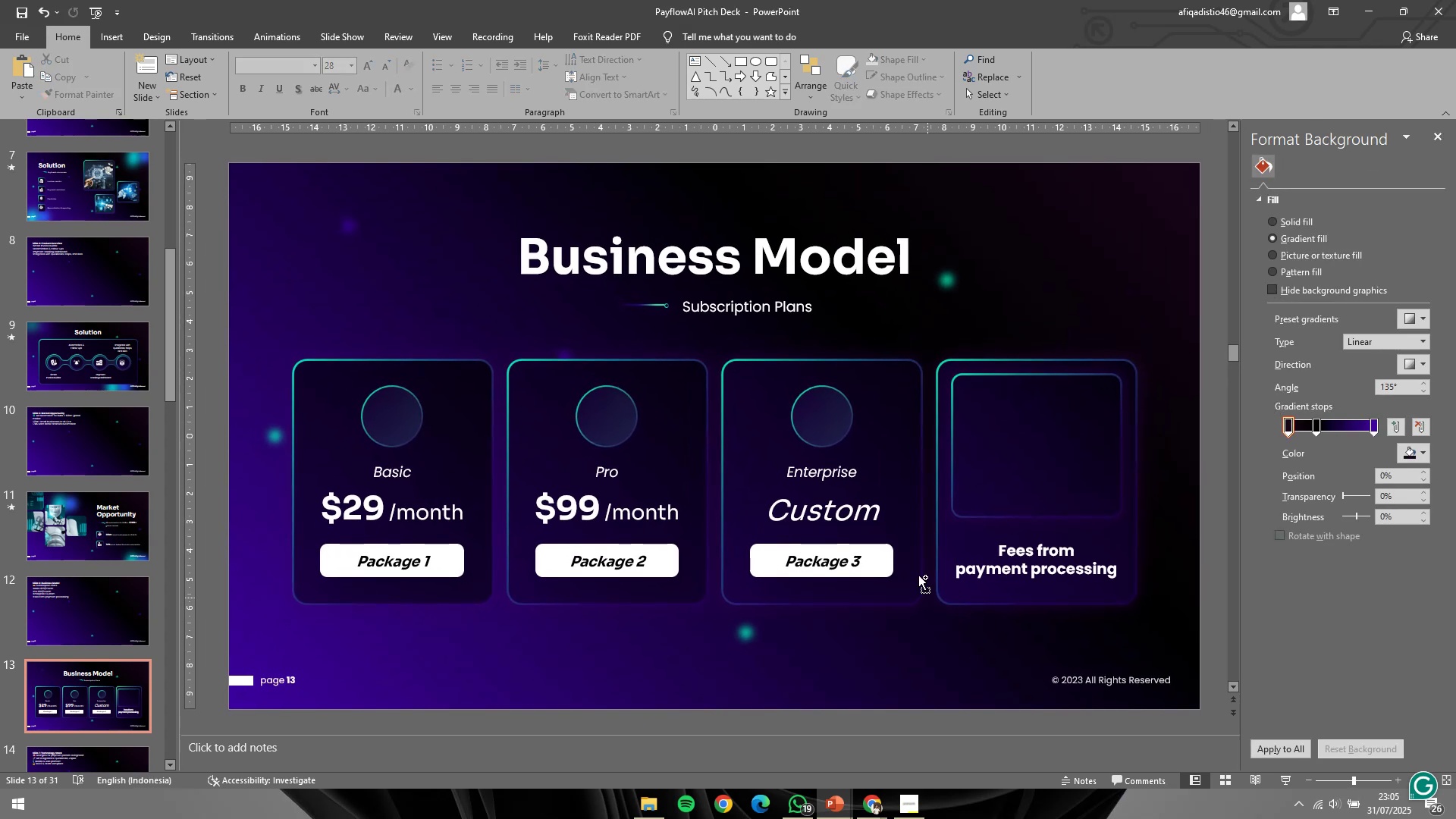 
left_click([846, 507])
 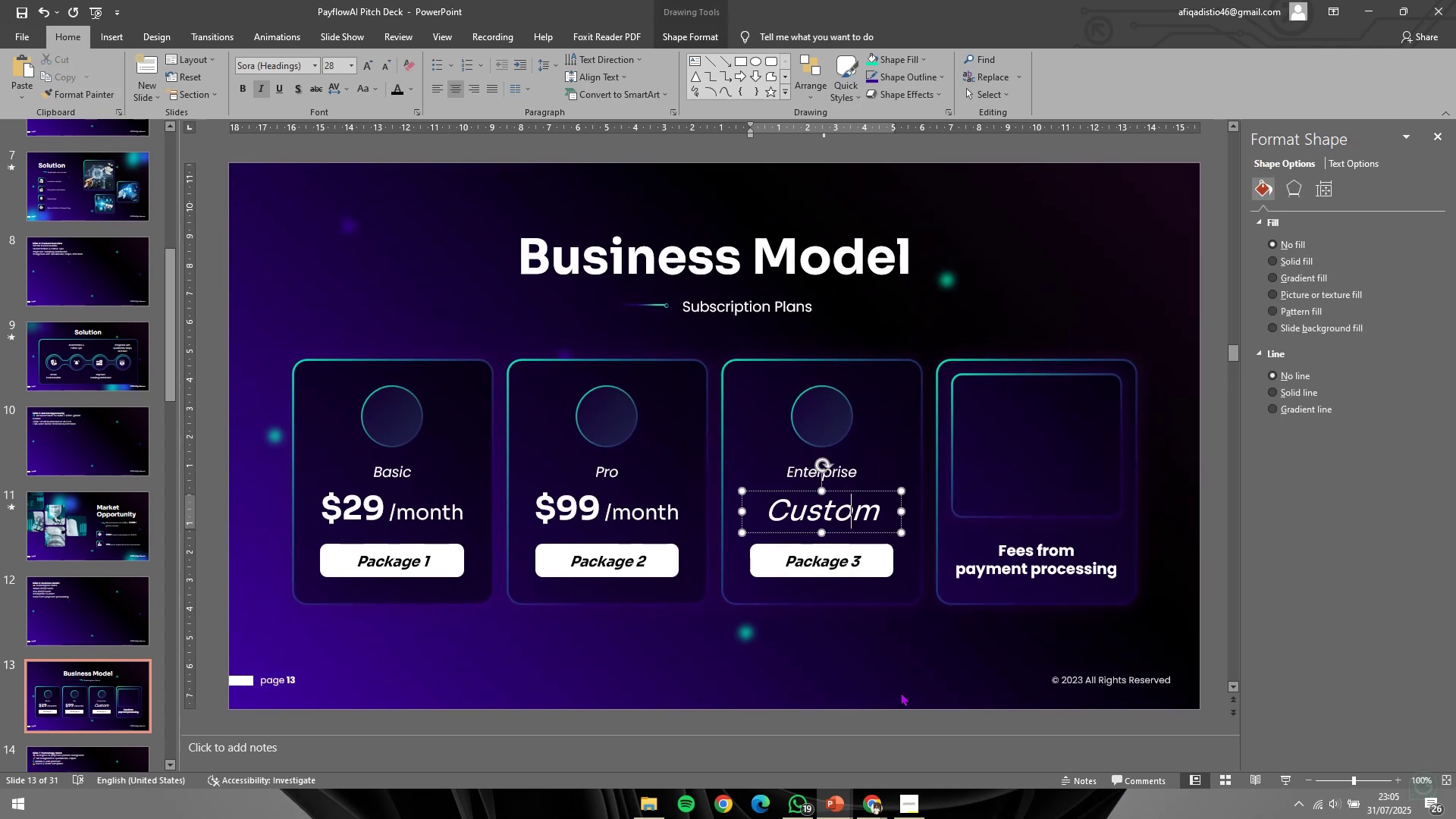 
left_click([901, 692])
 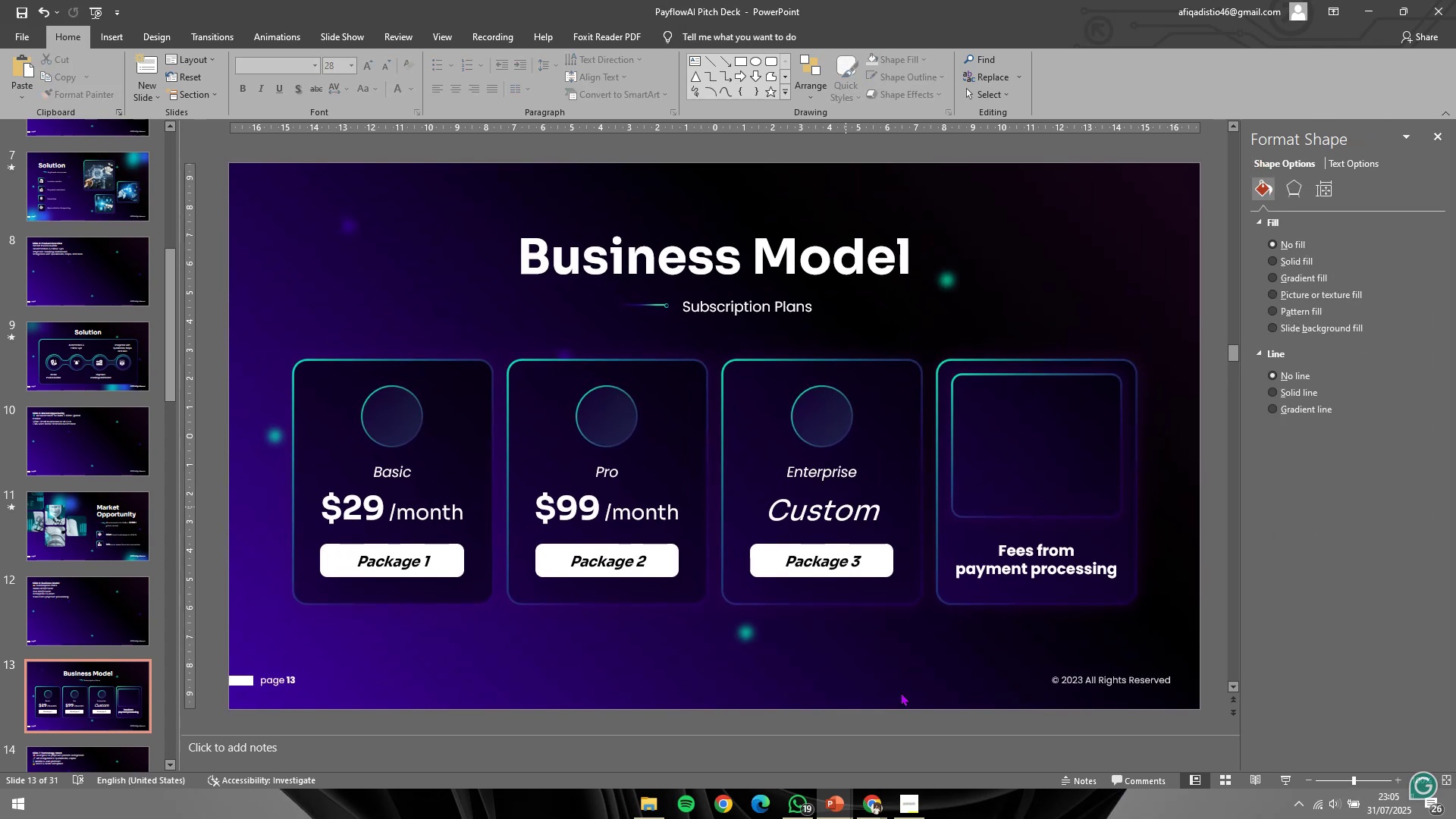 
hold_key(key=ControlLeft, duration=0.8)
scroll: coordinate [902, 691], scroll_direction: down, amount: 1.0
 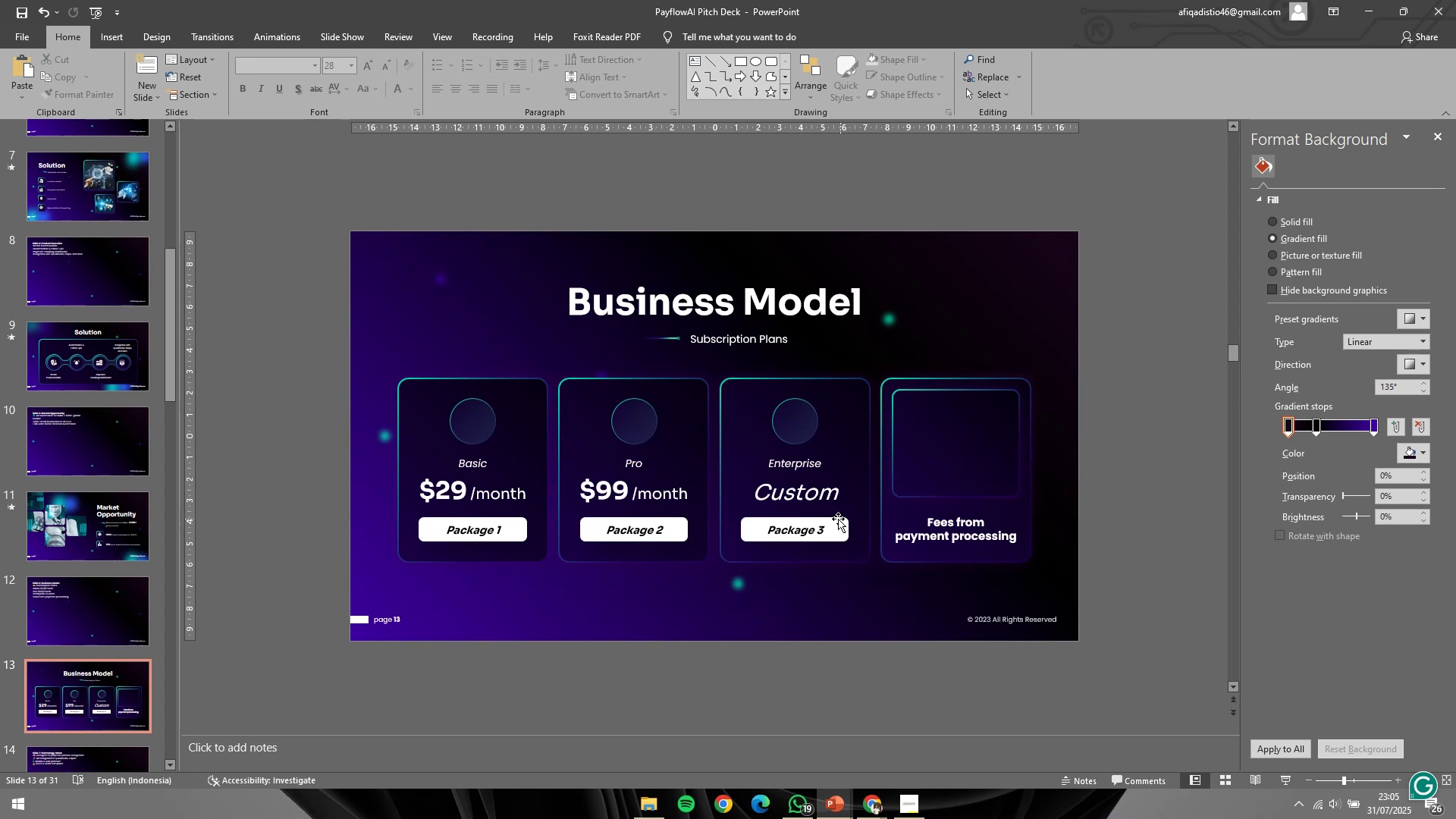 
left_click([836, 499])
 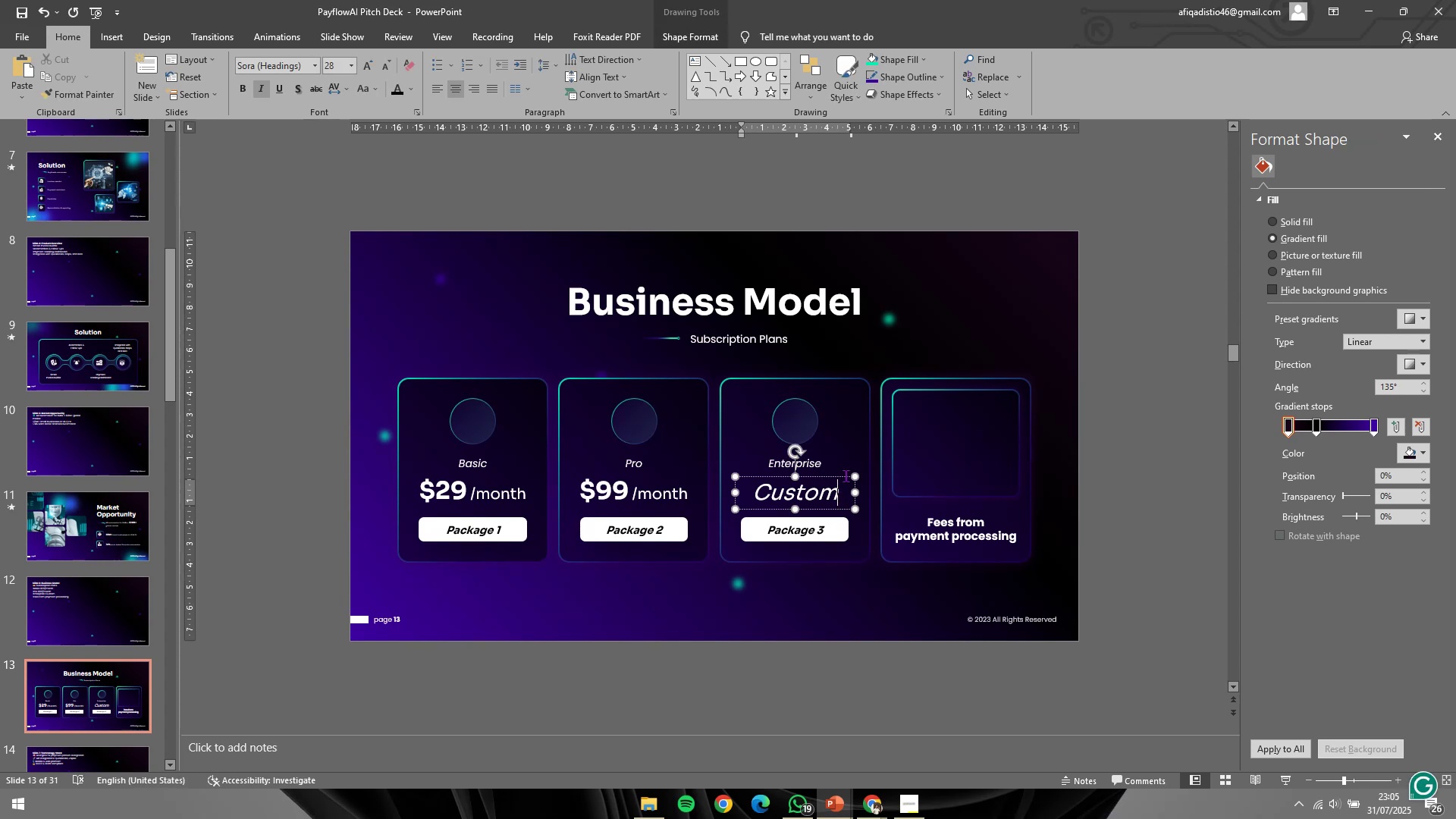 
hold_key(key=ShiftLeft, duration=0.96)
double_click([861, 458])
 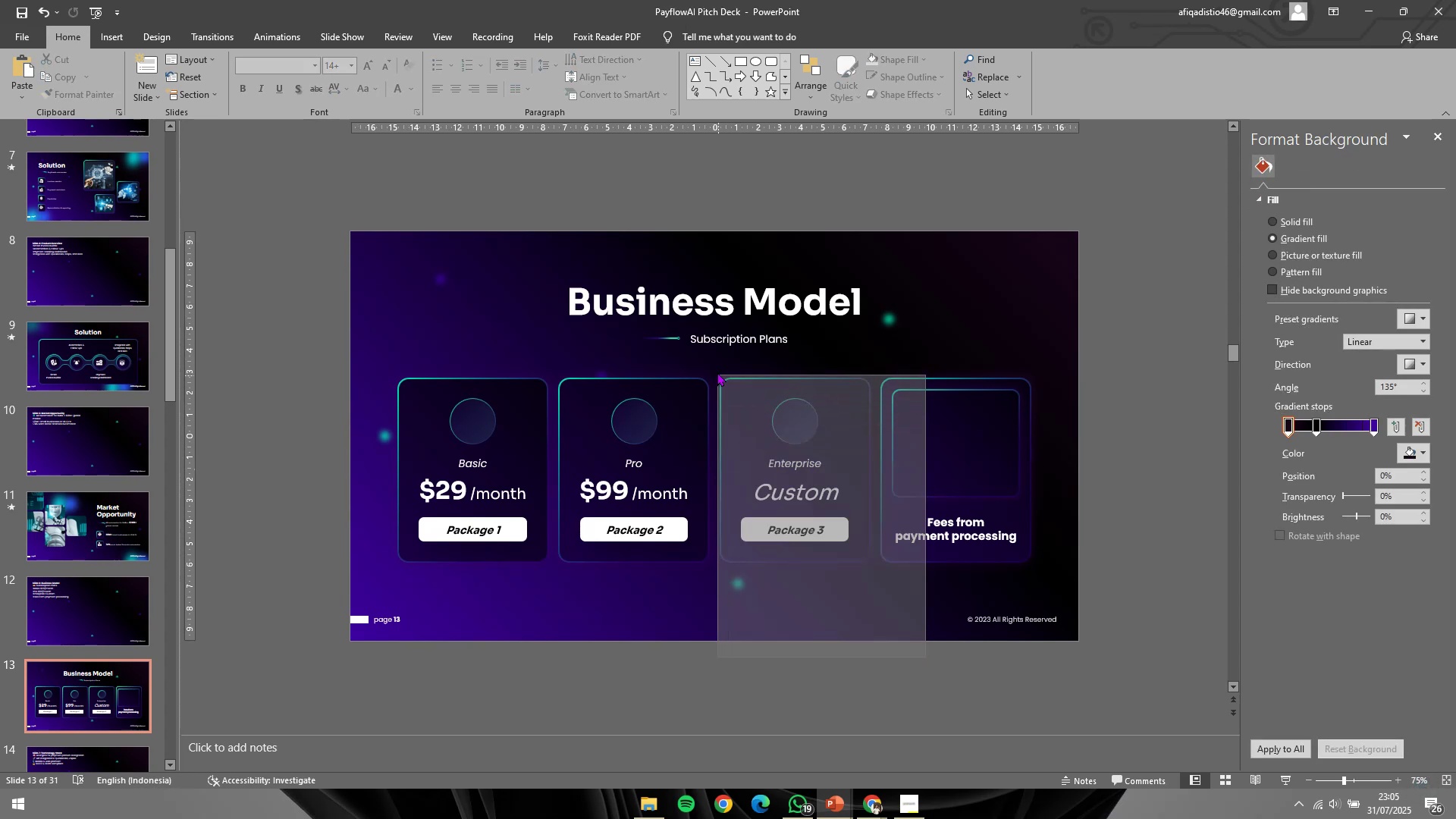 
hold_key(key=ShiftLeft, duration=0.97)
left_click([833, 400])
 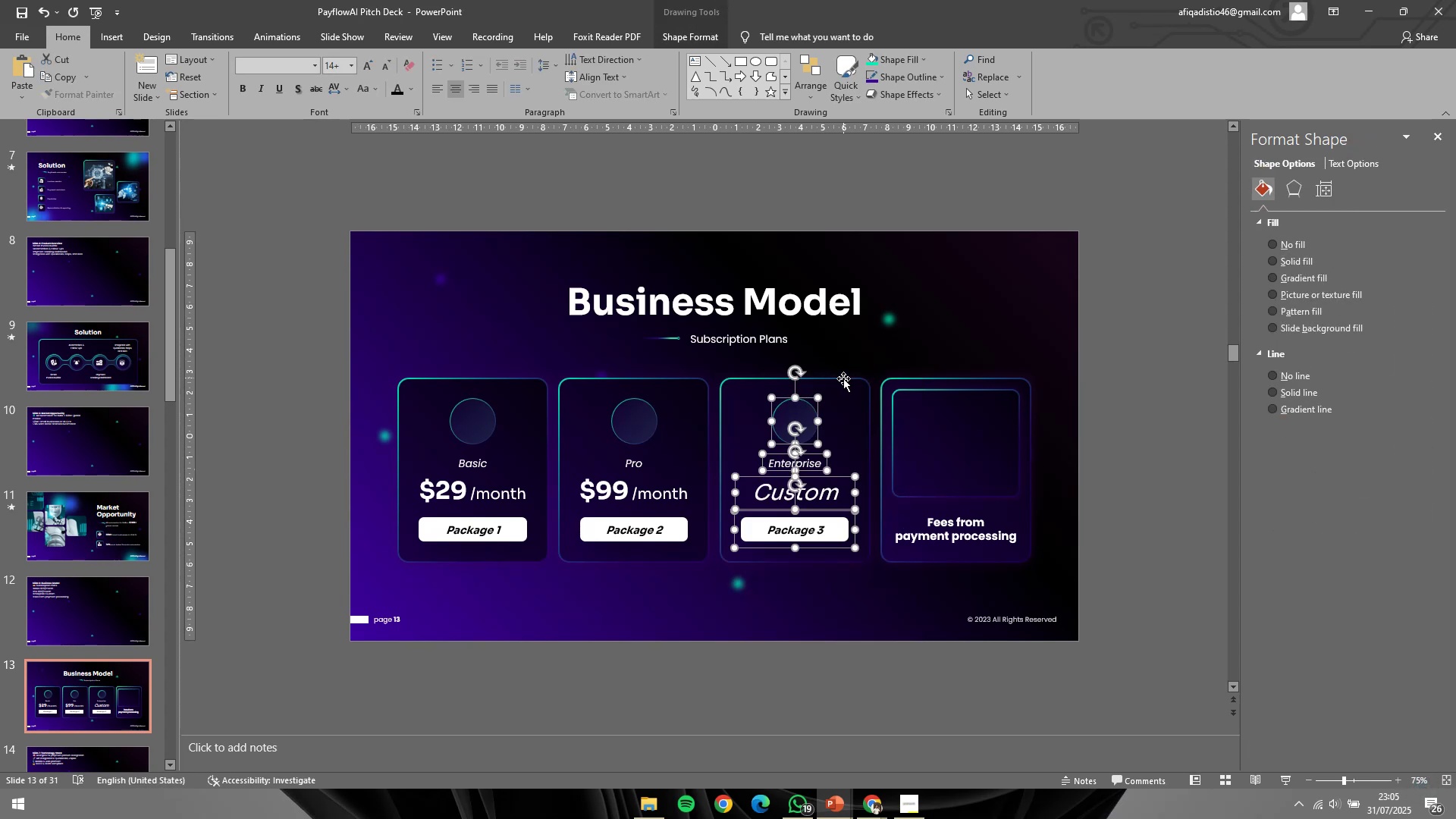 
left_click([853, 404])
 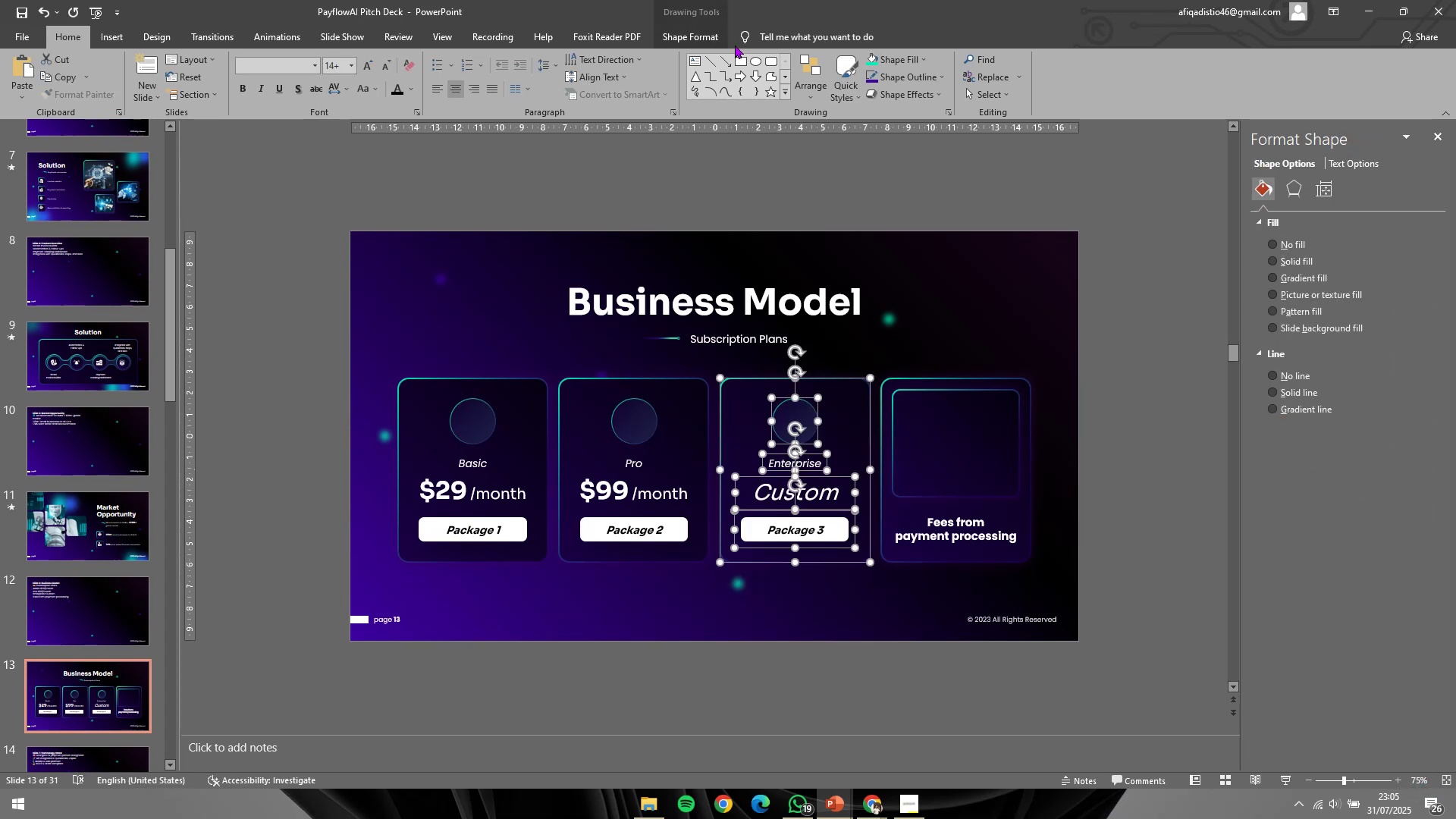 
left_click([704, 35])
 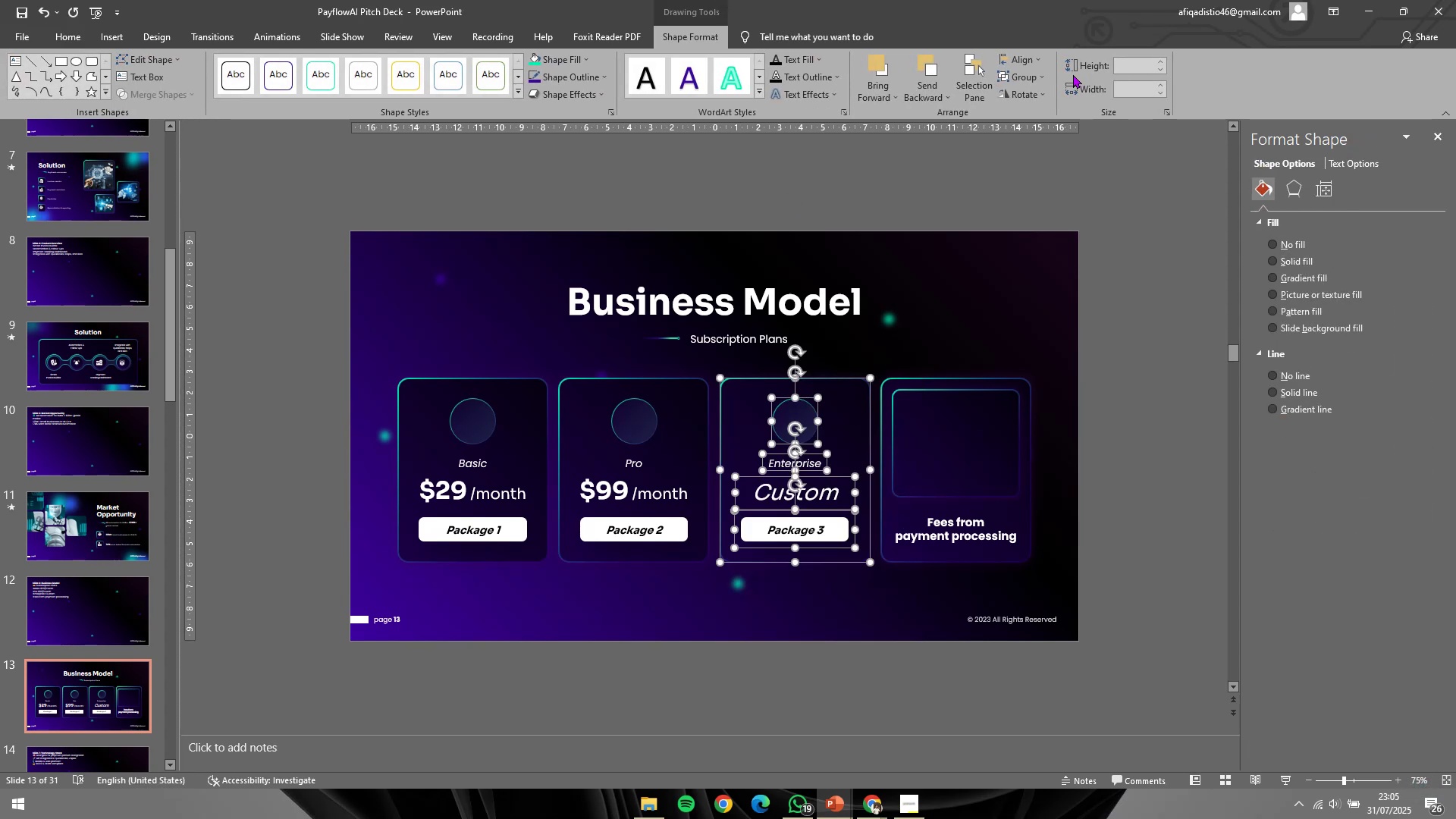 
left_click([1033, 68])
 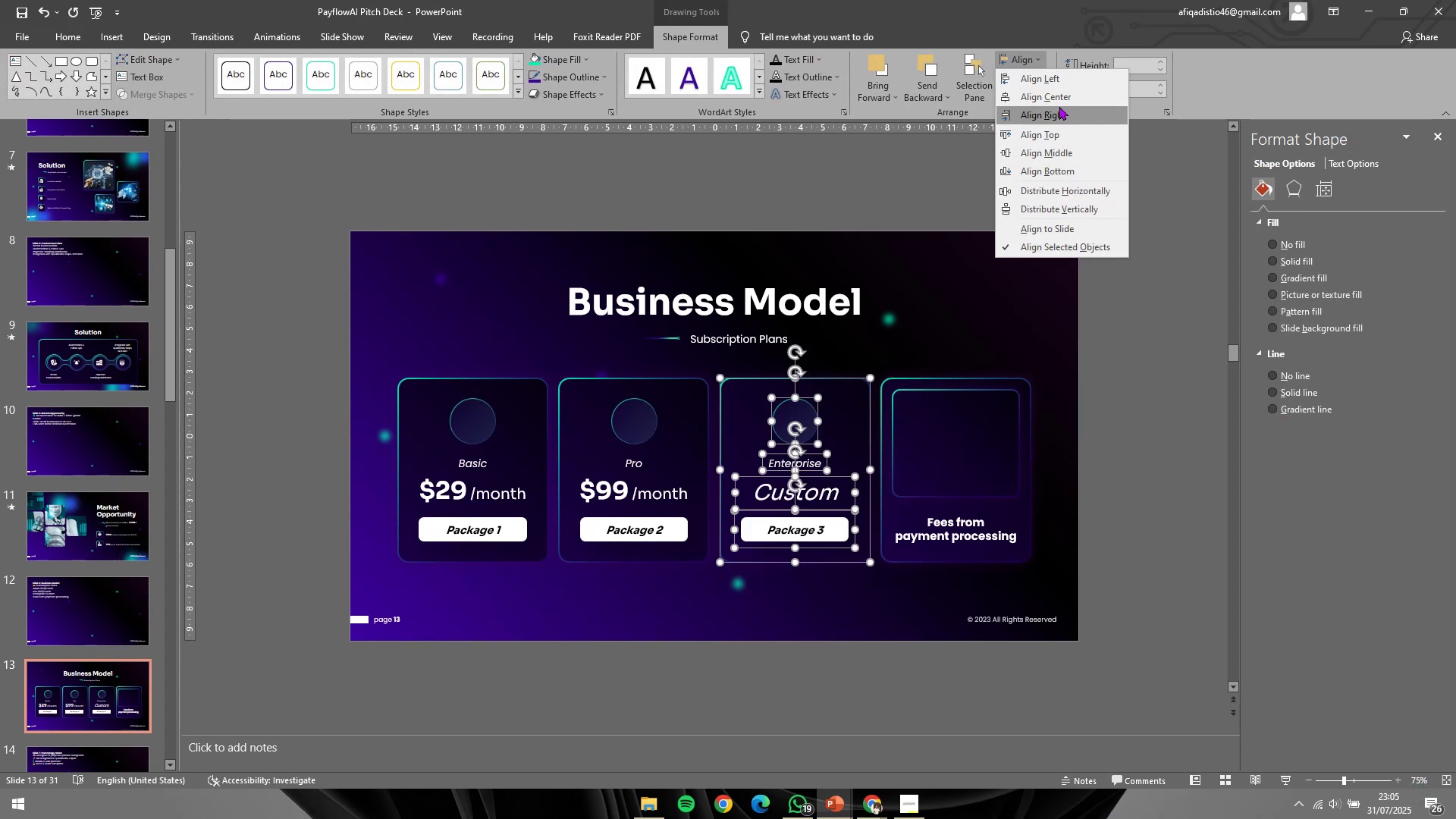 
left_click([1059, 105])
 